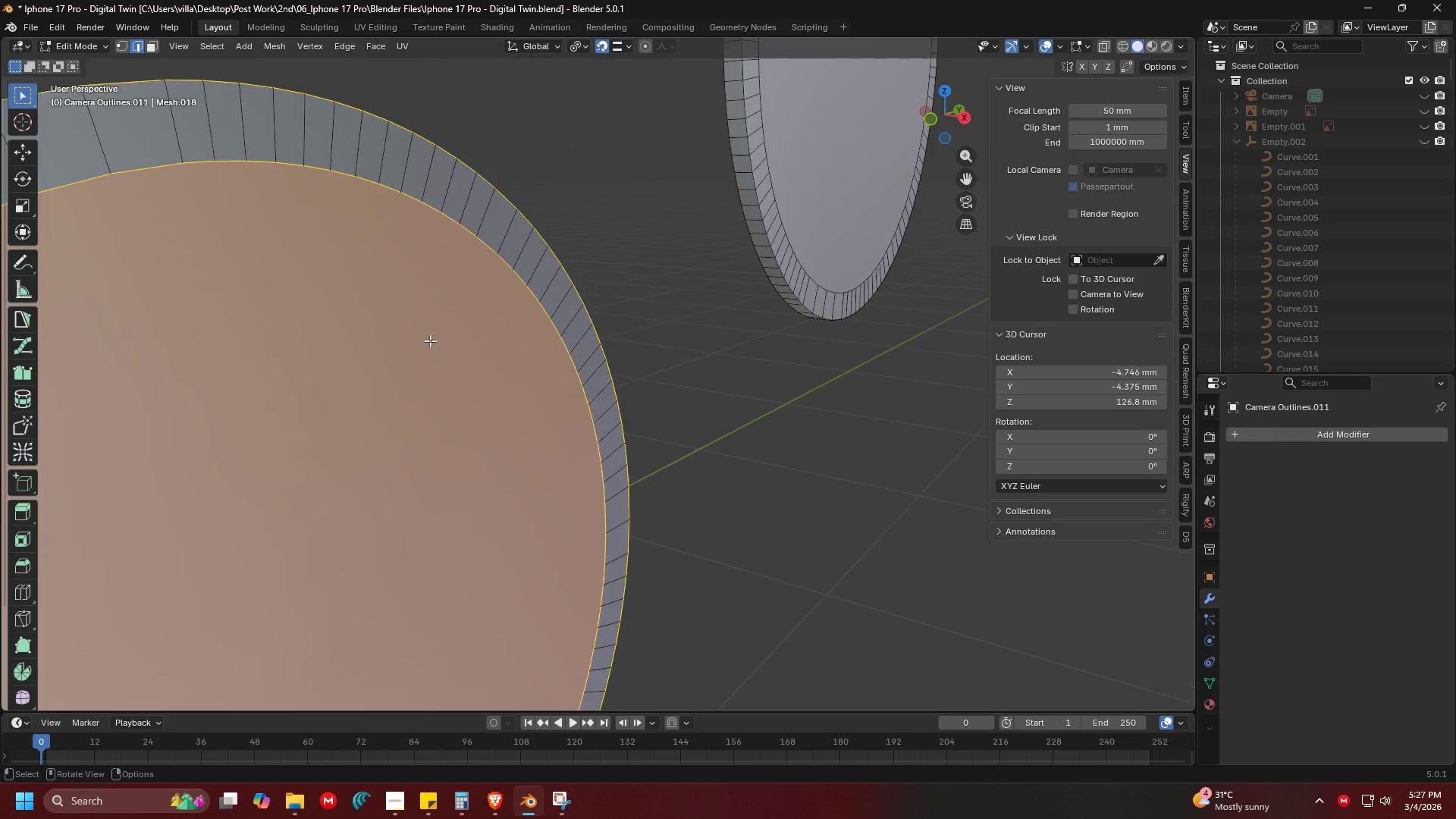 
hold_key(key=ShiftLeft, duration=2.2)
 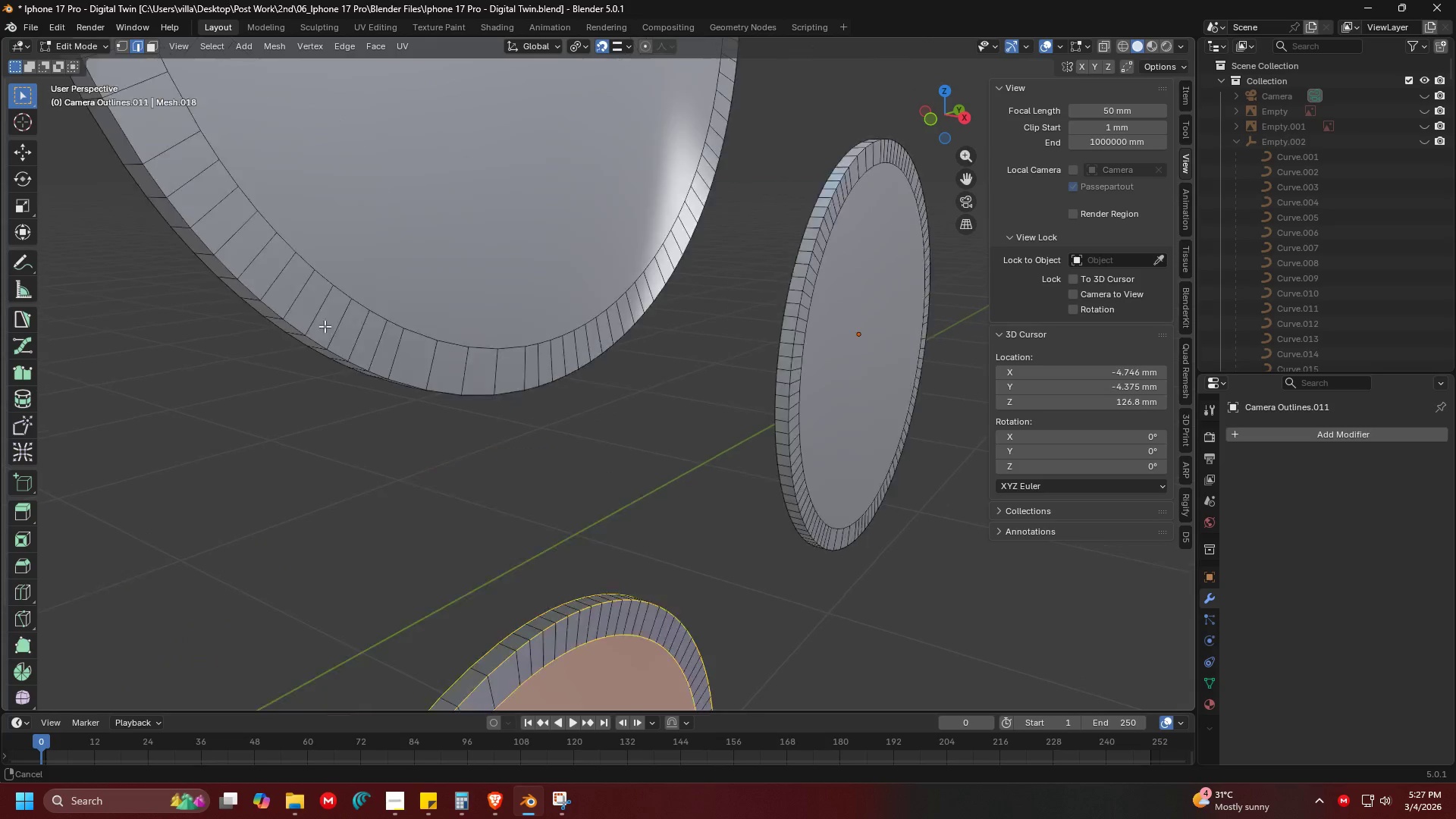 
key(Control+ControlLeft)
 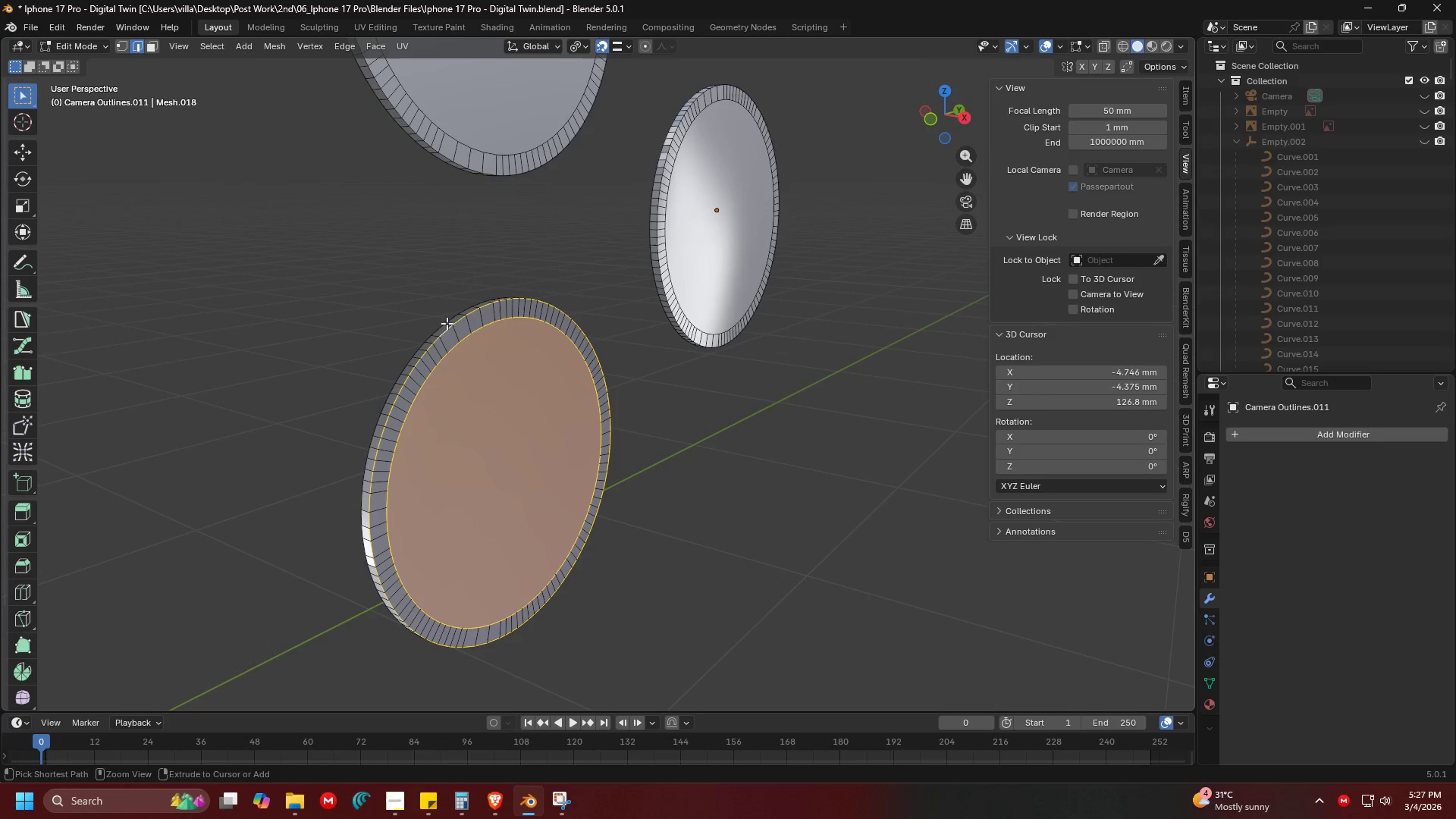 
key(Control+Z)
 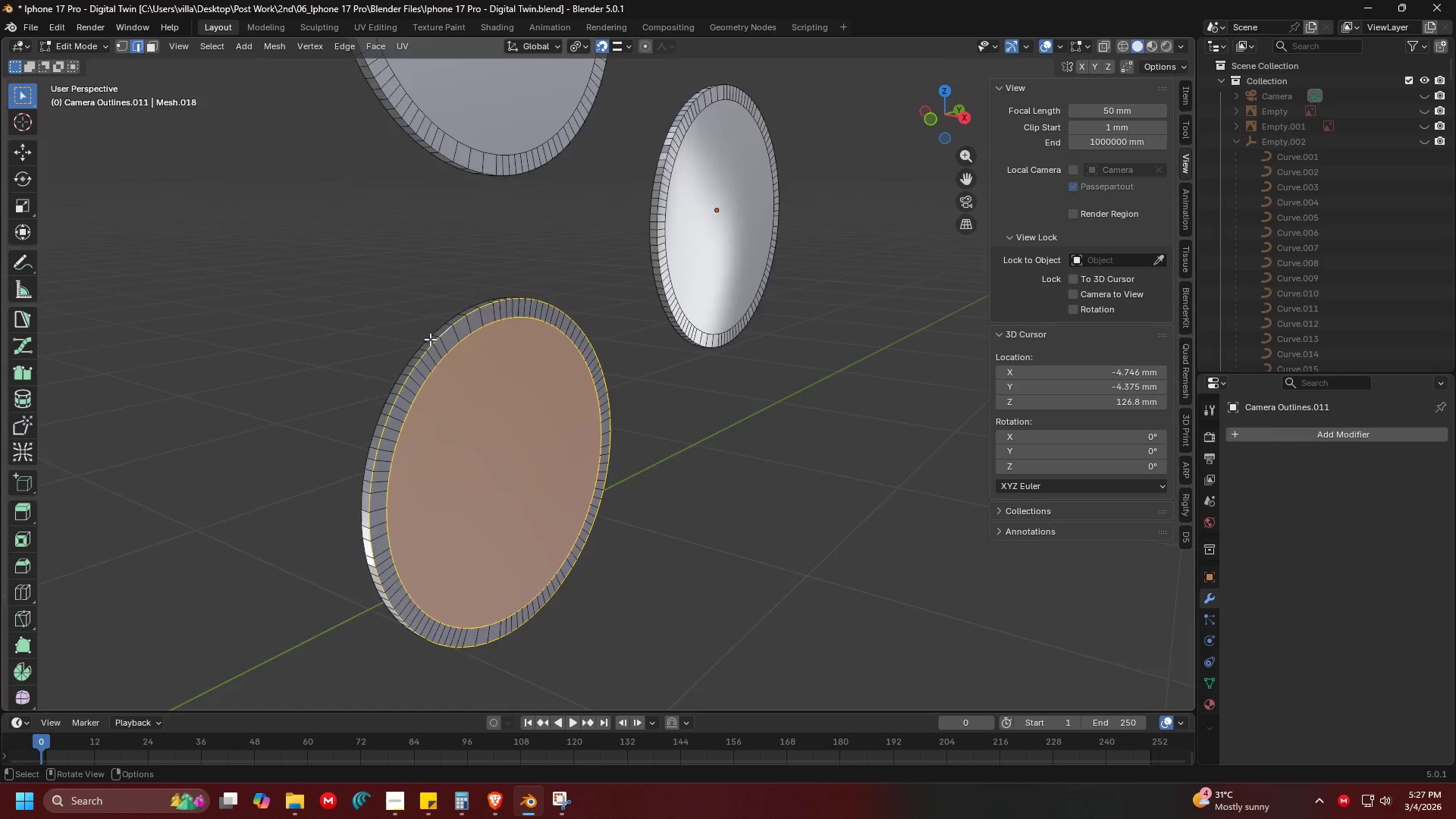 
hold_key(key=ControlLeft, duration=0.53)
 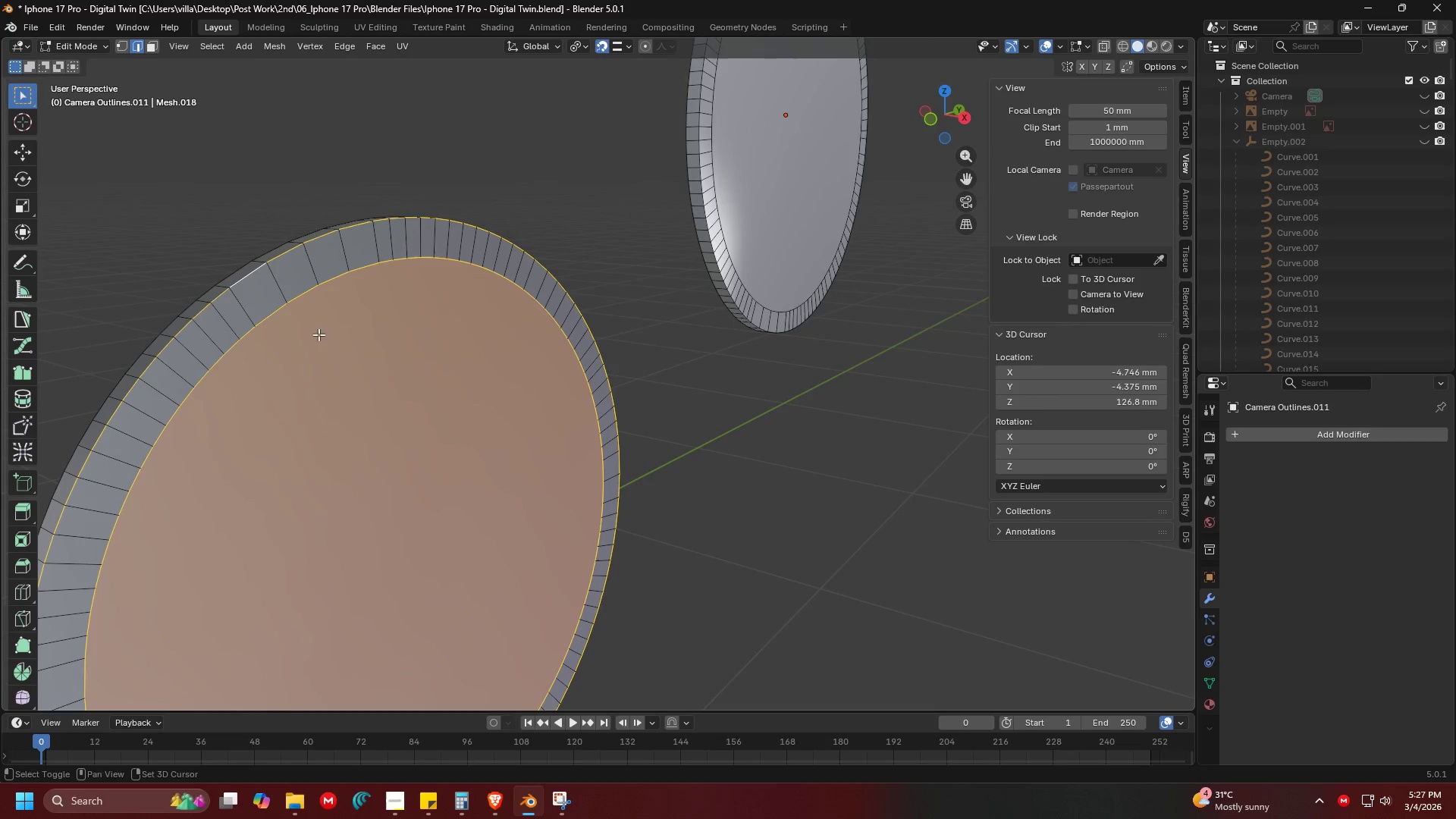 
scroll: coordinate [430, 340], scroll_direction: up, amount: 1.0
 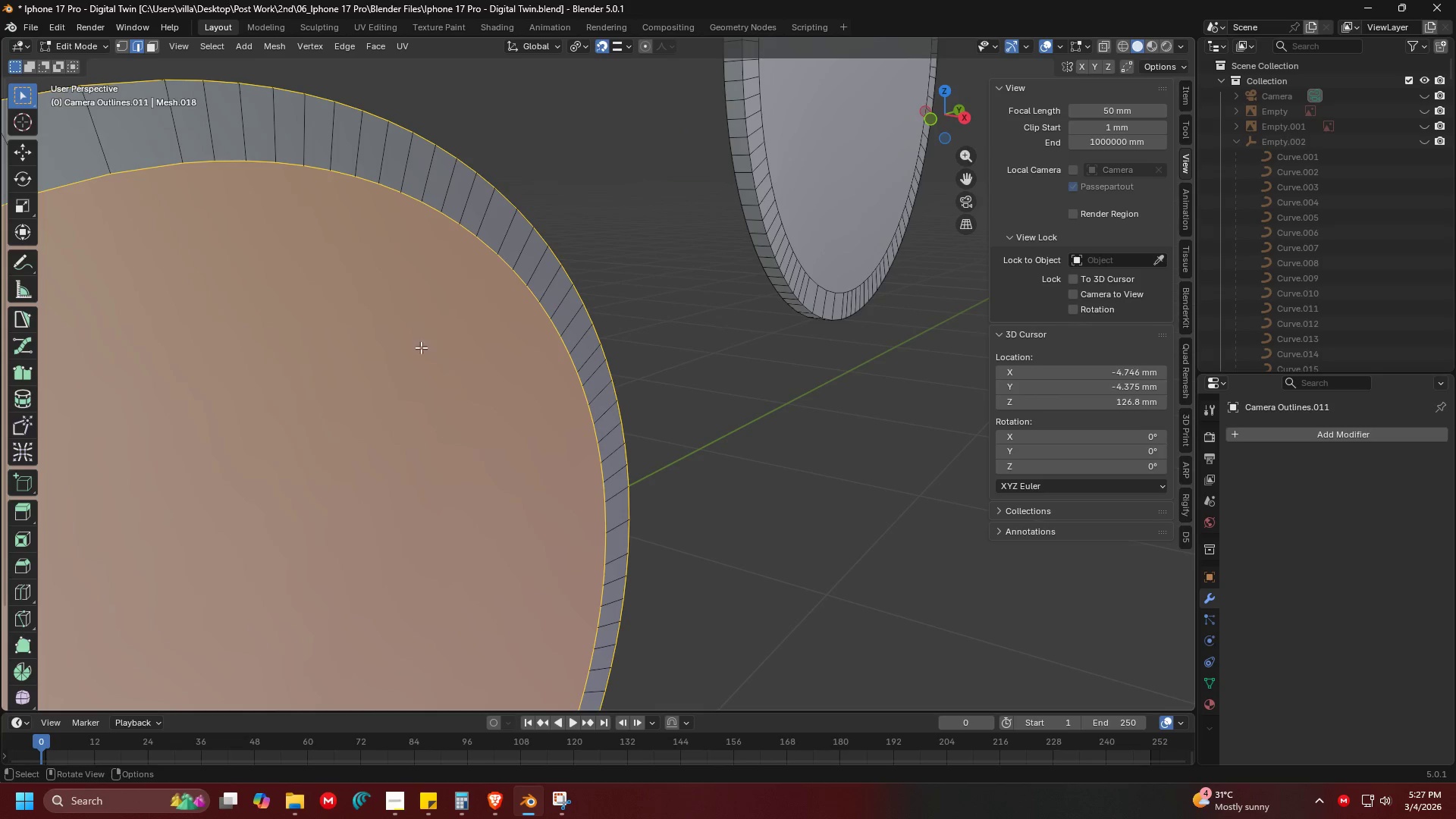 
hold_key(key=AltLeft, duration=0.72)
left_click([225, 270])
 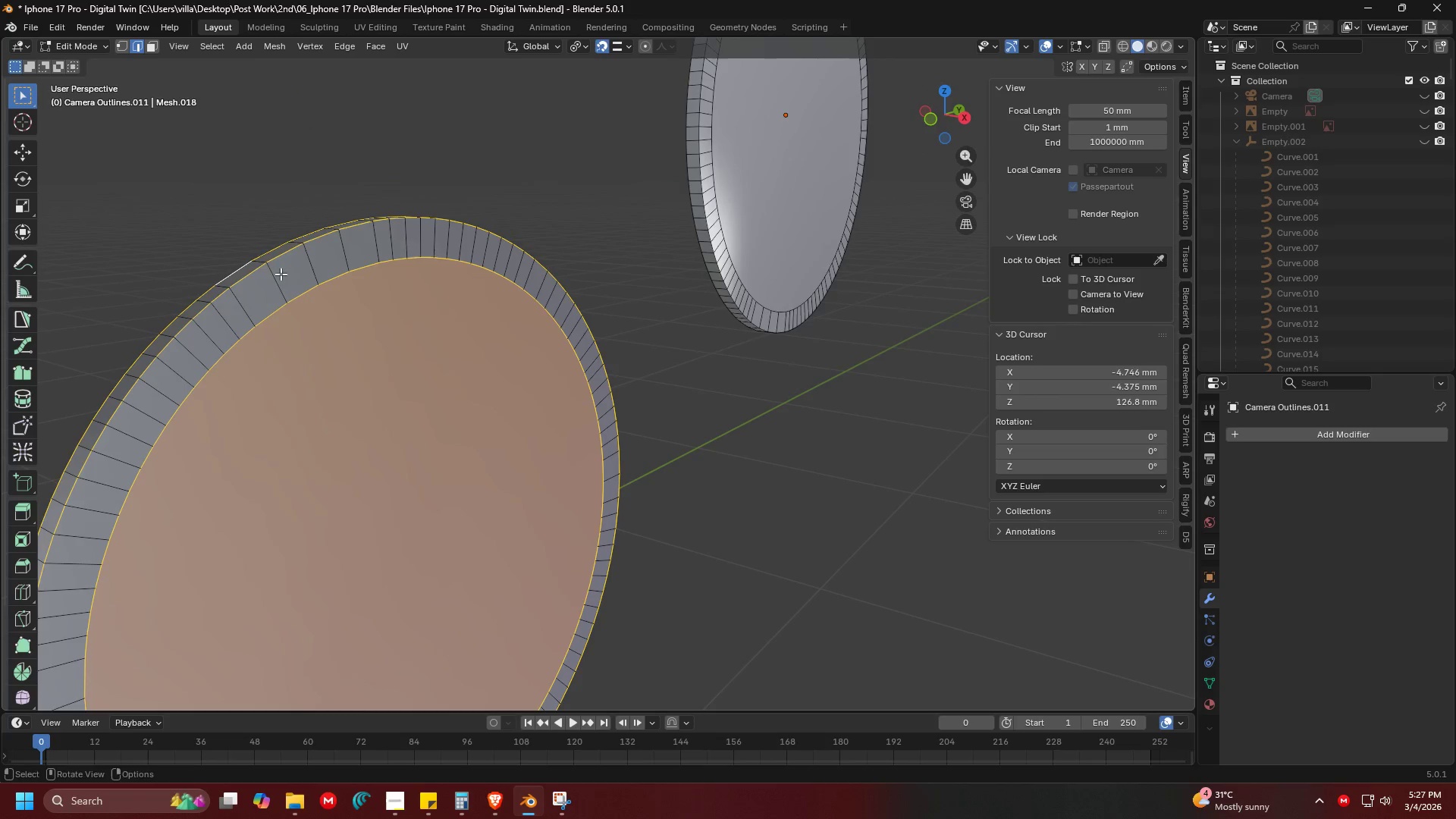 
hold_key(key=ShiftLeft, duration=2.88)
hold_key(key=AltLeft, duration=1.5)
left_click([425, 494])
 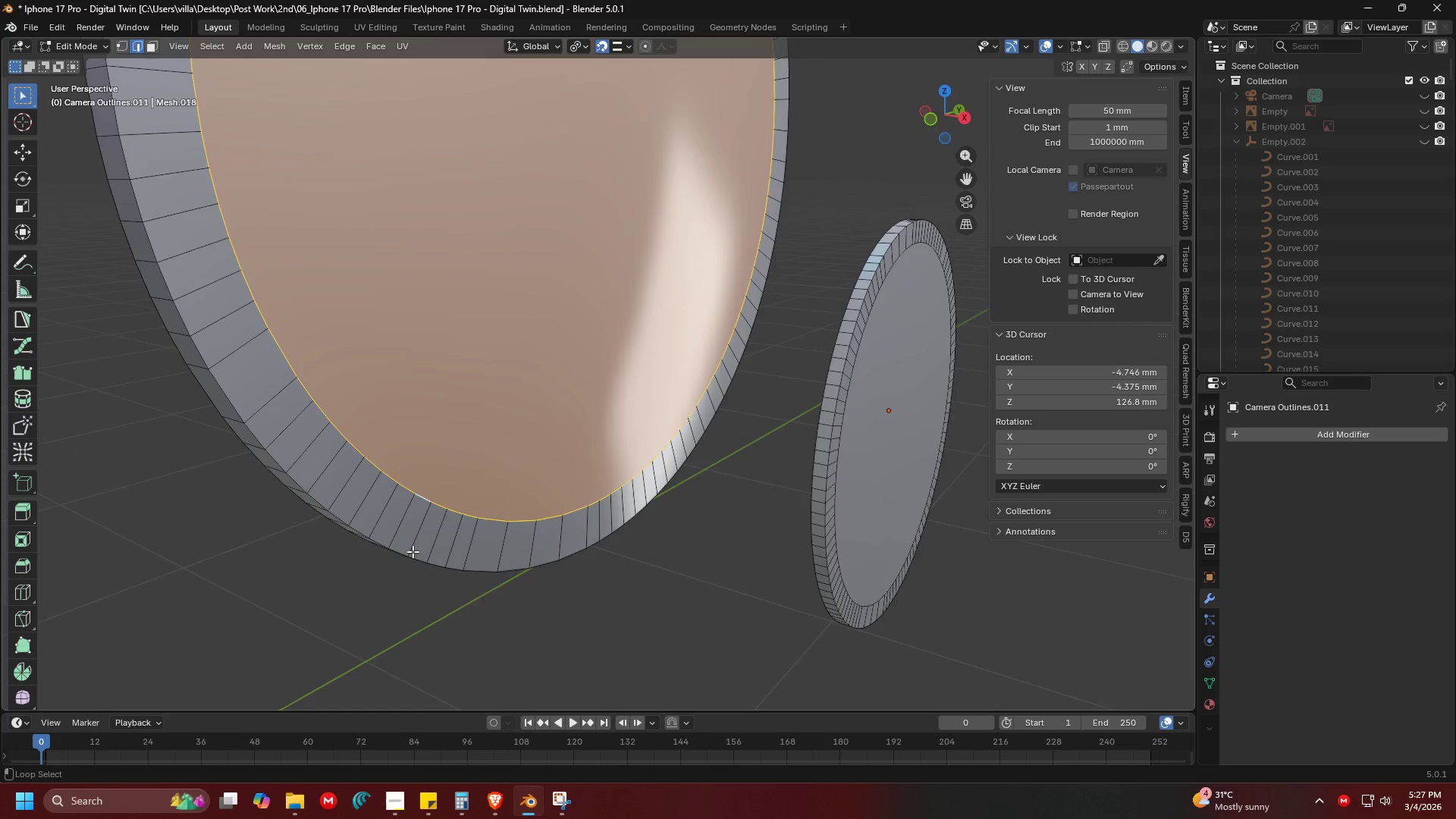 
hold_key(key=AltLeft, duration=0.59)
left_click([400, 553])
 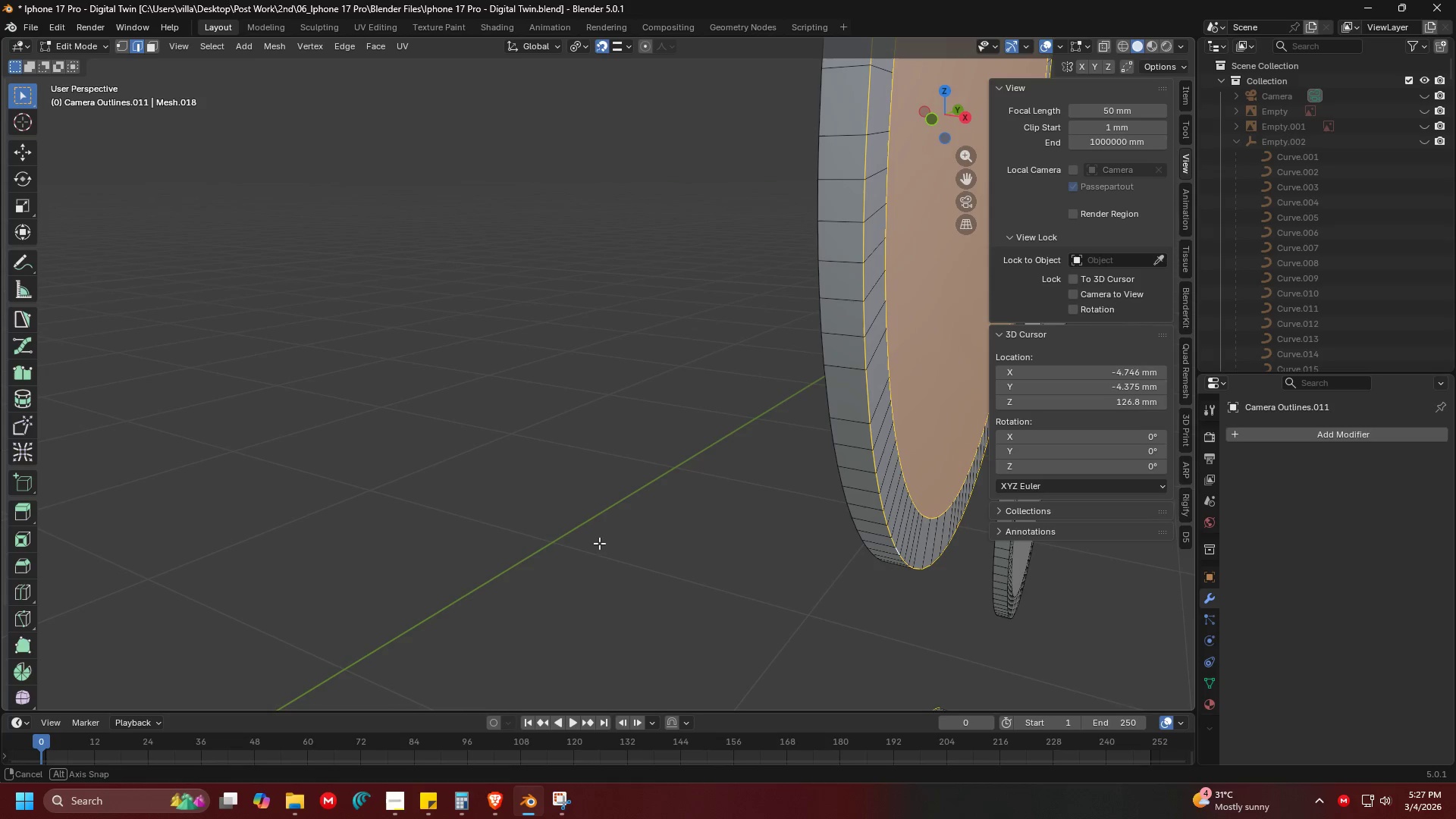 
hold_key(key=ShiftLeft, duration=0.91)
hold_key(key=AltLeft, duration=0.73)
left_click([843, 507])
 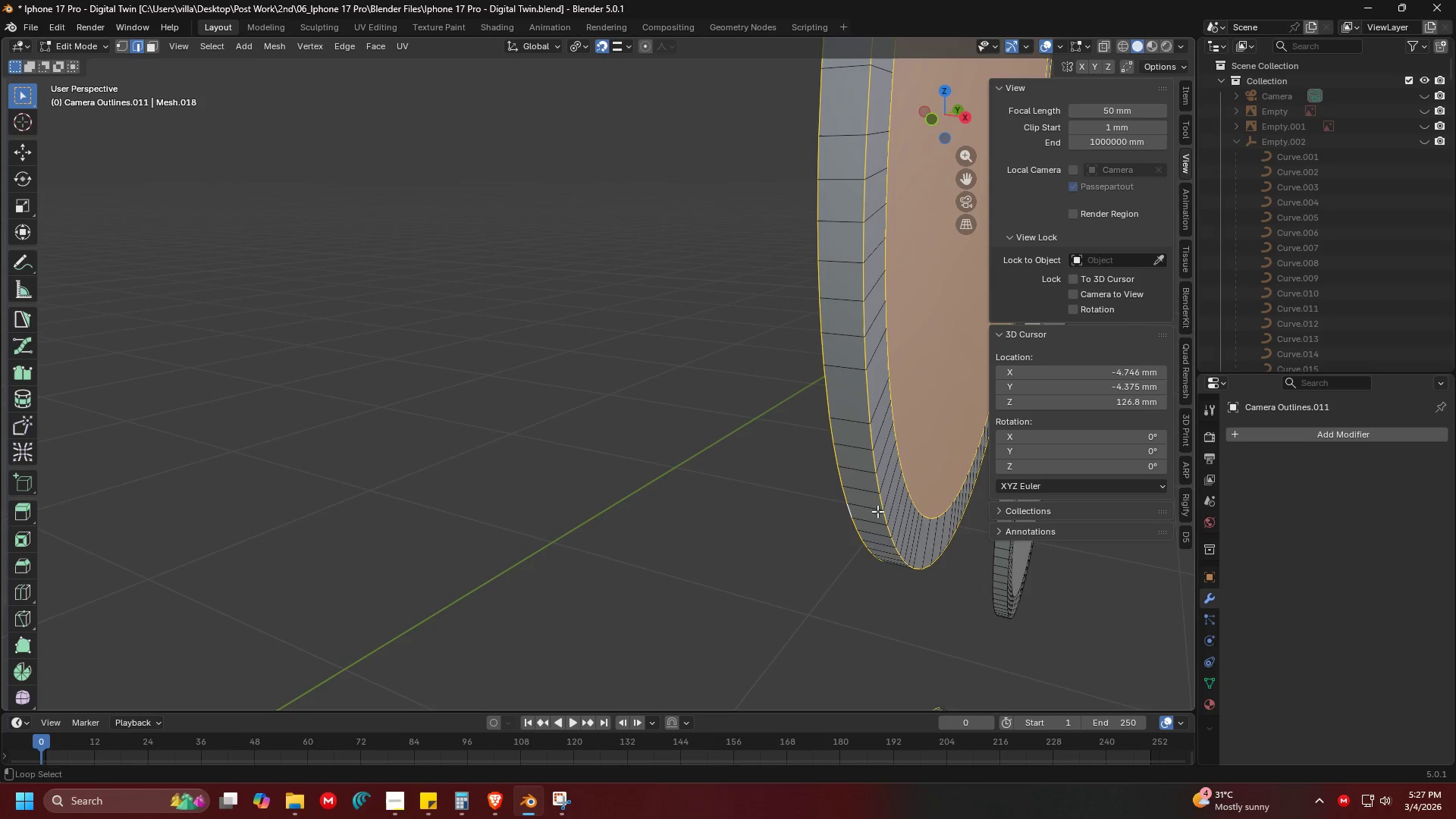 
hold_key(key=ShiftLeft, duration=0.47)
 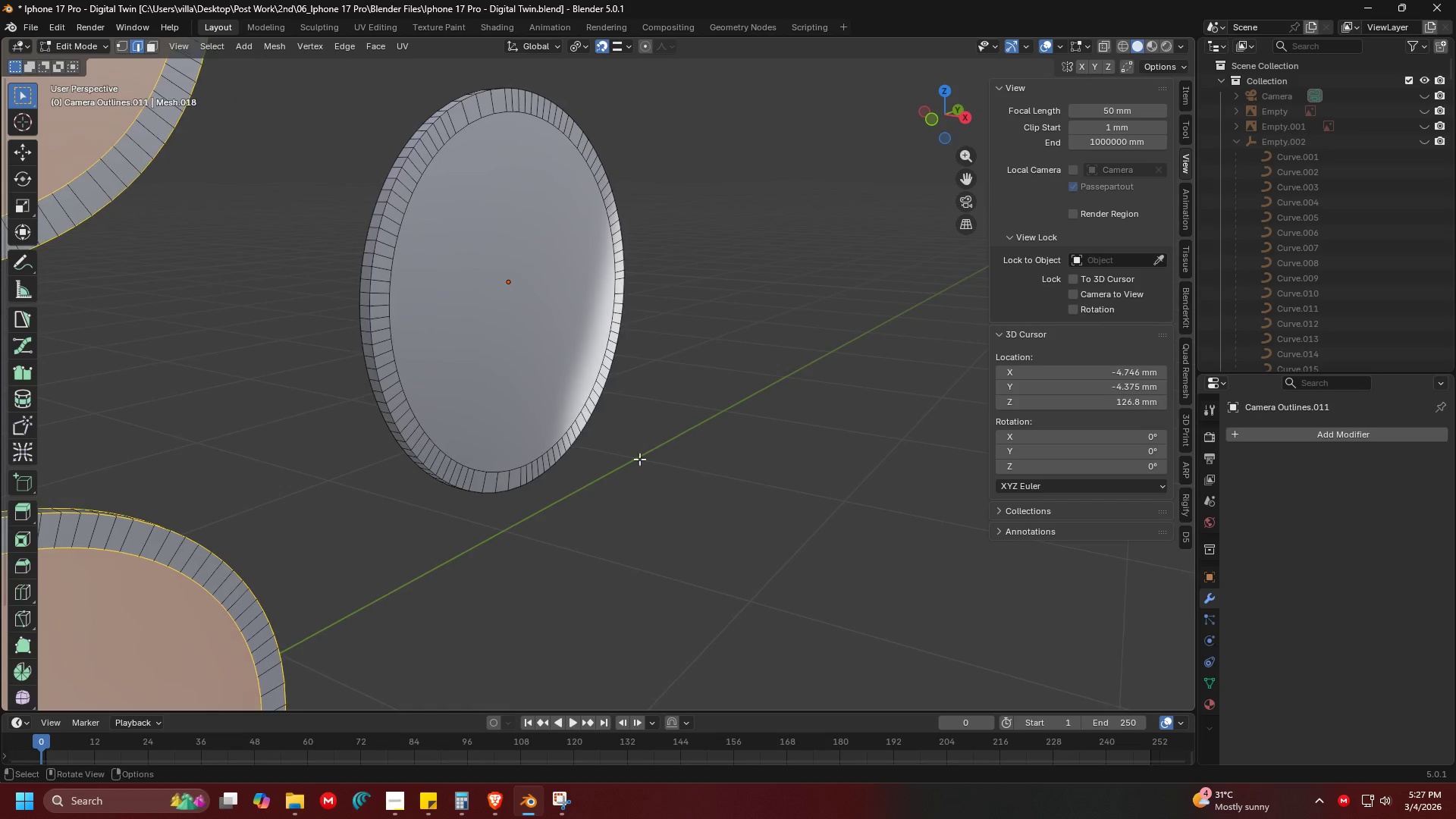 
key(Shift+ShiftLeft)
 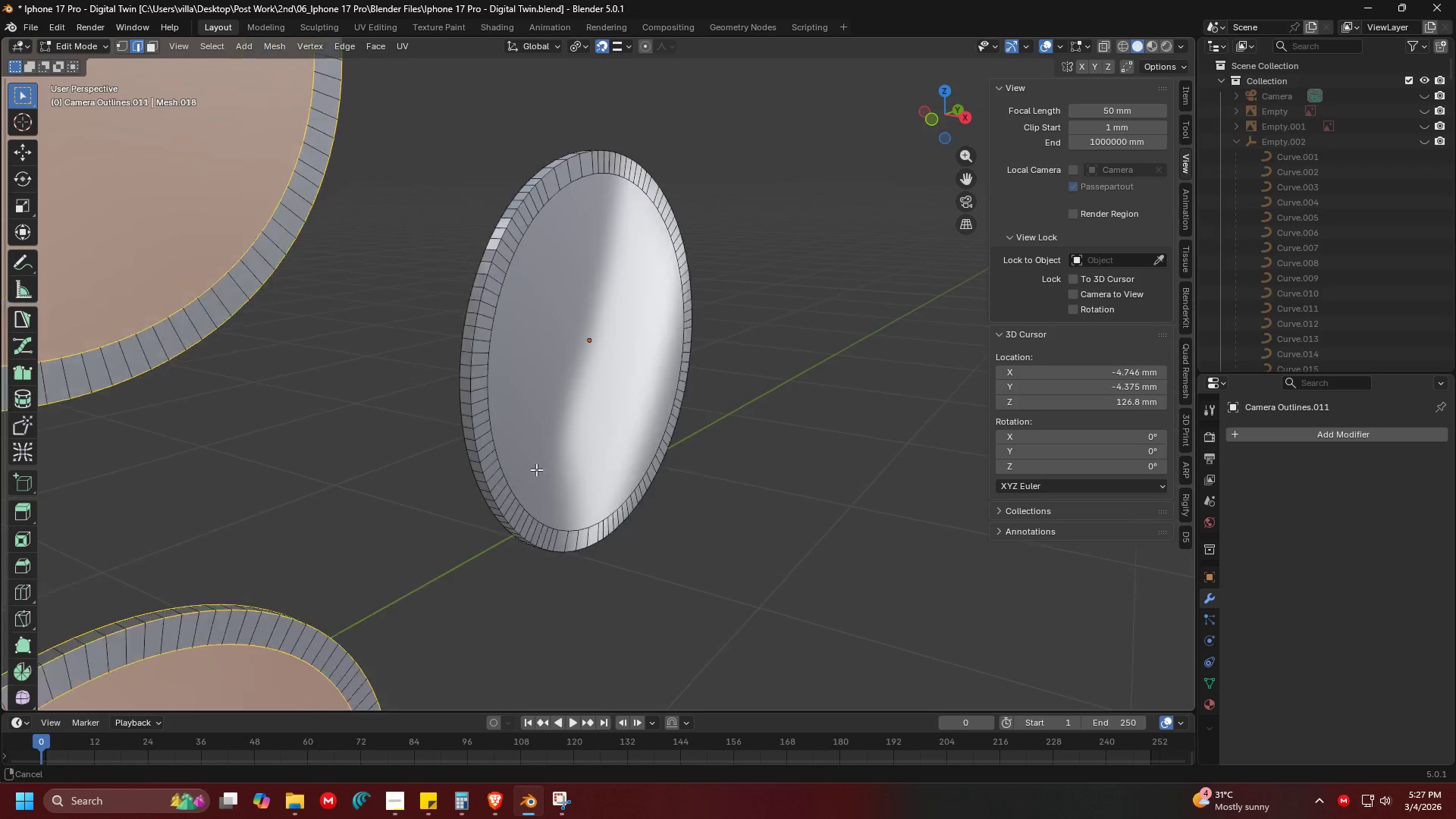 
hold_key(key=ShiftLeft, duration=0.5)
 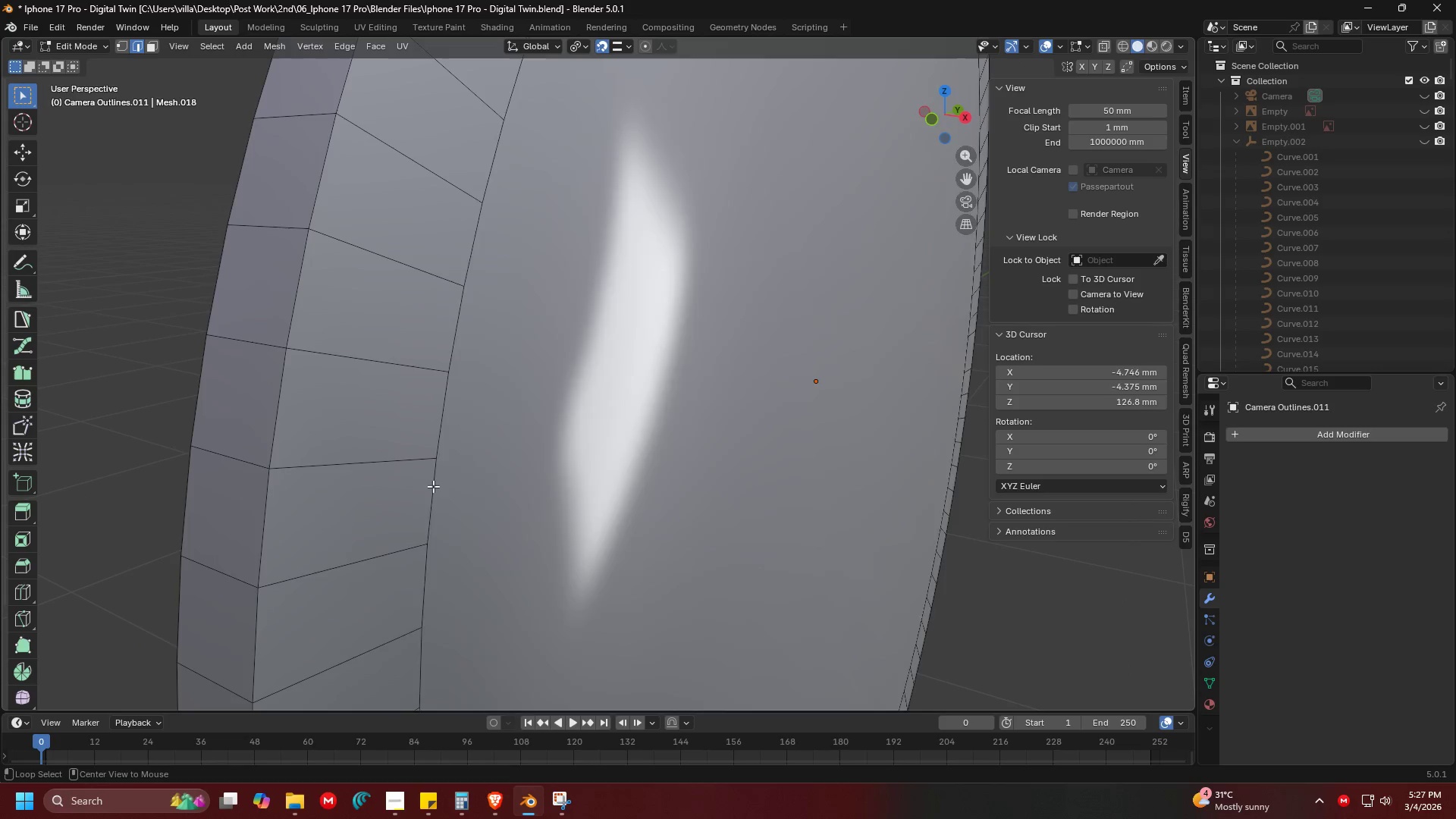 
scroll: coordinate [560, 480], scroll_direction: up, amount: 1.0
 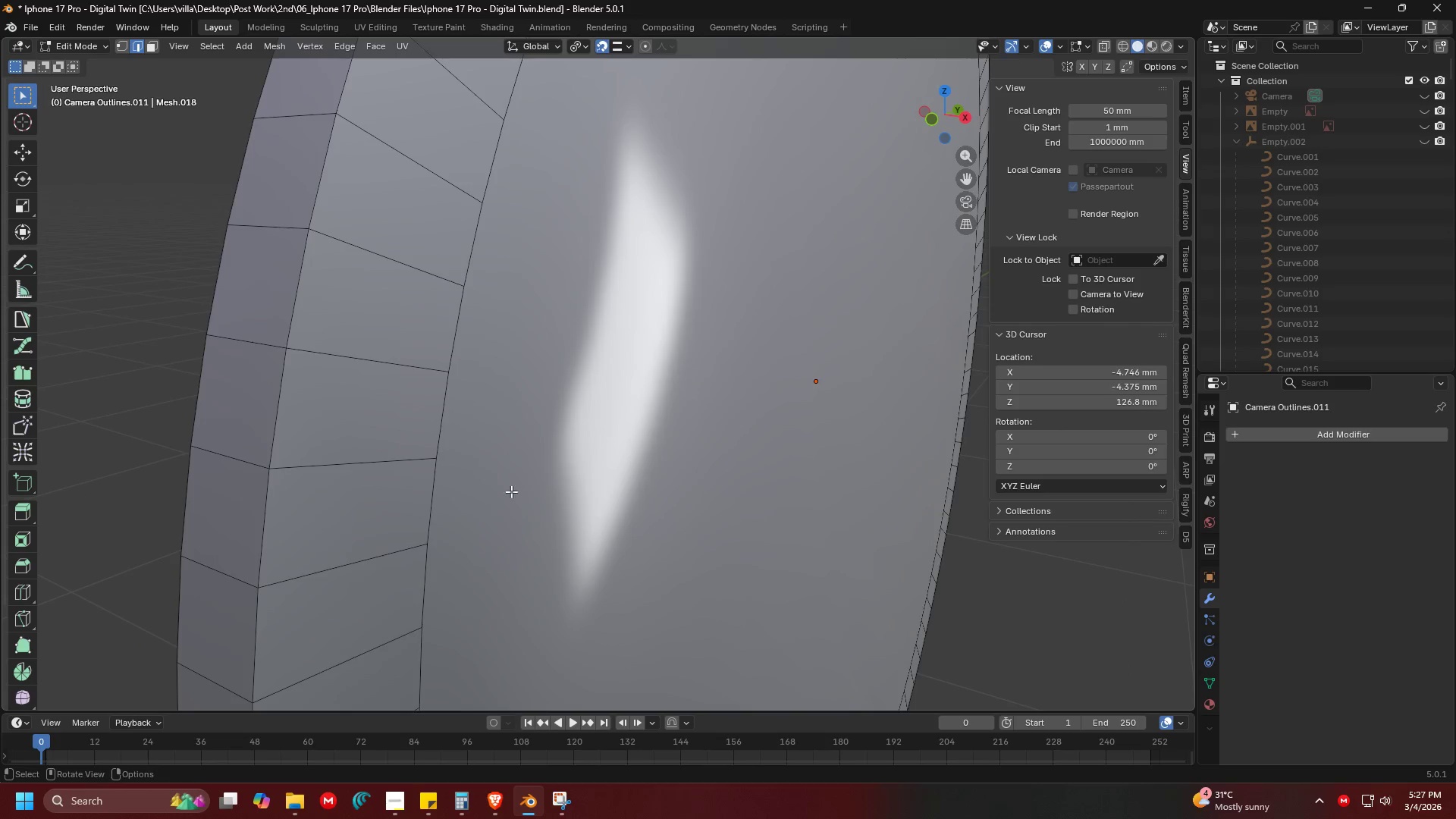 
hold_key(key=AltLeft, duration=2.92)
left_click([433, 486])
 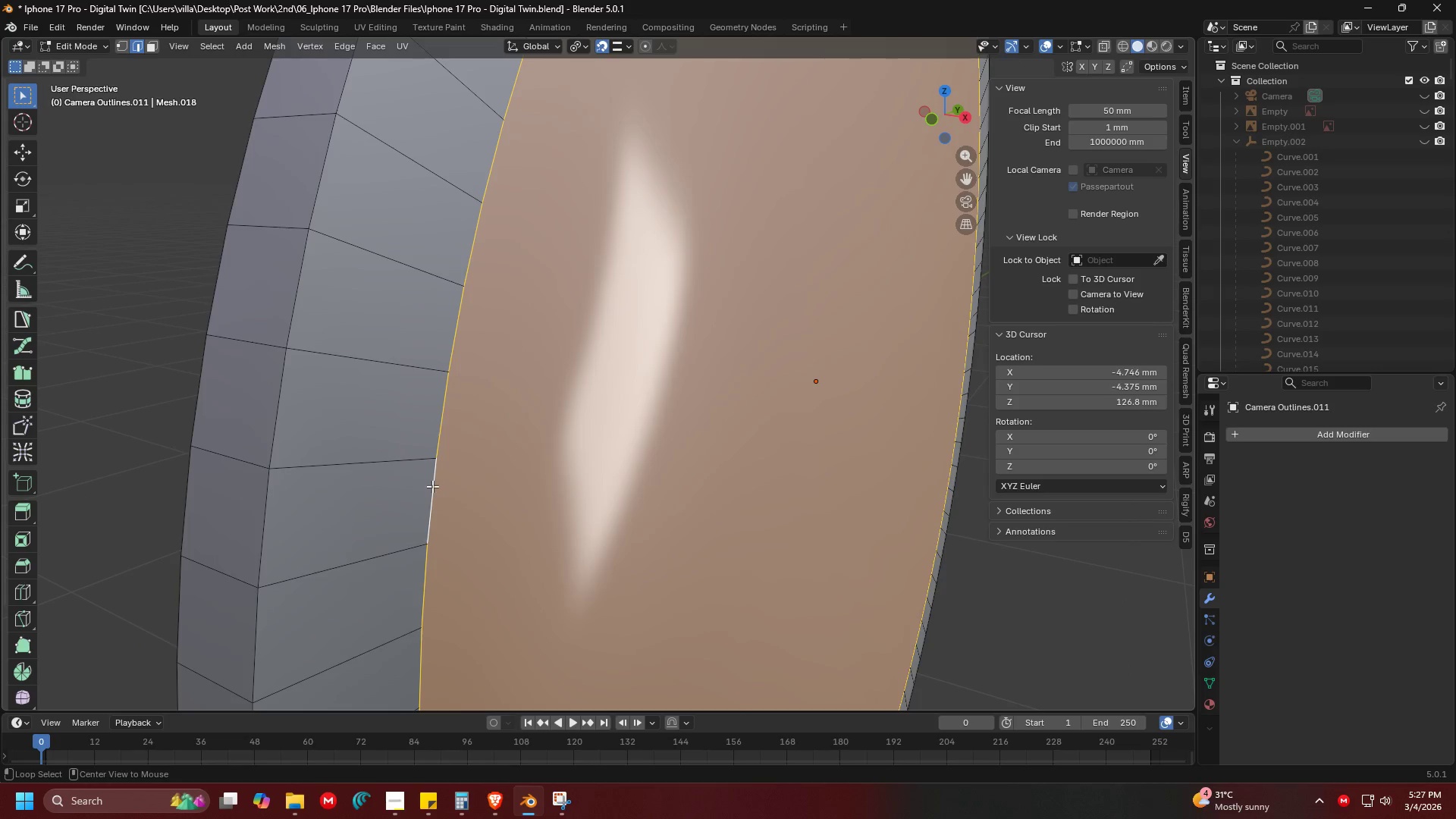 
hold_key(key=ShiftLeft, duration=1.51)
left_click([264, 493])
 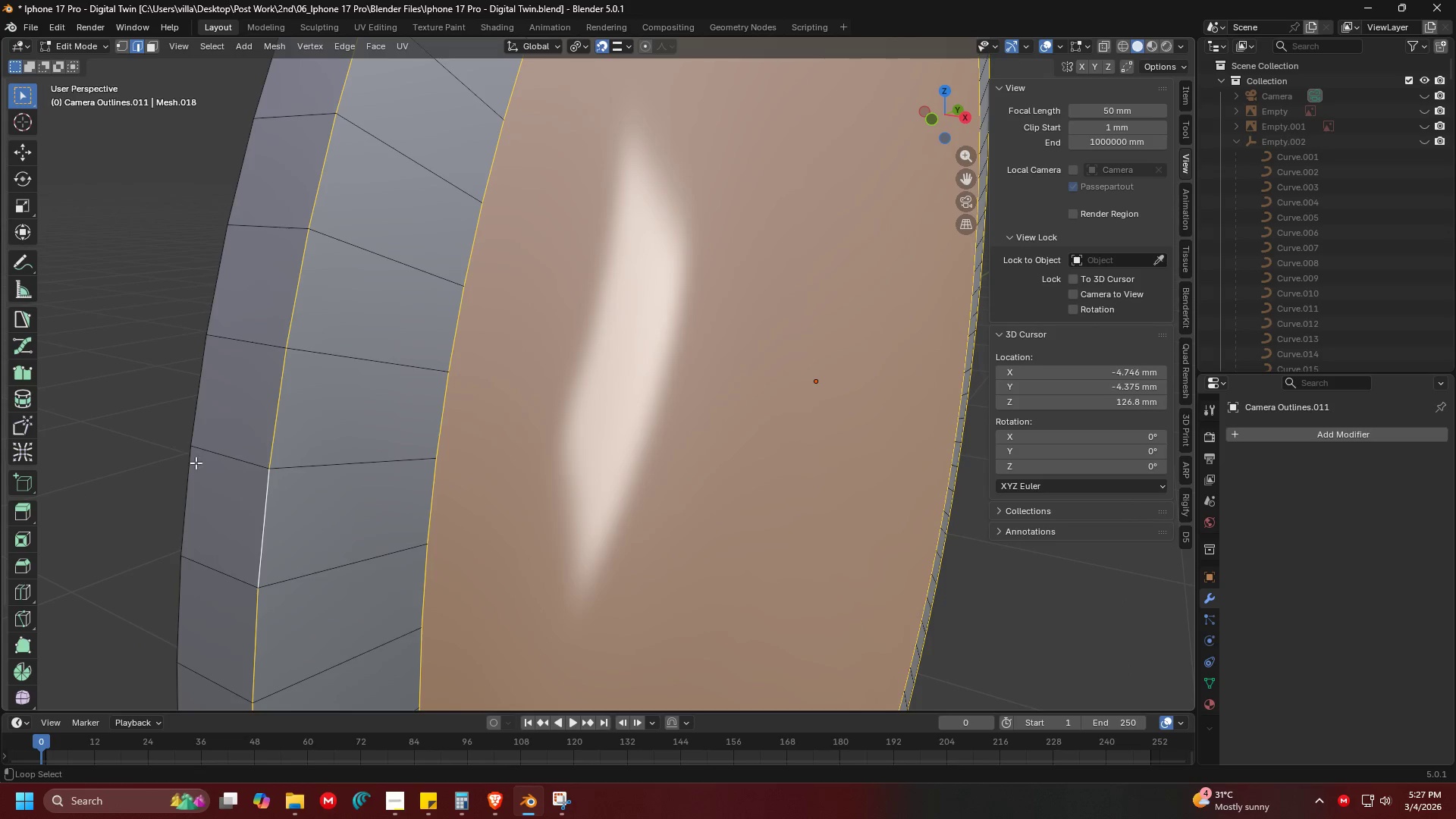 
left_click([190, 461])
 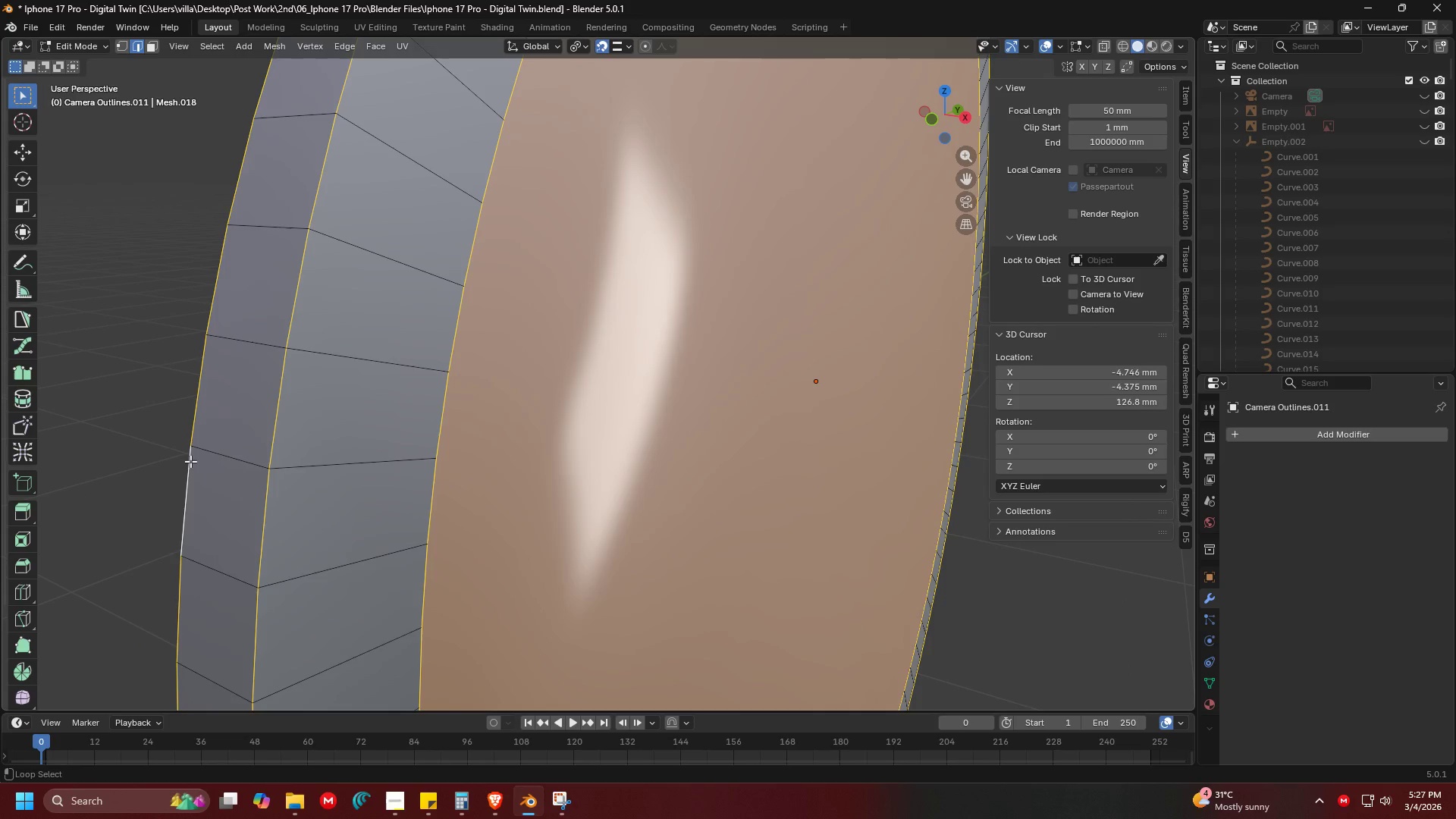 
key(Alt+Shift+ShiftLeft)
 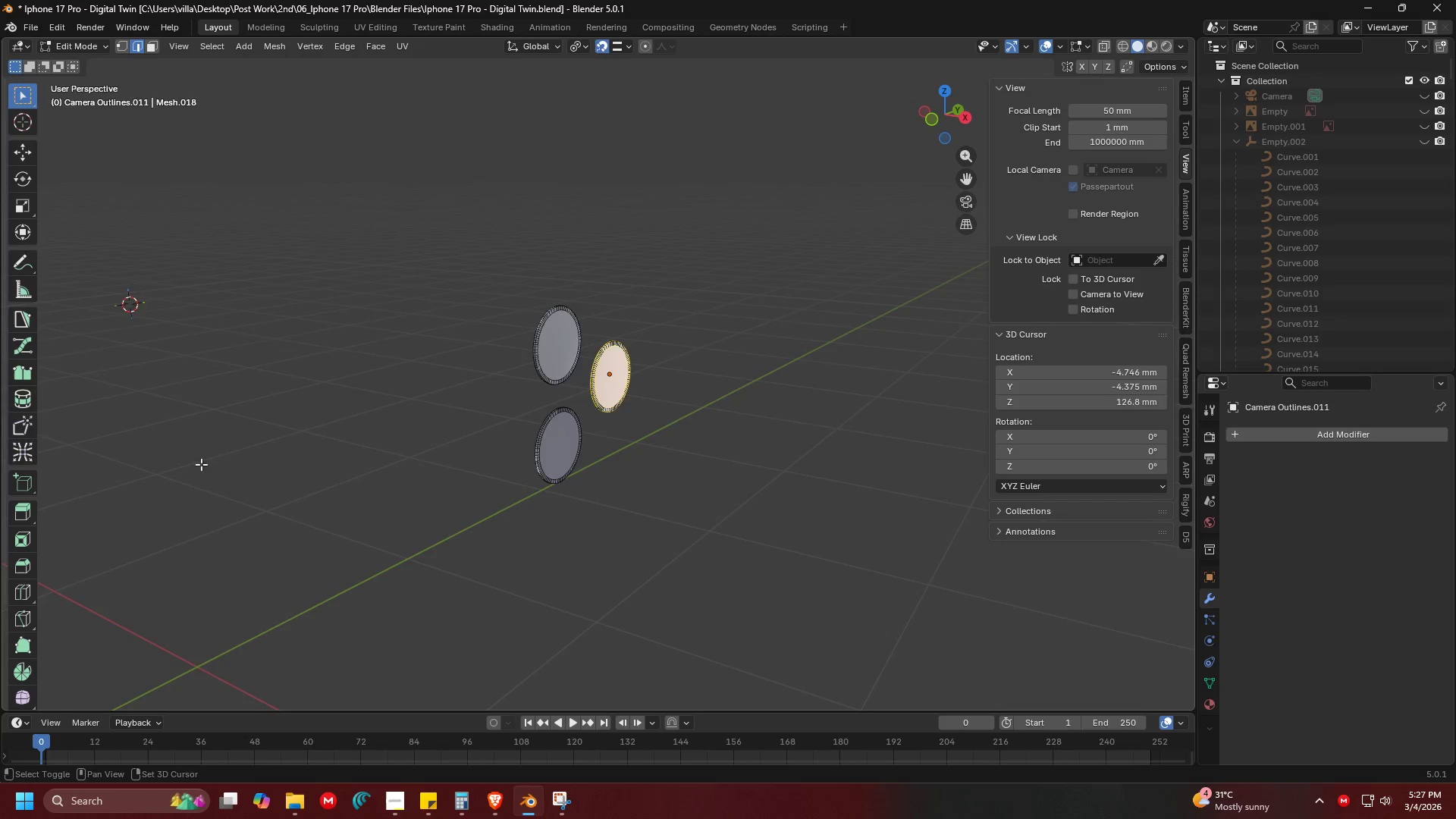 
key(Alt+Shift+ShiftLeft)
 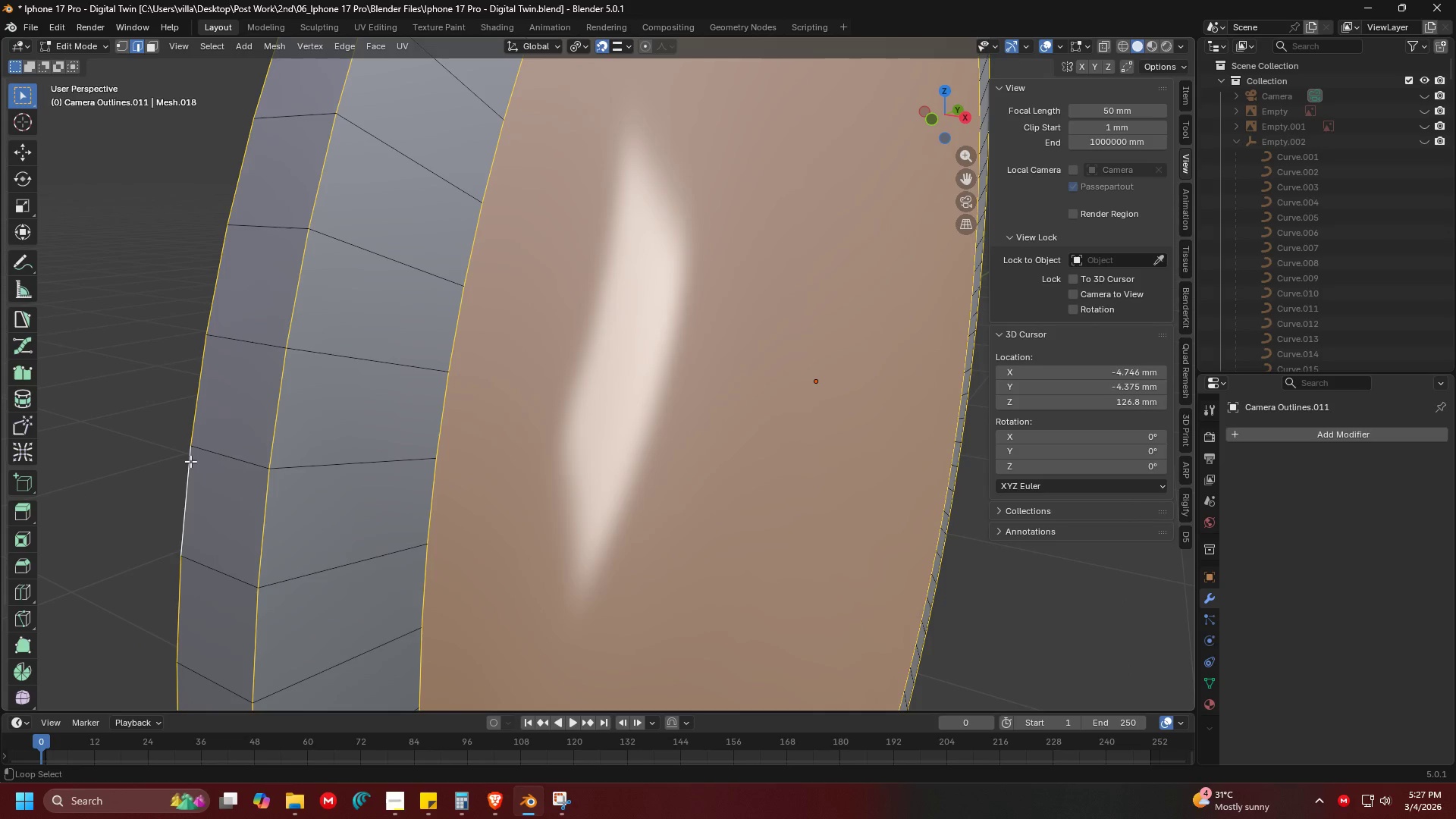 
key(Alt+Shift+ShiftLeft)
 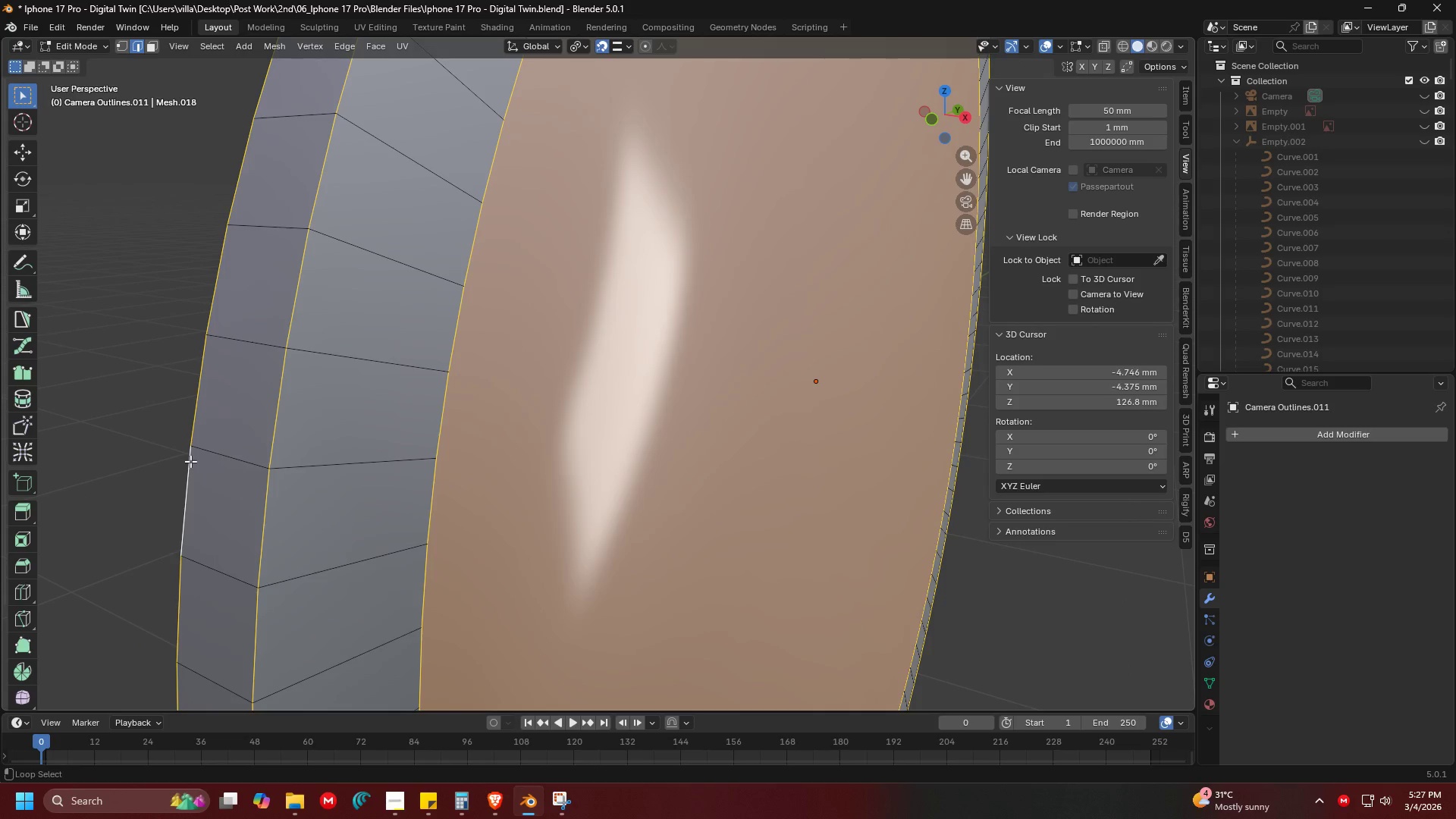 
key(Alt+Shift+ShiftLeft)
 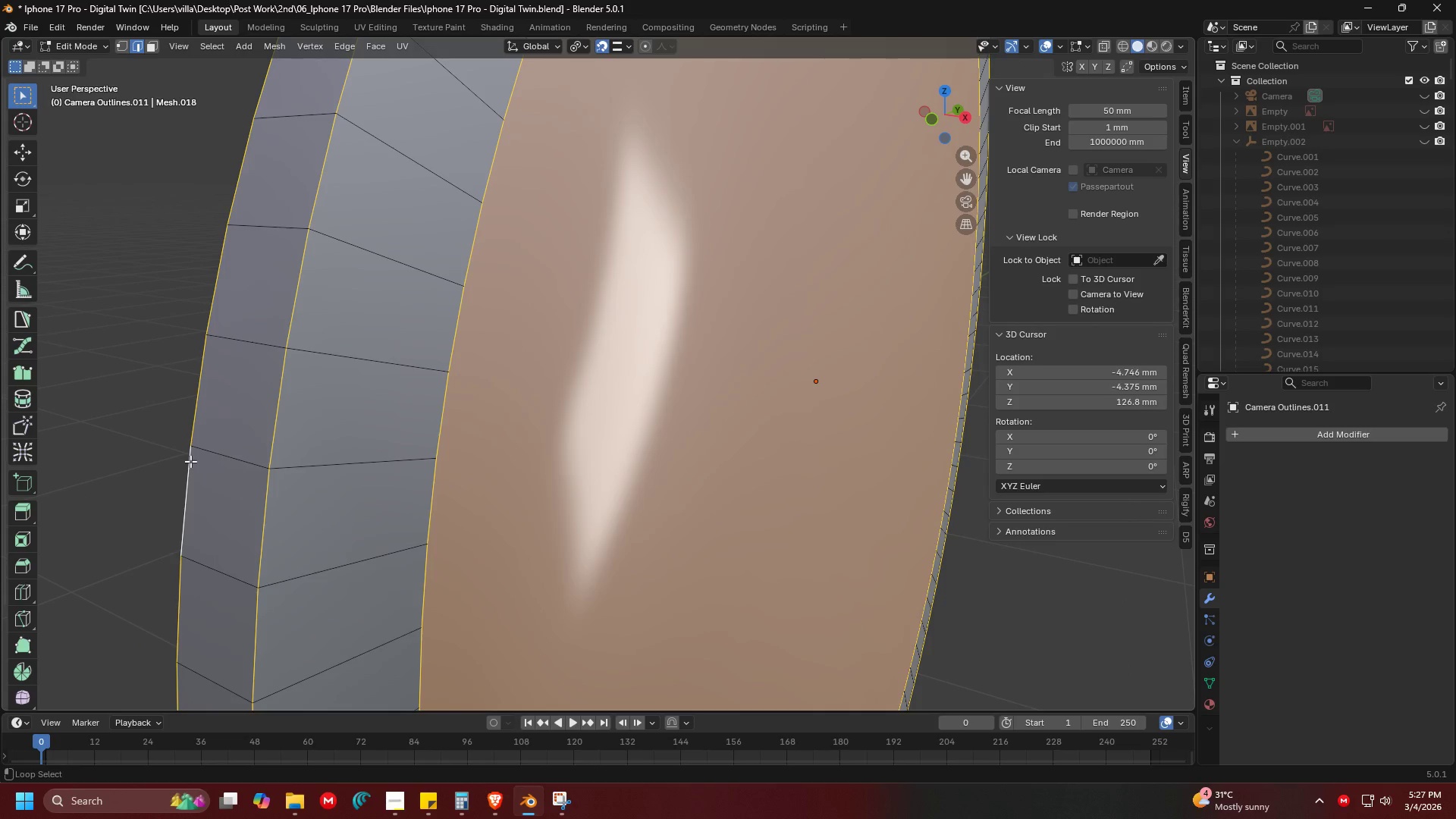 
key(Alt+Shift+ShiftLeft)
 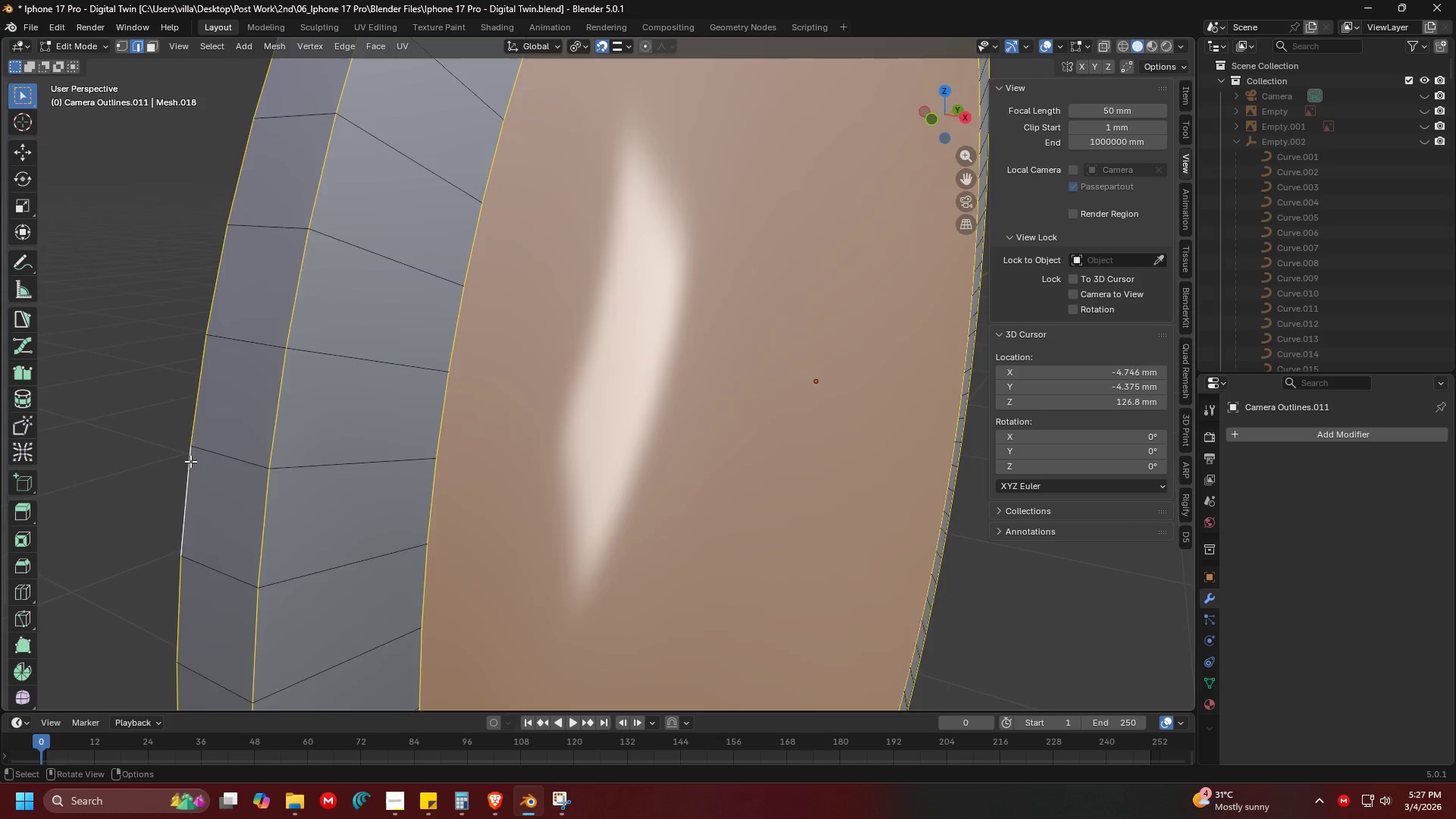 
hold_key(key=ShiftLeft, duration=0.33)
scroll: coordinate [194, 462], scroll_direction: down, amount: 6.0
 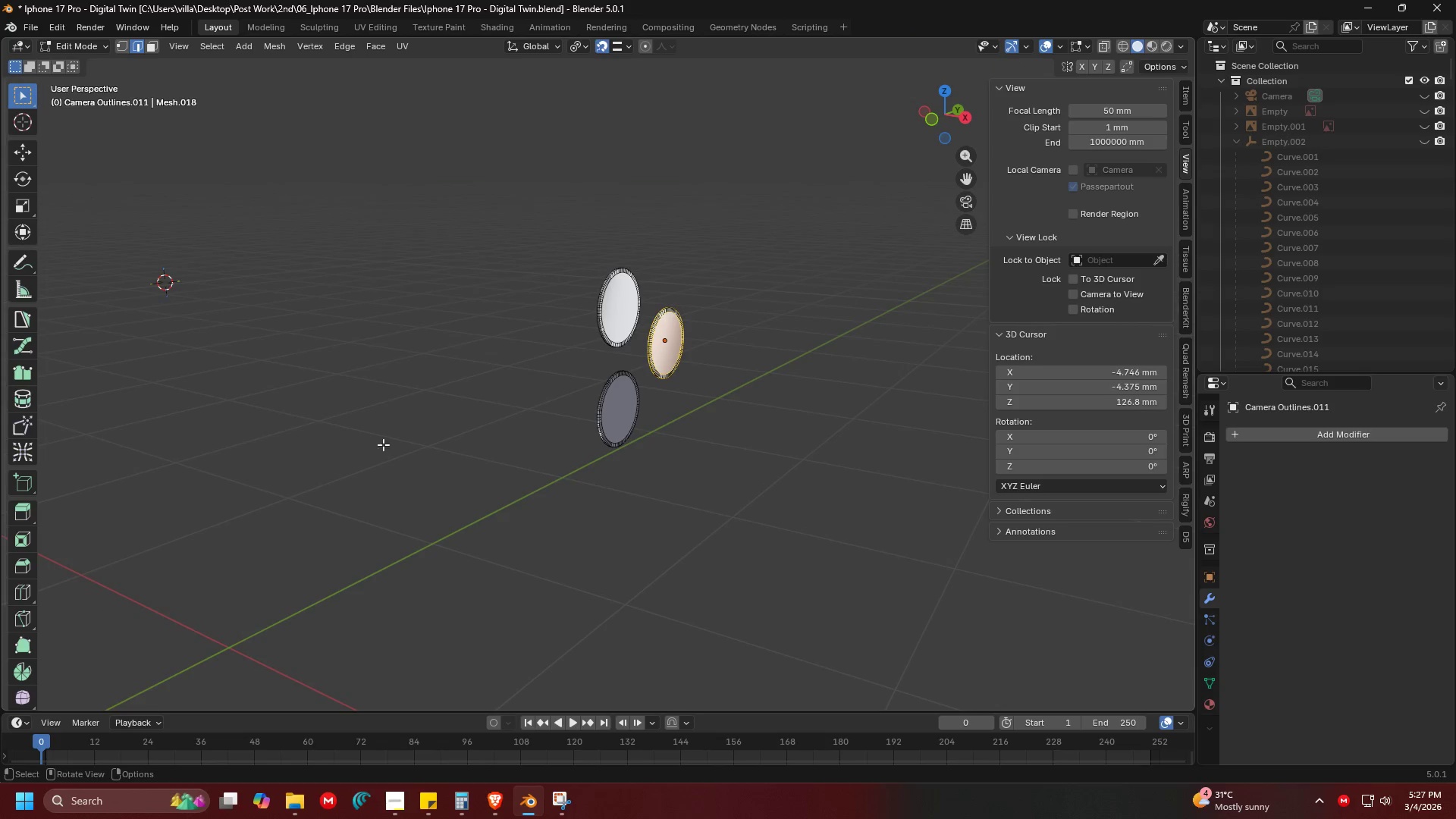 
key(Shift+ShiftLeft)
 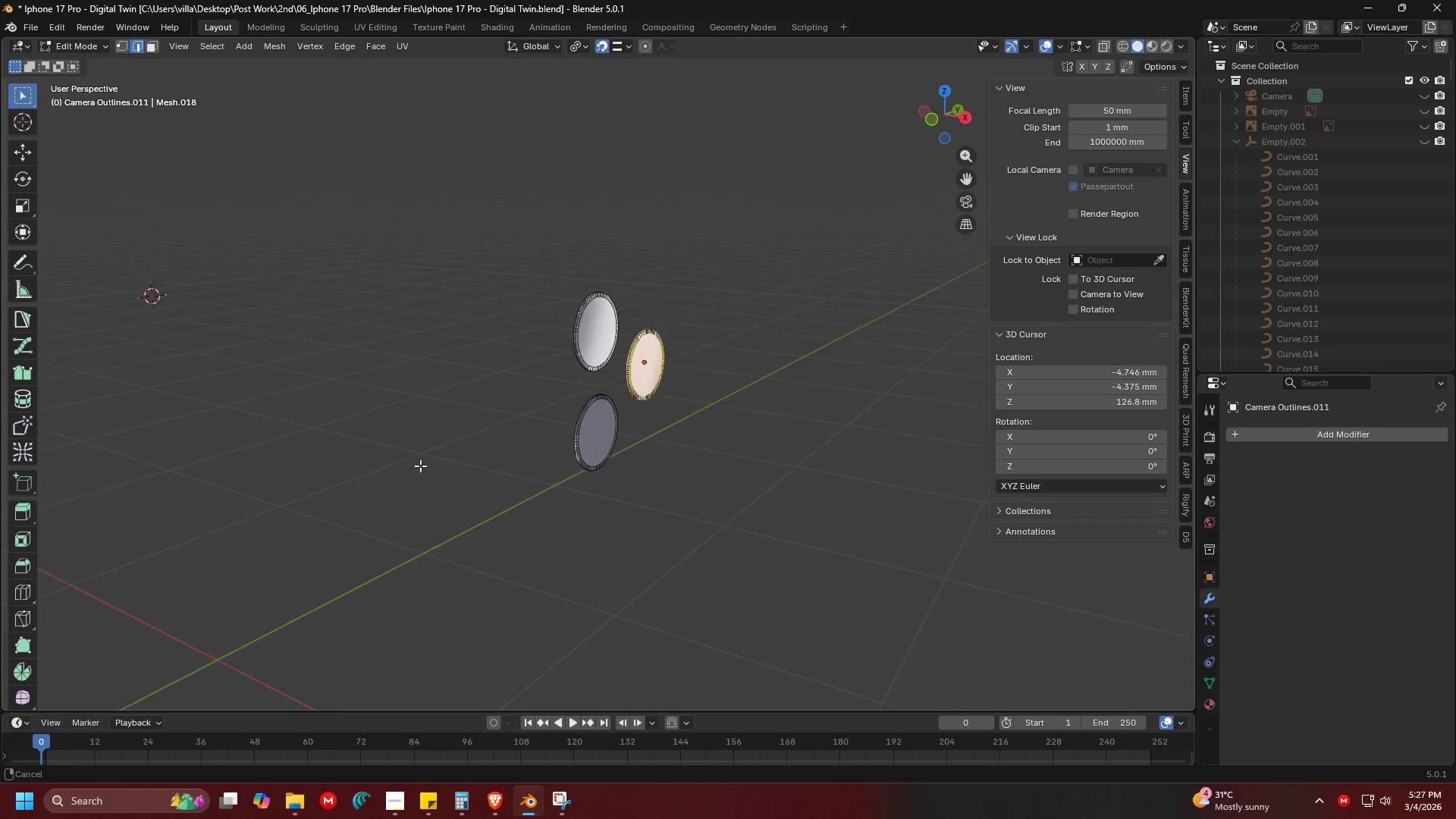 
scroll: coordinate [414, 474], scroll_direction: up, amount: 3.0
 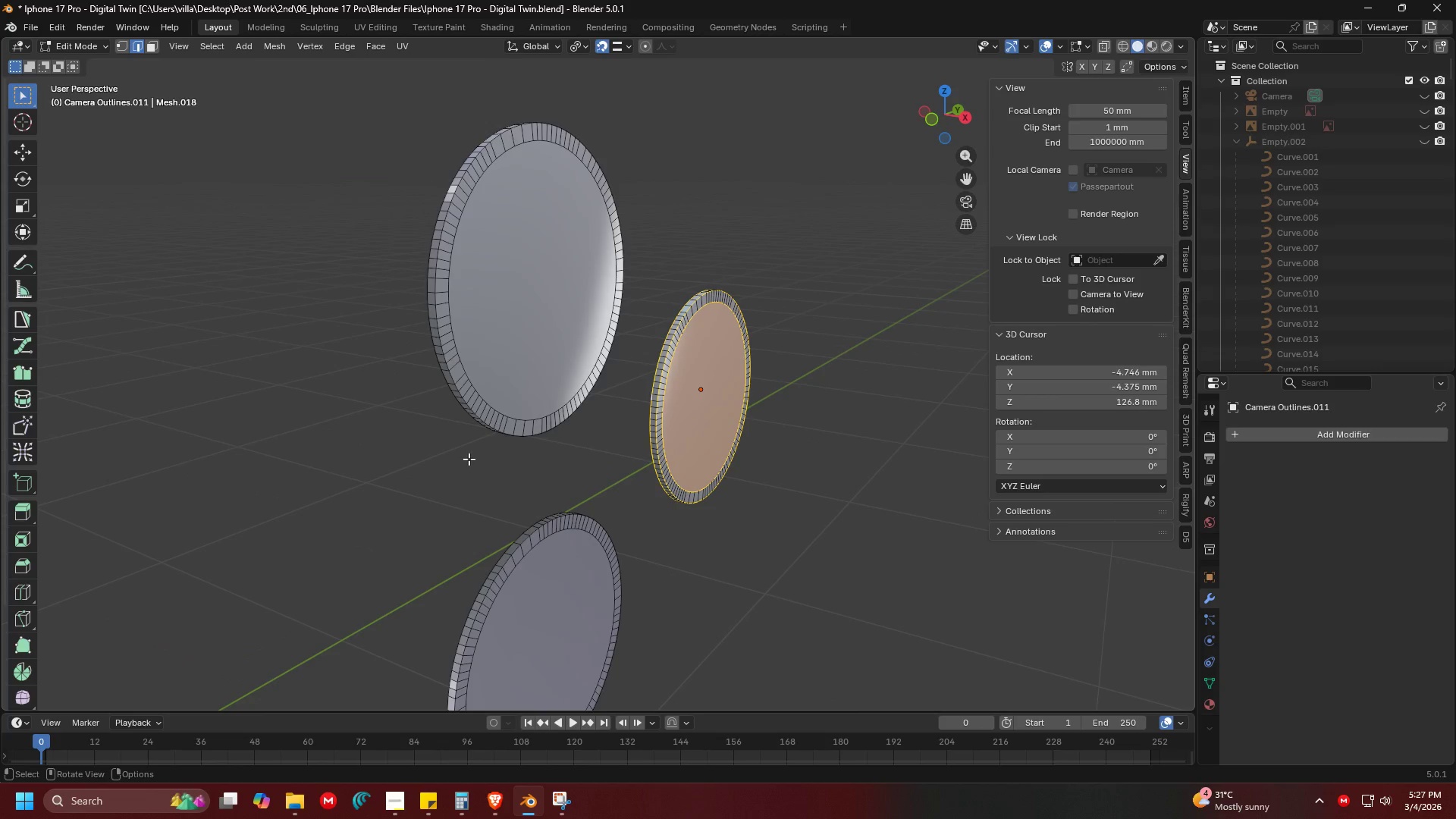 
hold_key(key=ShiftLeft, duration=1.0)
hold_key(key=AltLeft, duration=0.77)
left_click([535, 435])
 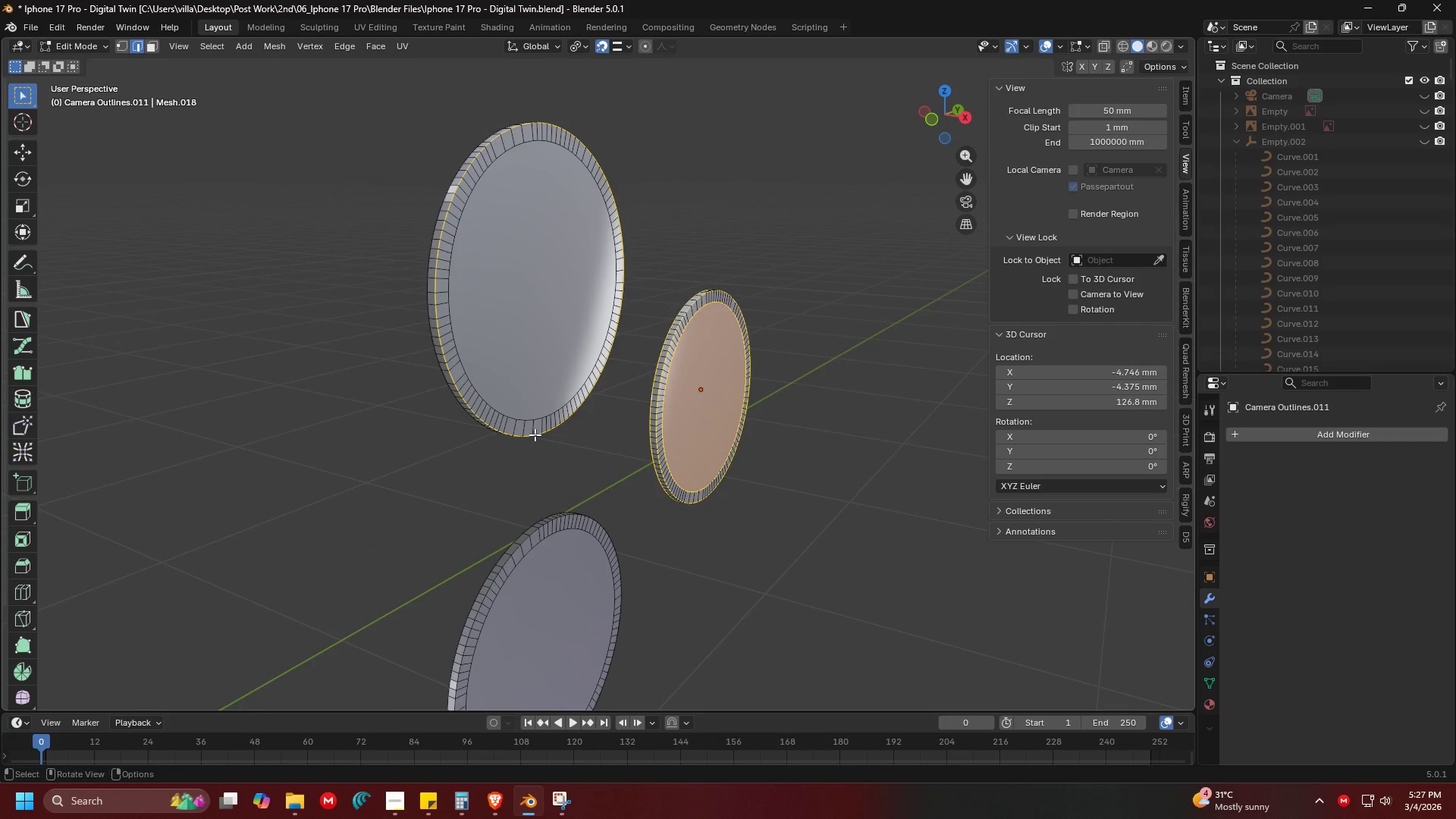 
hold_key(key=ShiftLeft, duration=0.73)
 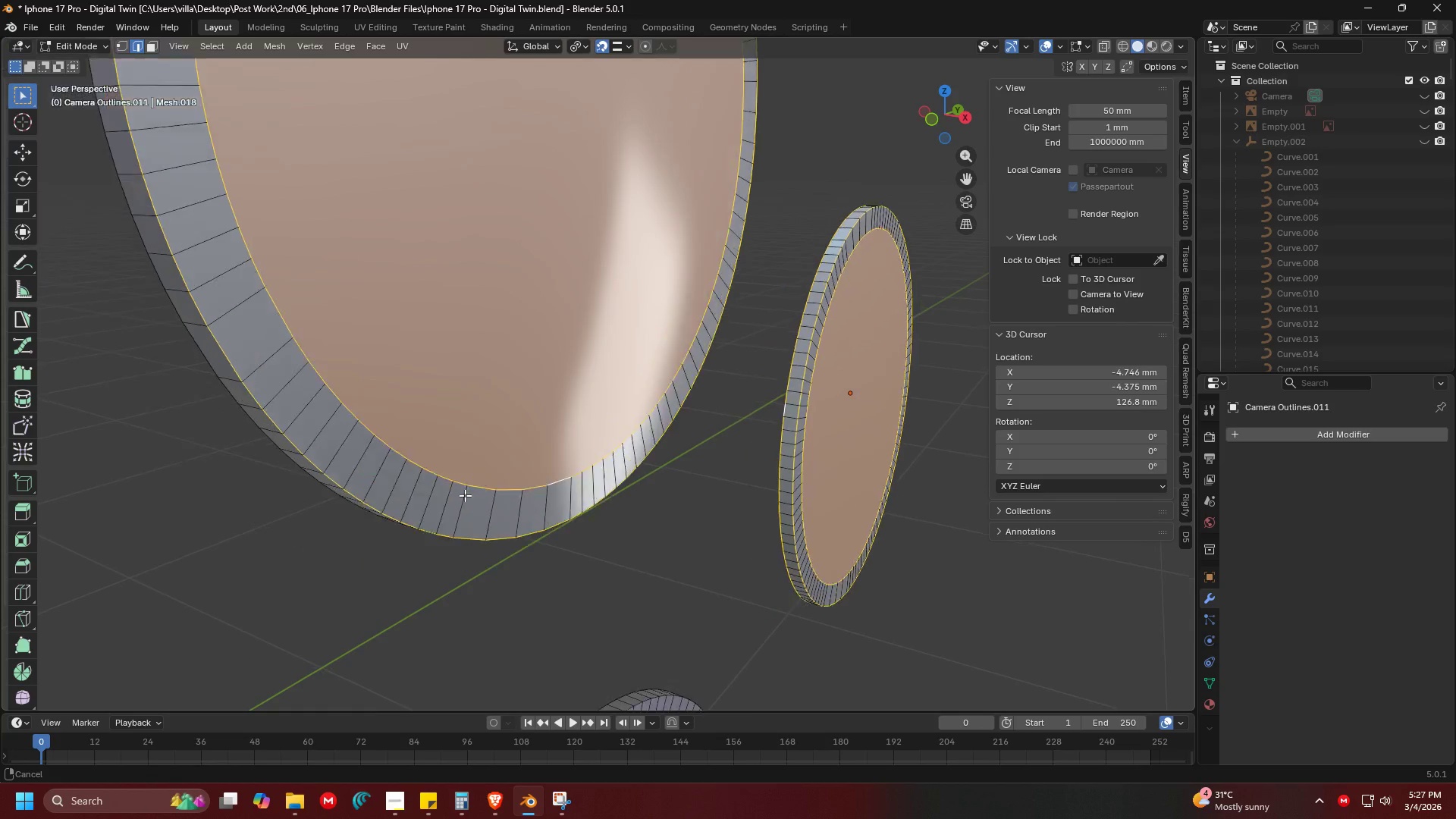 
scroll: coordinate [535, 435], scroll_direction: up, amount: 1.0
 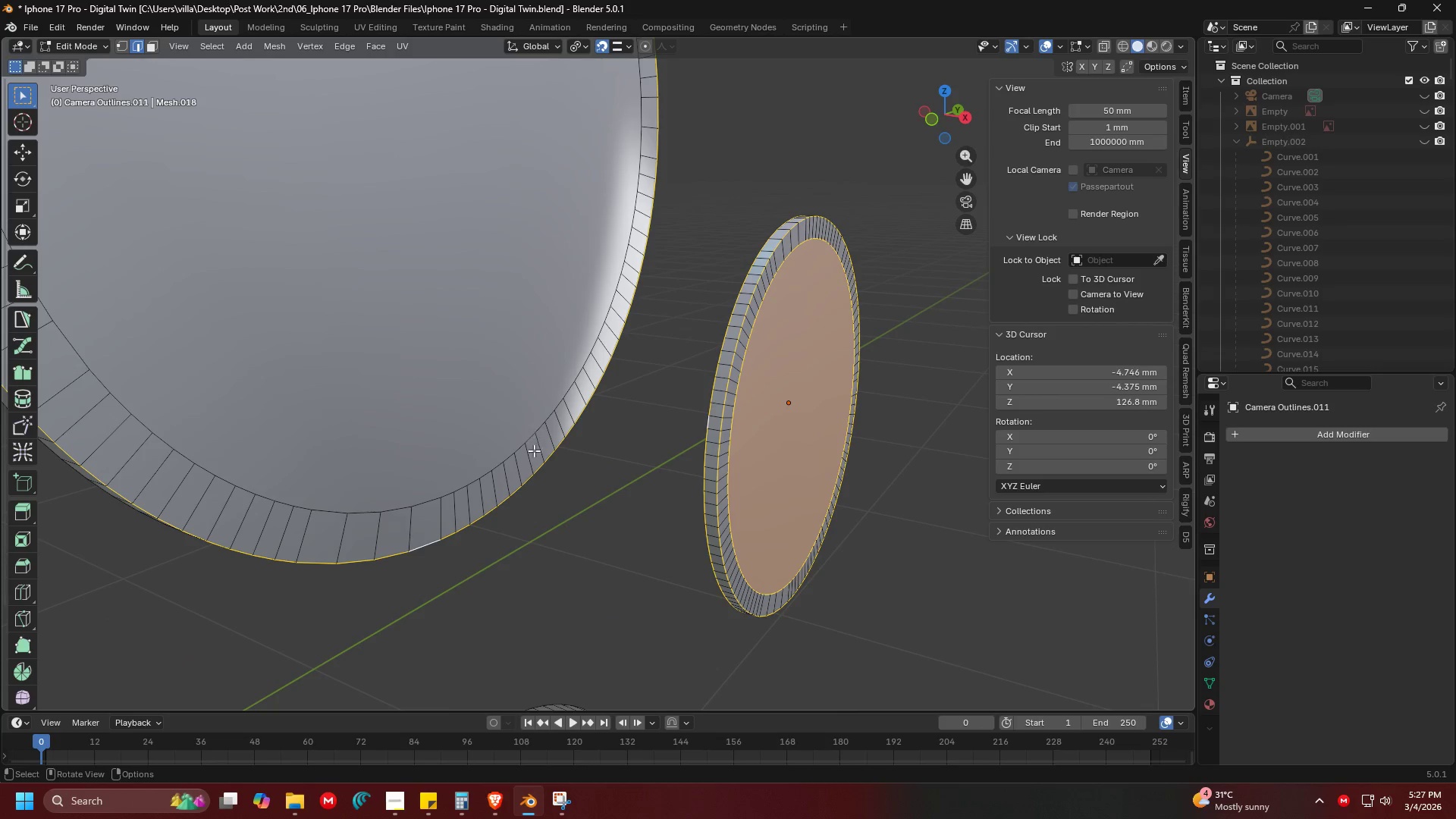 
hold_key(key=AltLeft, duration=0.61)
left_click([435, 499])
 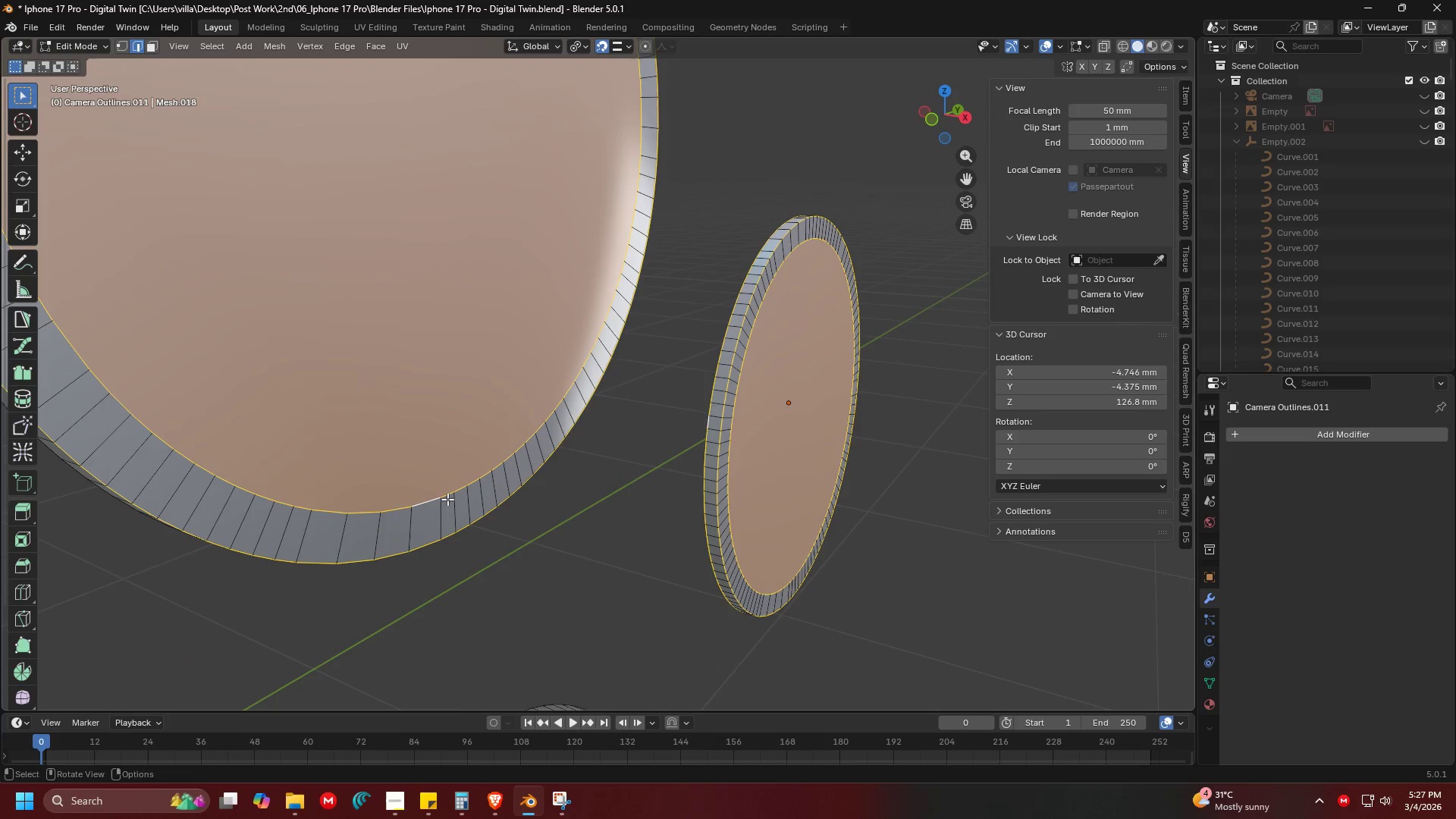 
hold_key(key=ShiftLeft, duration=1.7)
hold_key(key=AltLeft, duration=0.89)
left_click([650, 375])
 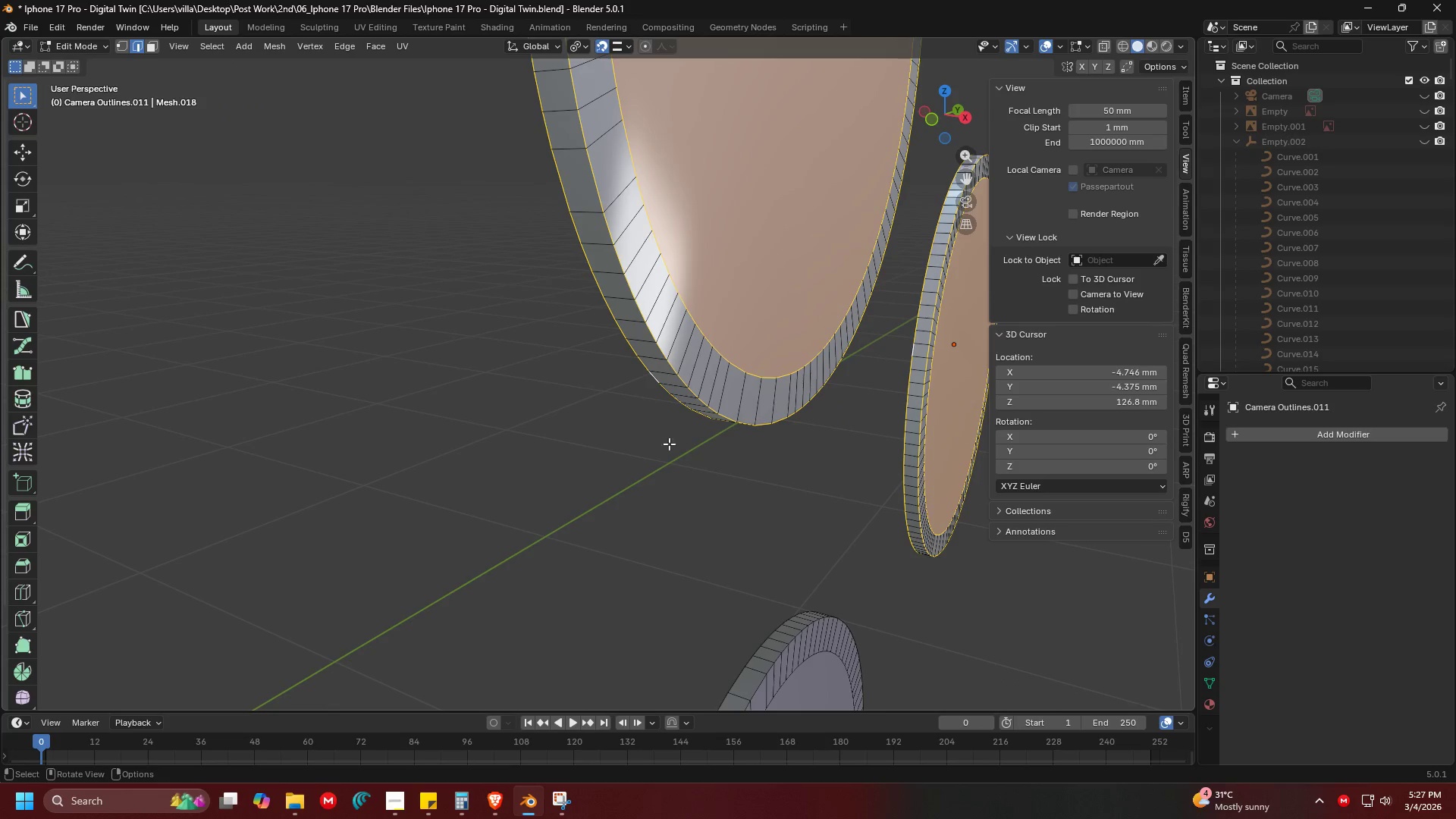 
hold_key(key=ShiftLeft, duration=2.62)
hold_key(key=AltLeft, duration=1.52)
left_click([560, 369])
 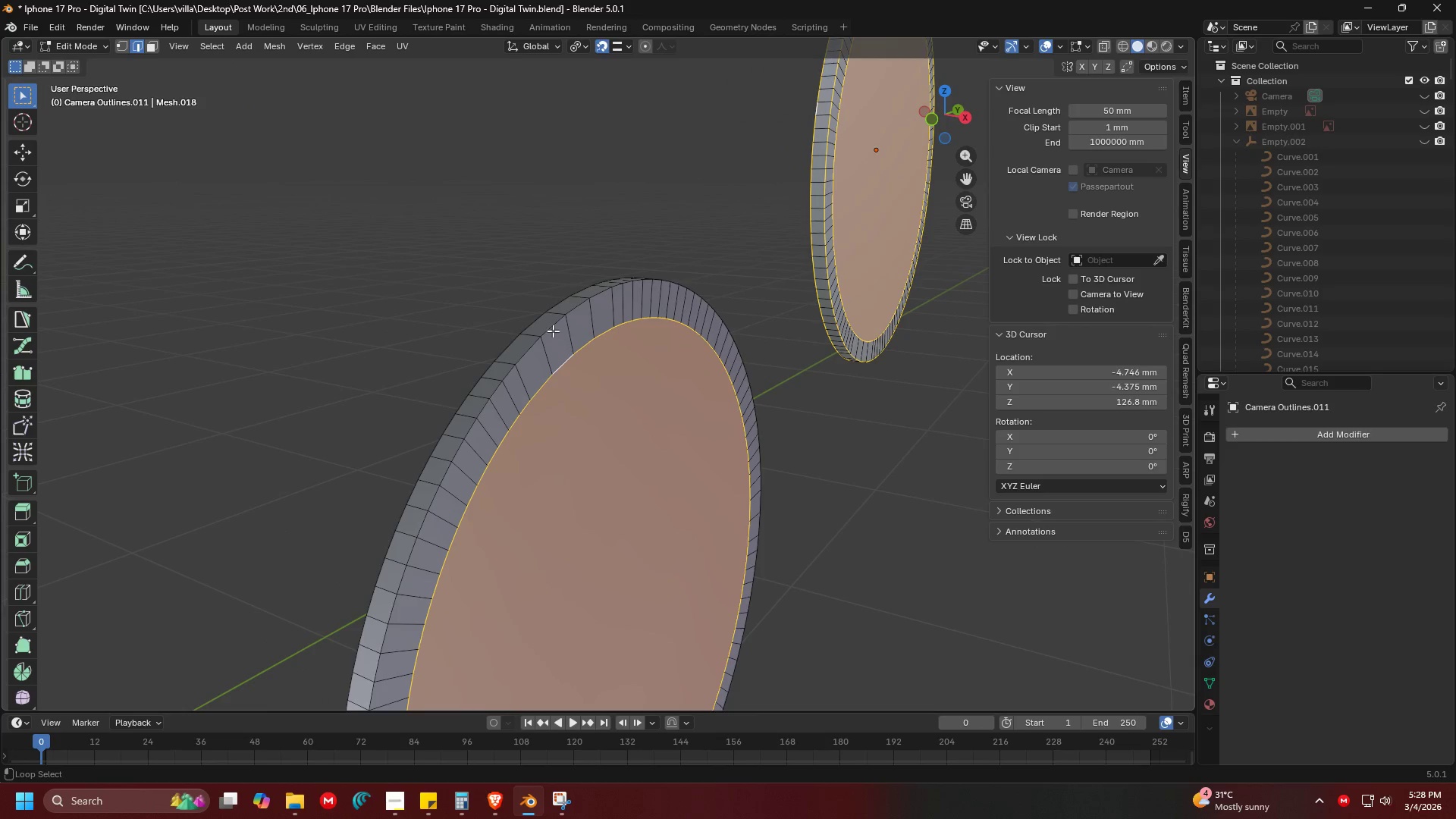 
left_click([551, 327])
 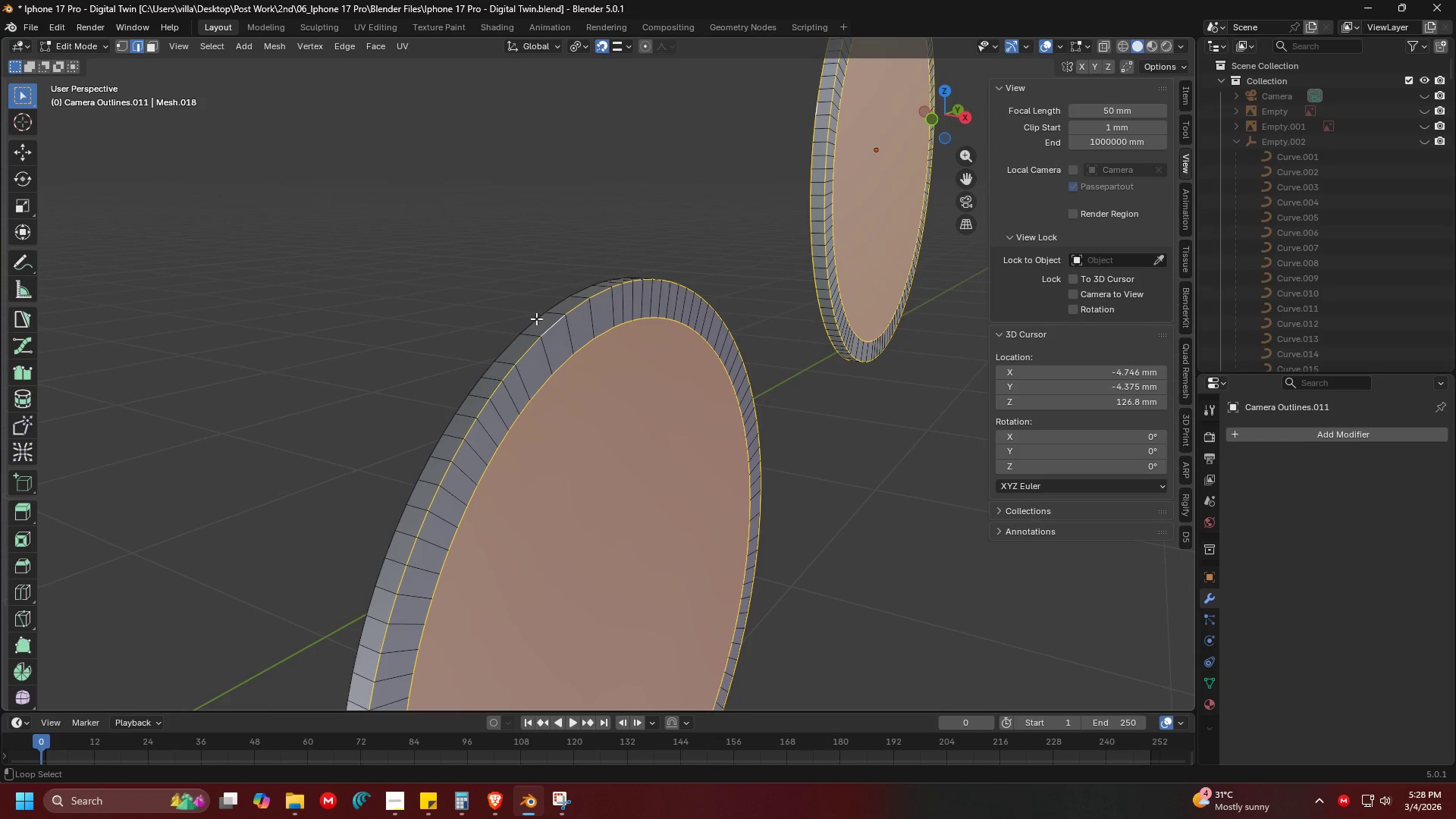 
double_click([536, 318])
 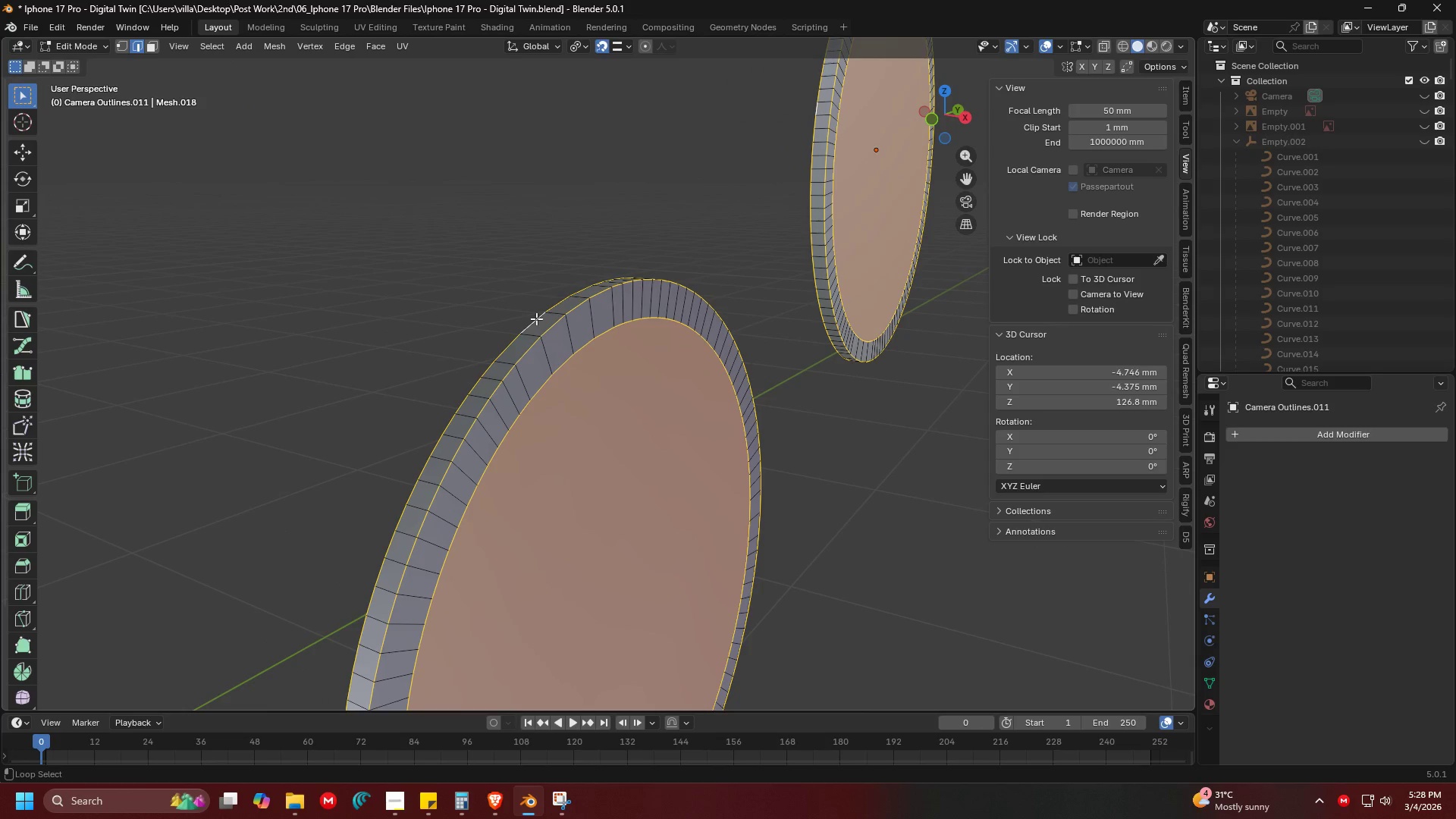 
key(Alt+Shift+AltLeft)
 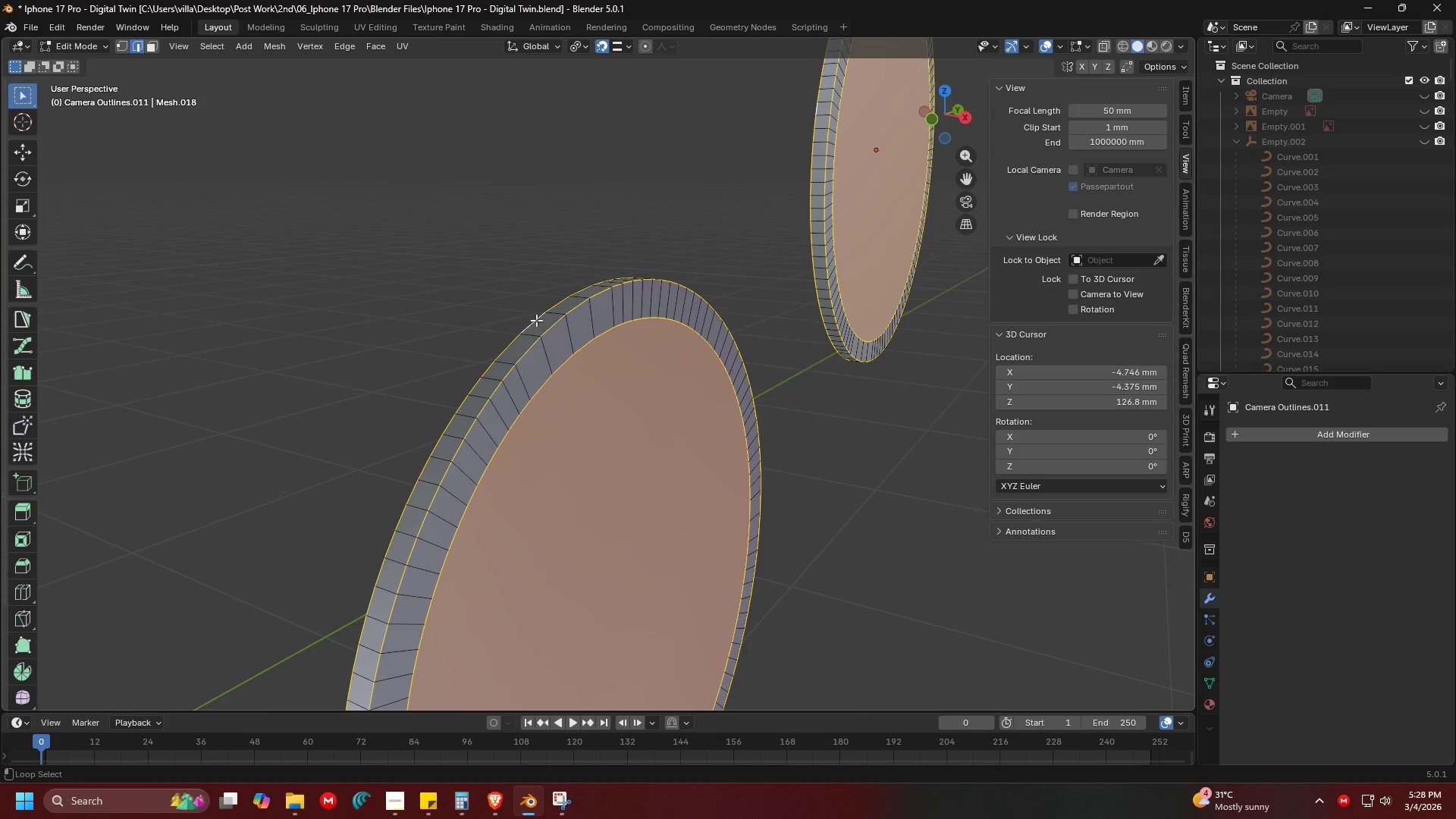 
key(Alt+Shift+AltLeft)
 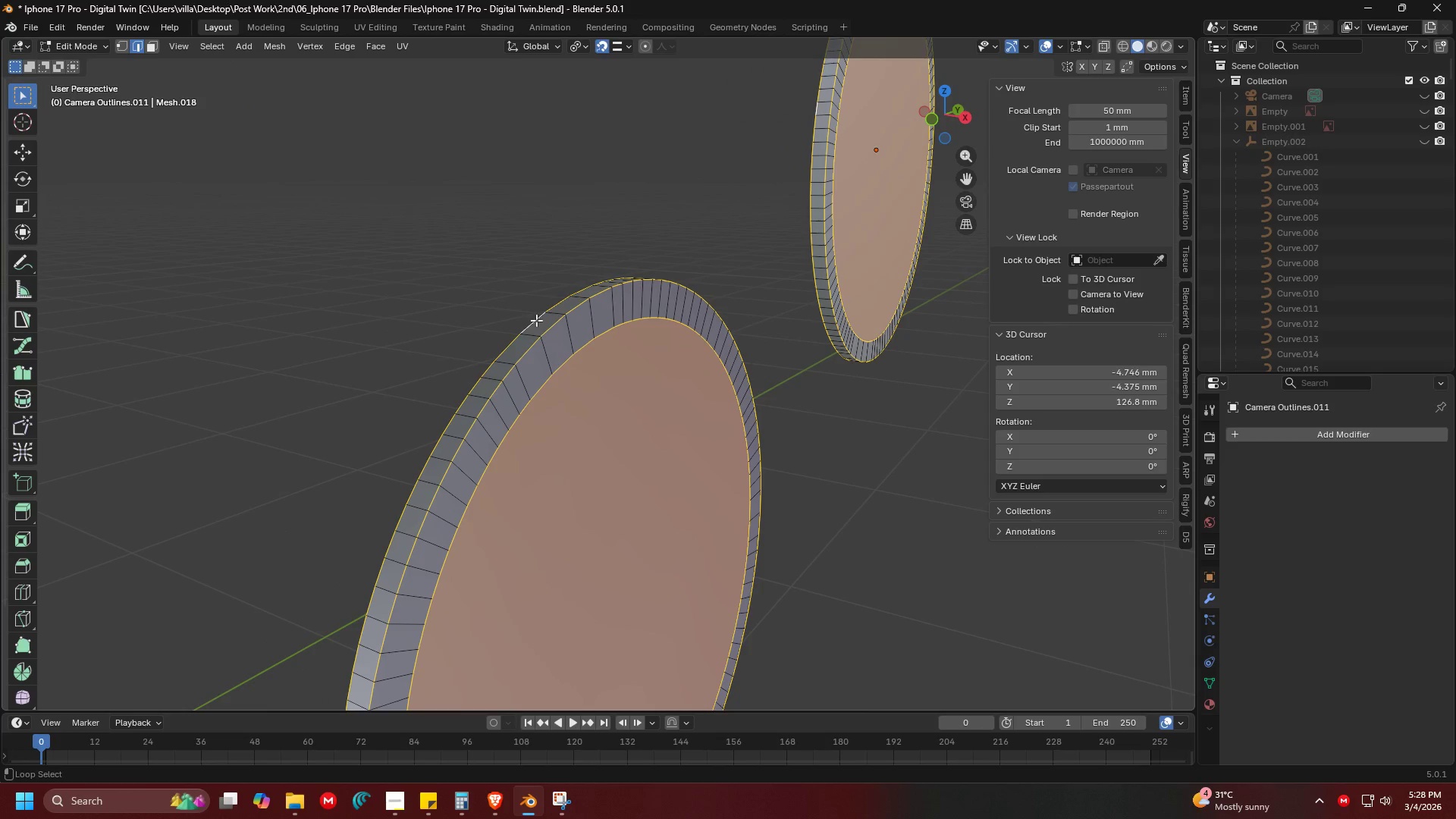 
key(Alt+Shift+AltLeft)
 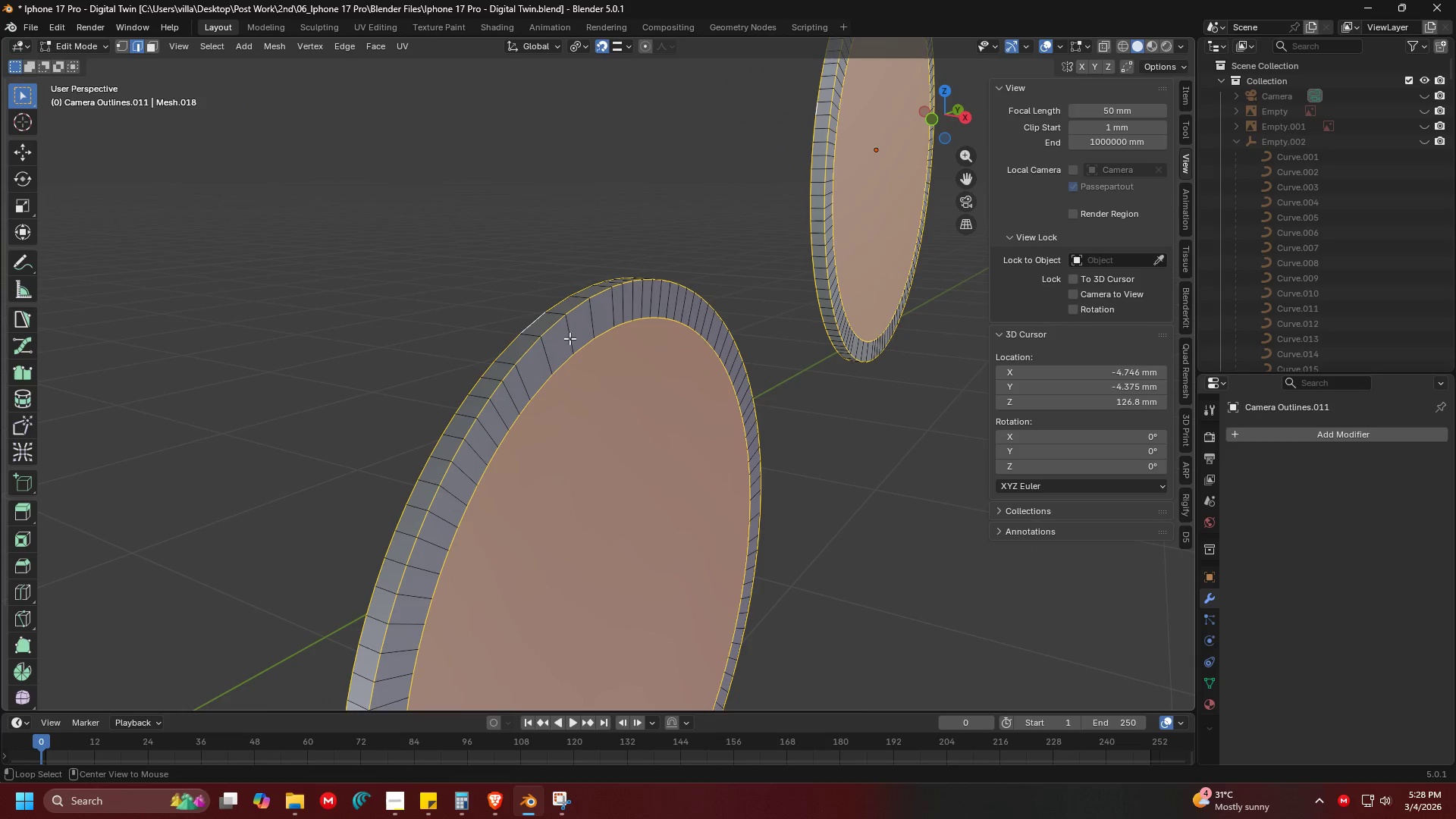 
key(Alt+Shift+AltLeft)
 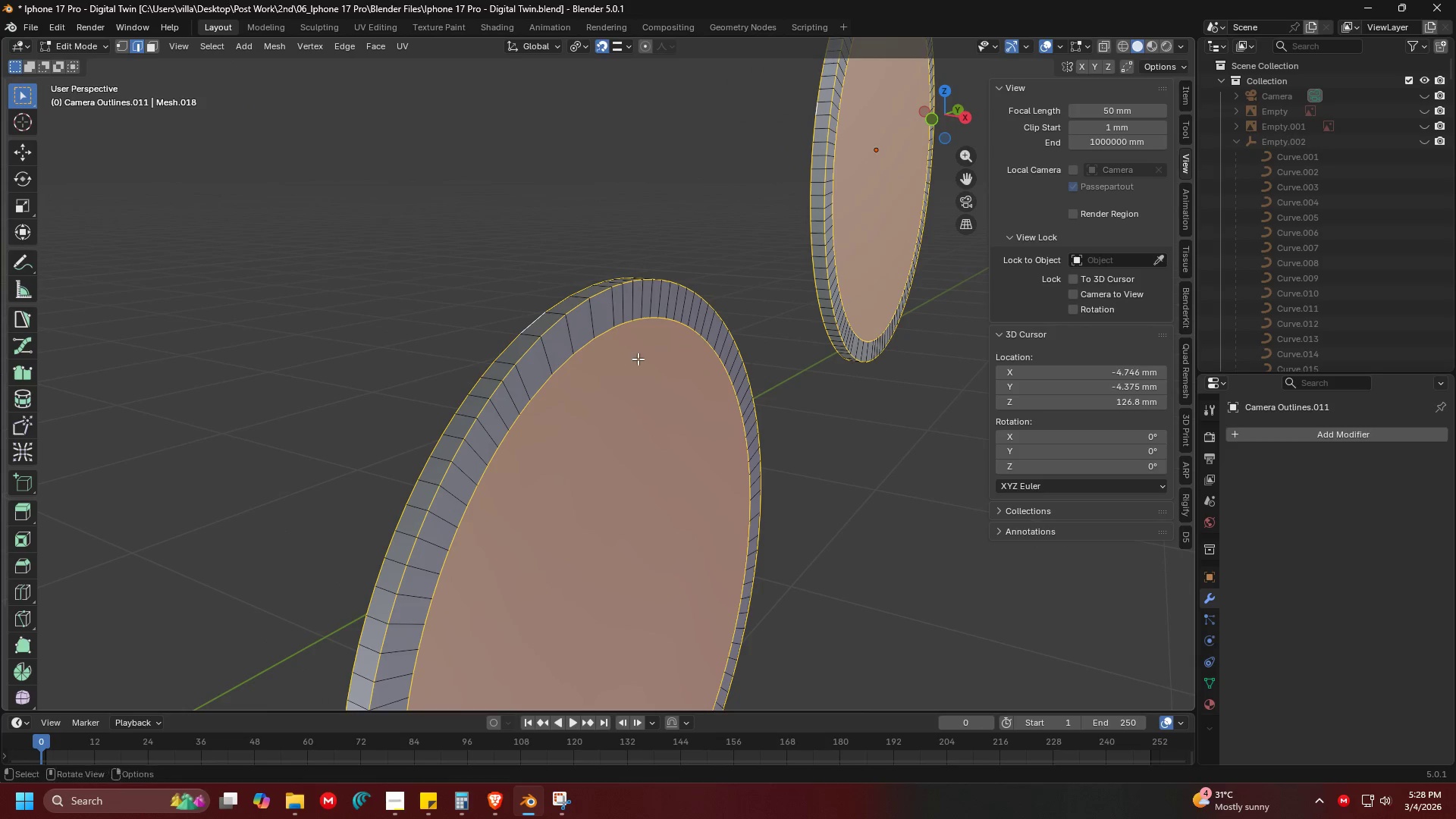 
key(Shift+ShiftLeft)
 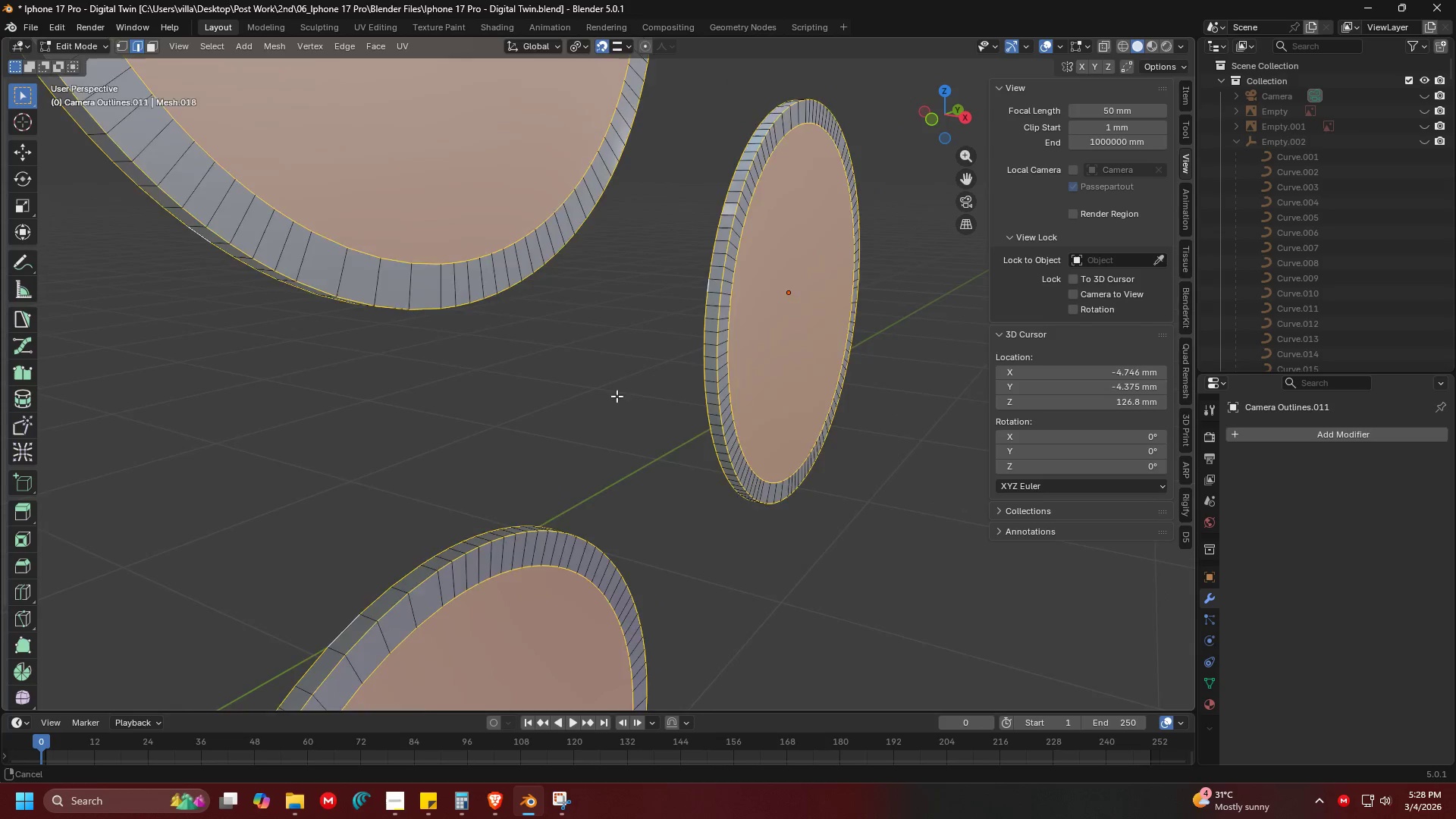 
hold_key(key=ShiftLeft, duration=0.34)
 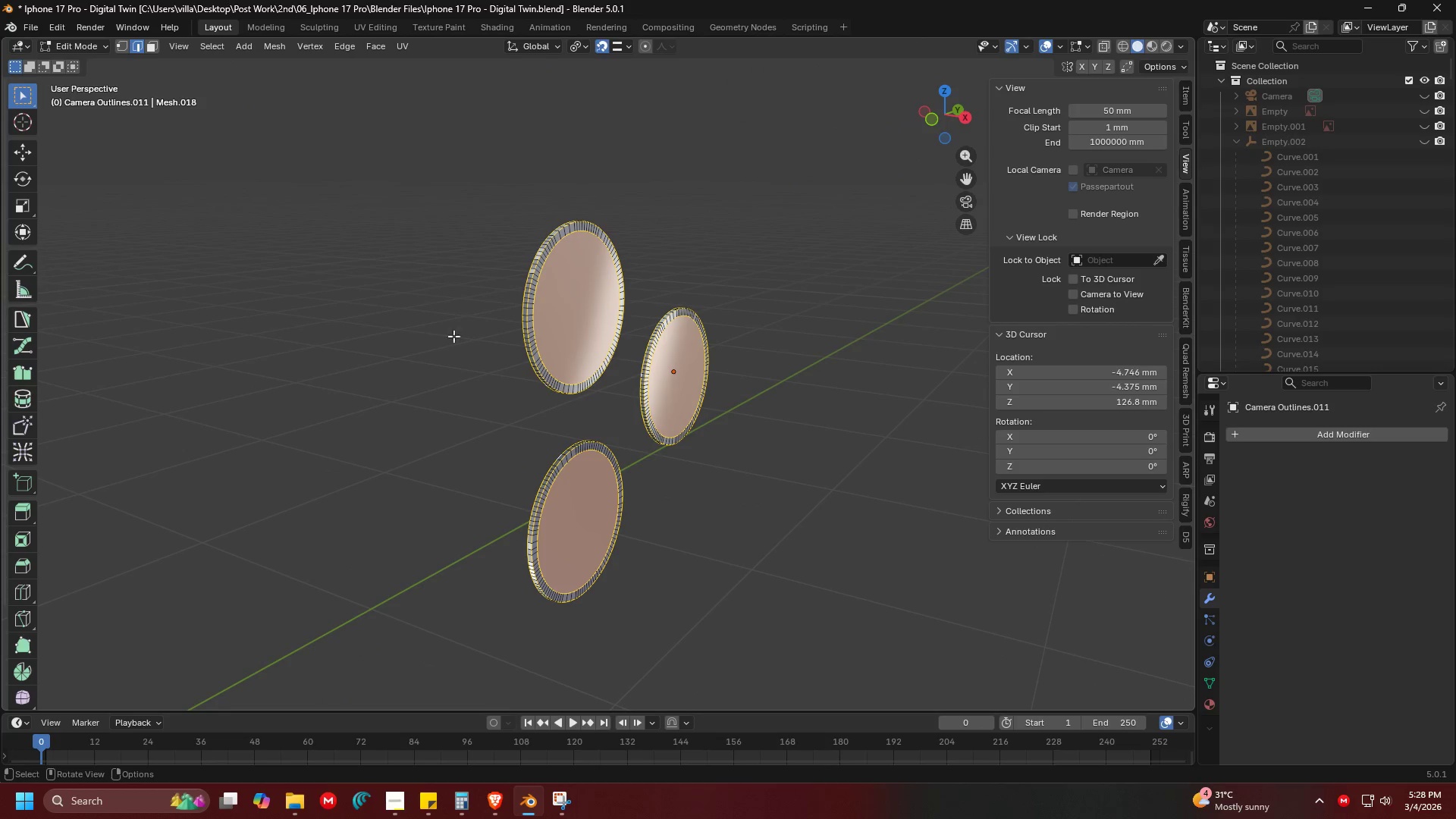 
scroll: coordinate [610, 407], scroll_direction: down, amount: 2.0
 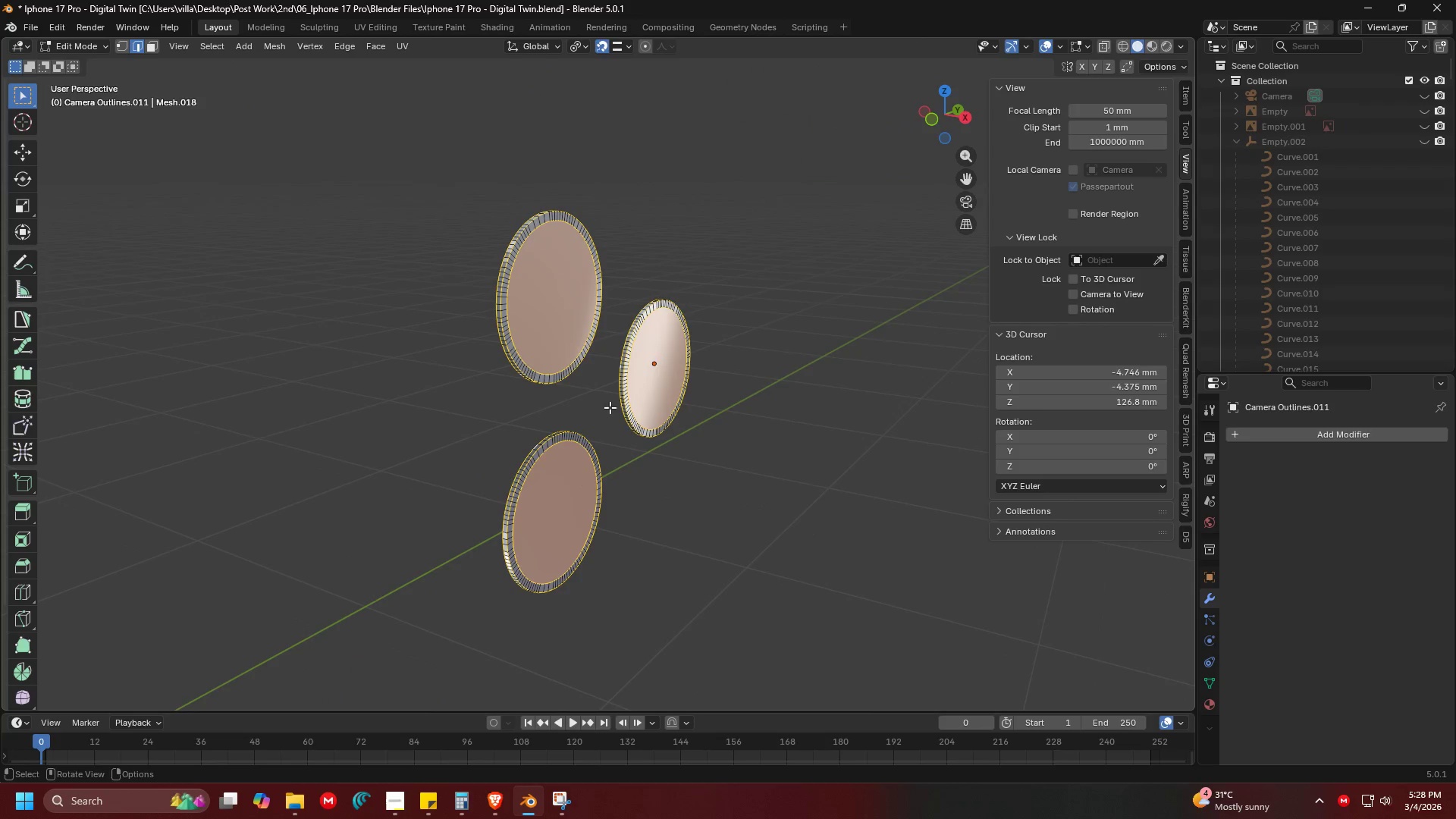 
scroll: coordinate [514, 416], scroll_direction: up, amount: 1.0
 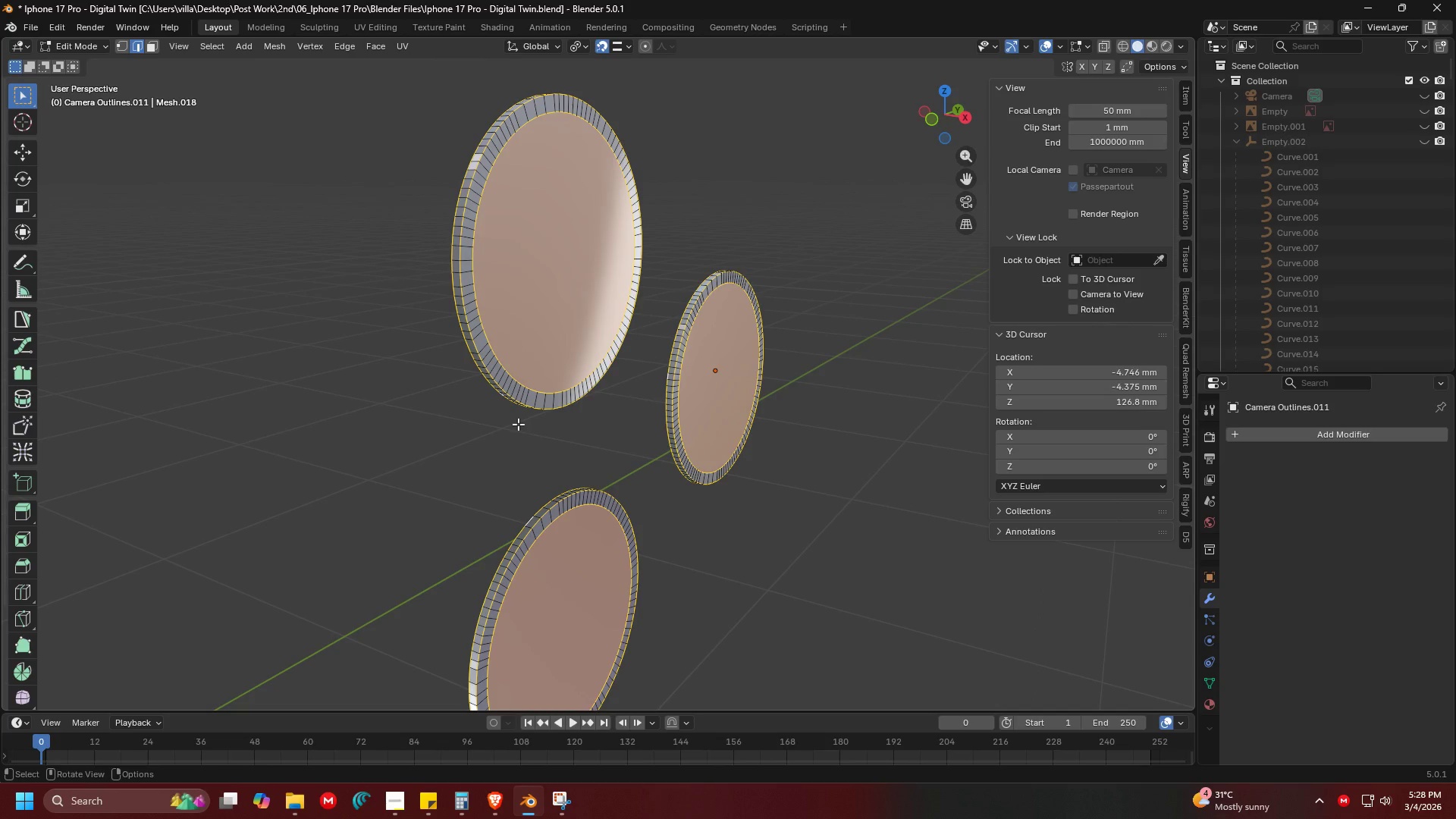 
key(Control+I)
 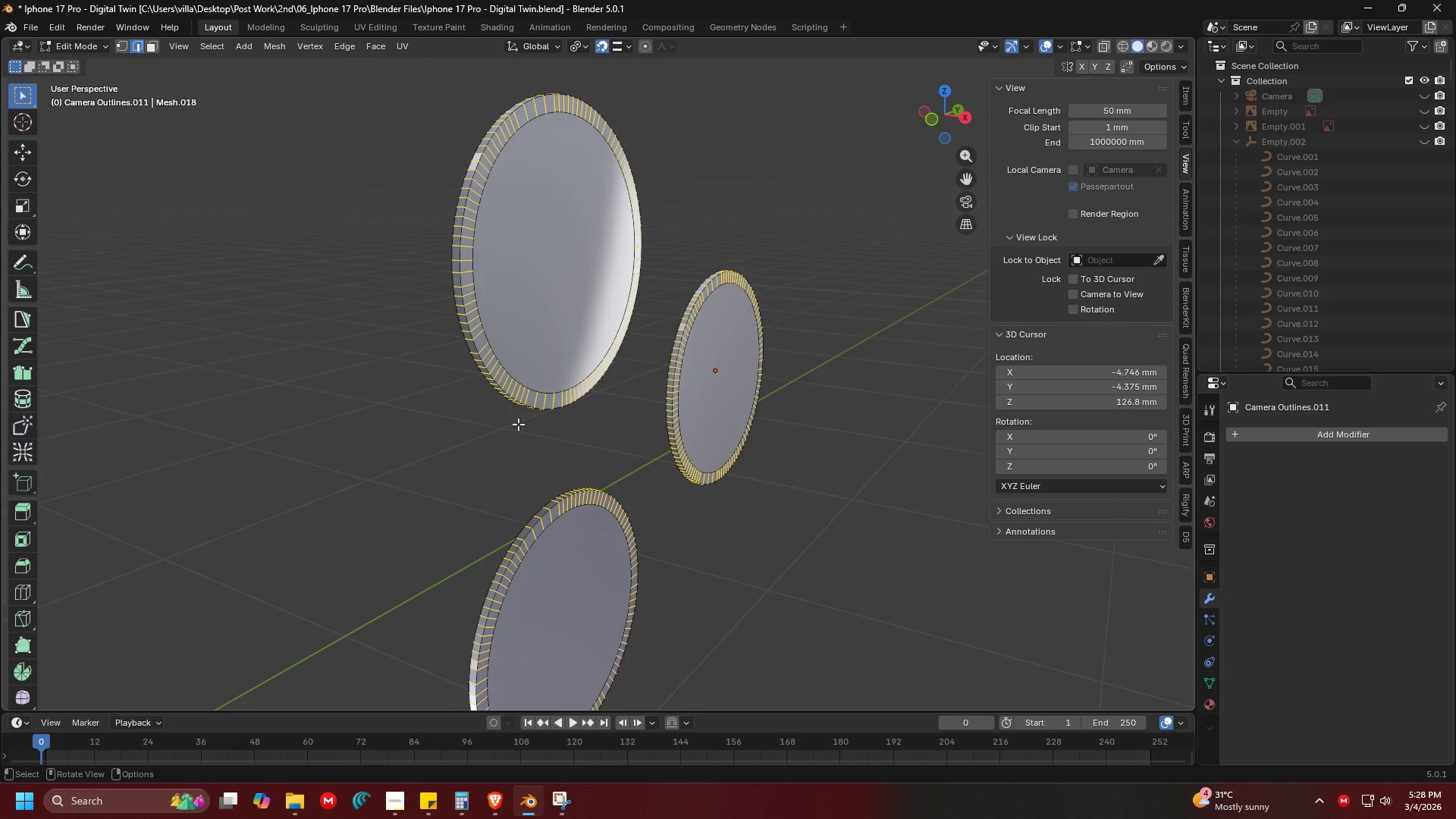 
key(X)
 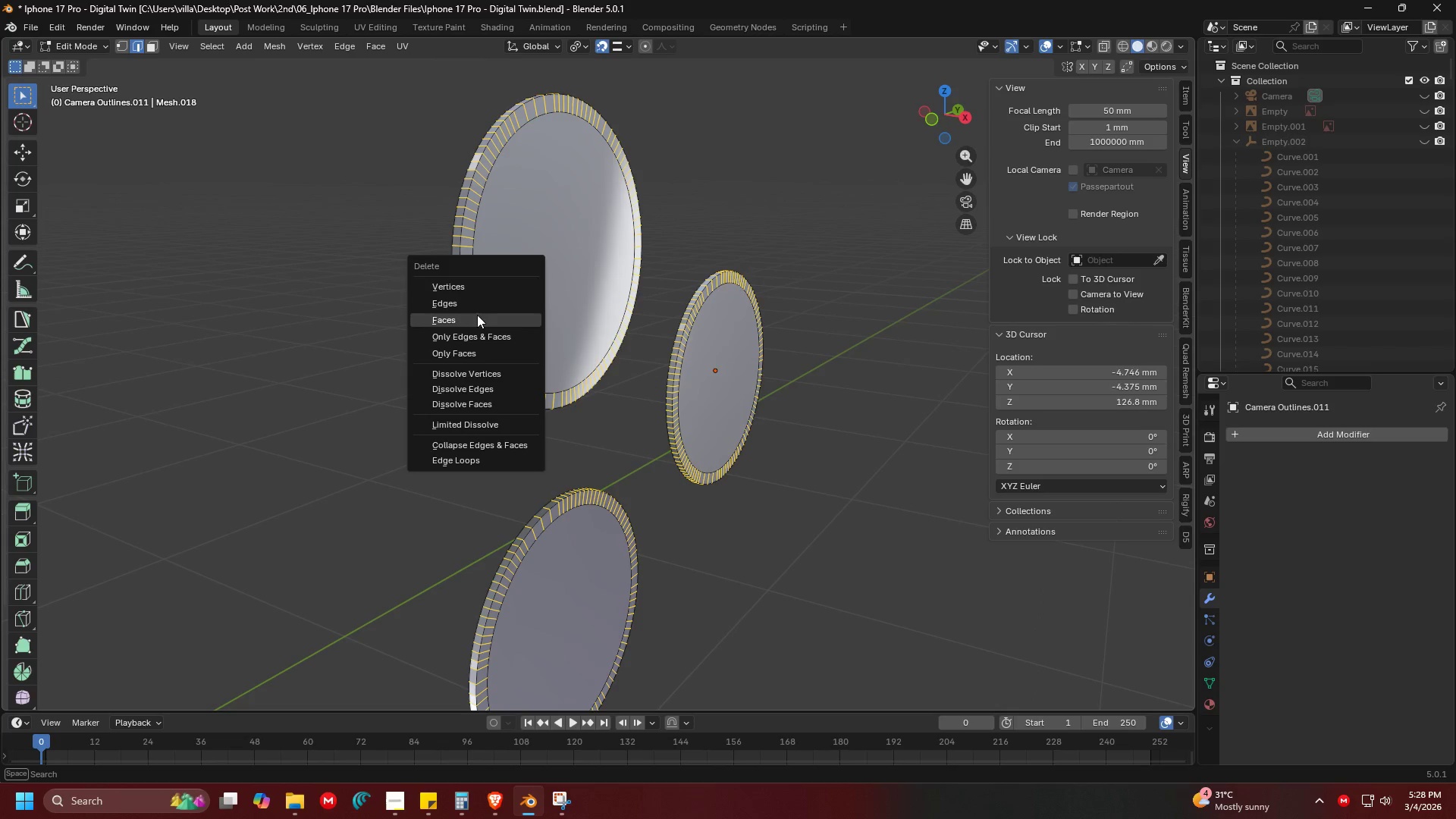 
left_click([475, 308])
 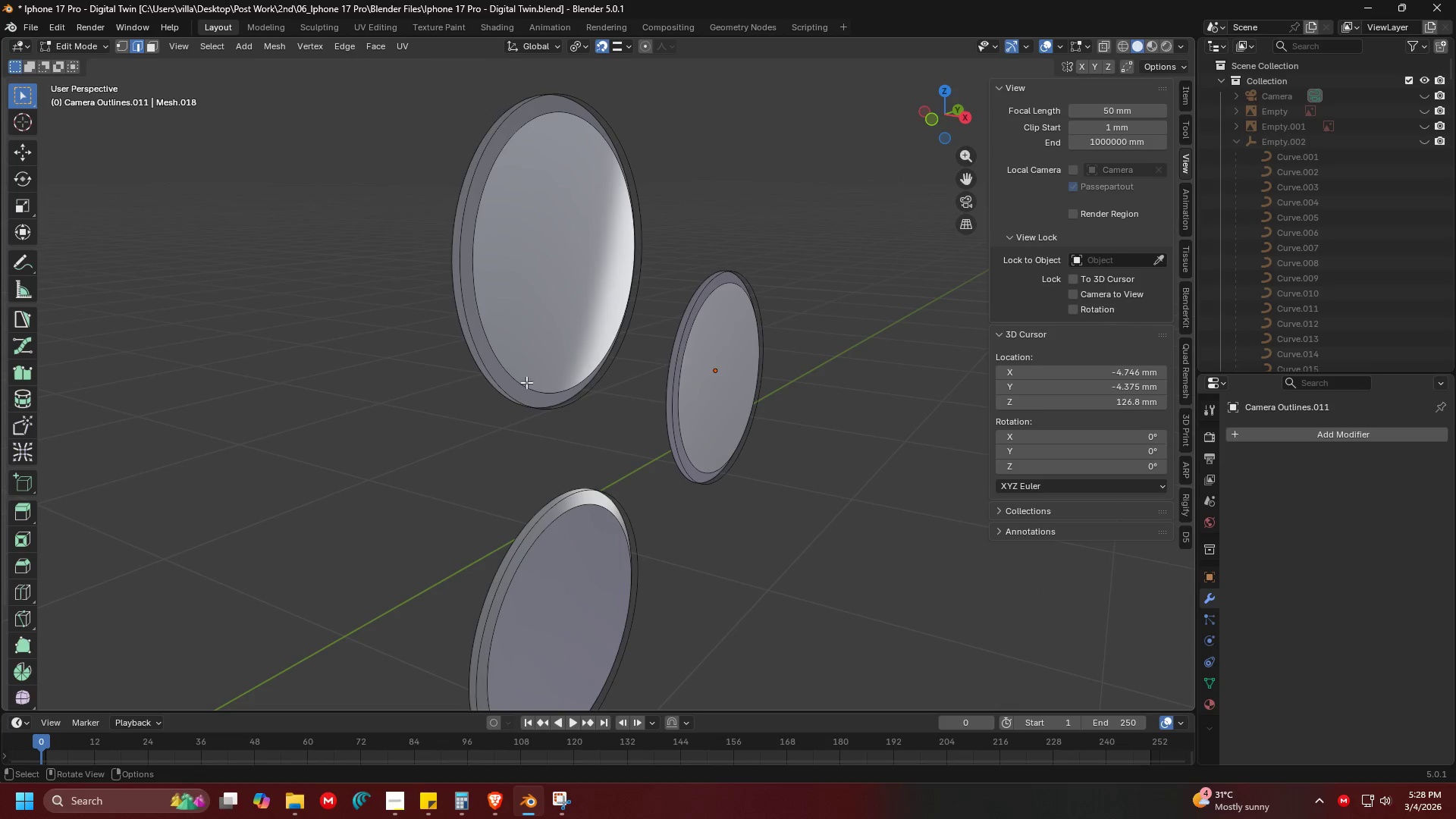 
hold_key(key=ShiftLeft, duration=0.31)
 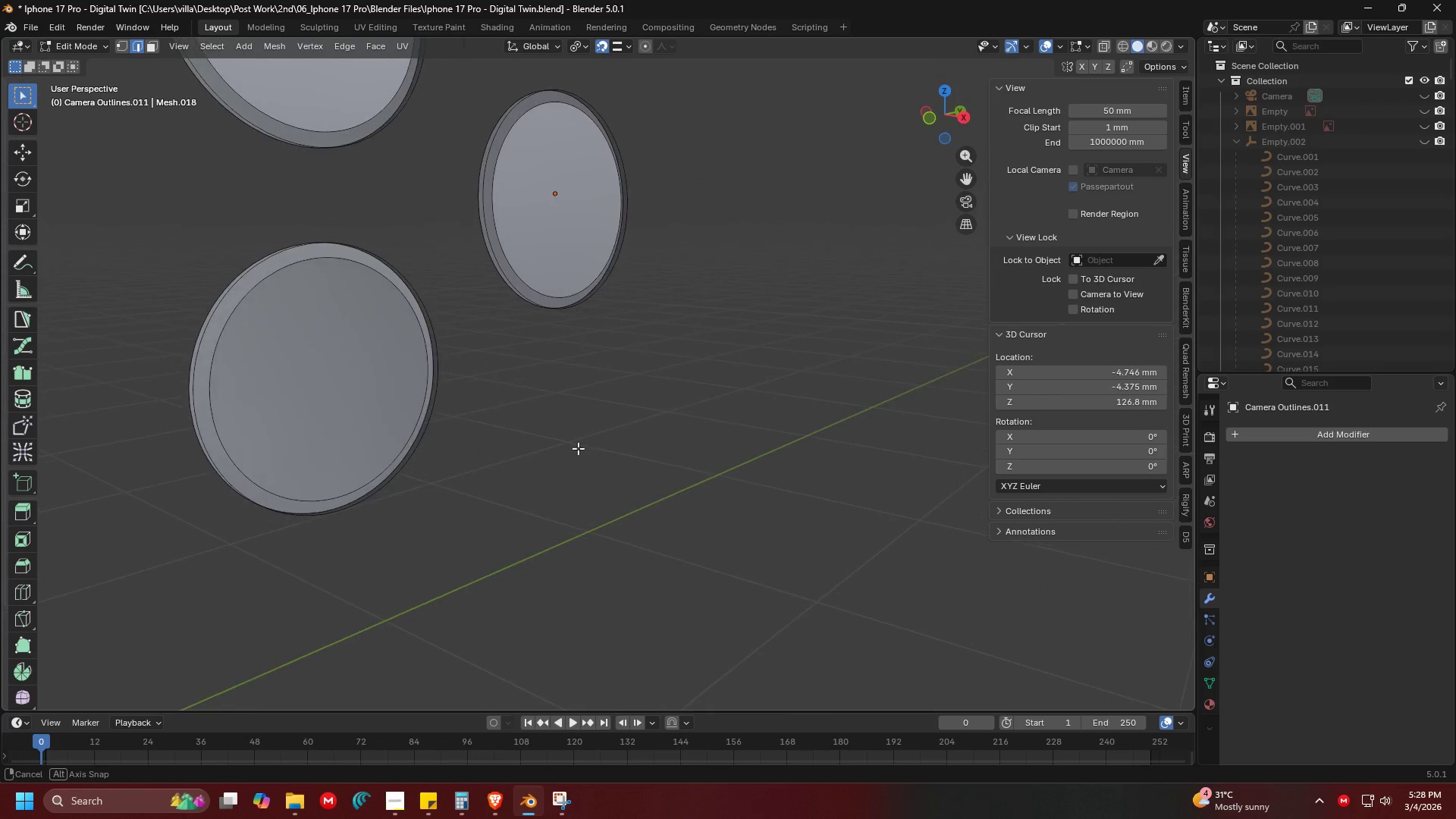 
type(ax)
 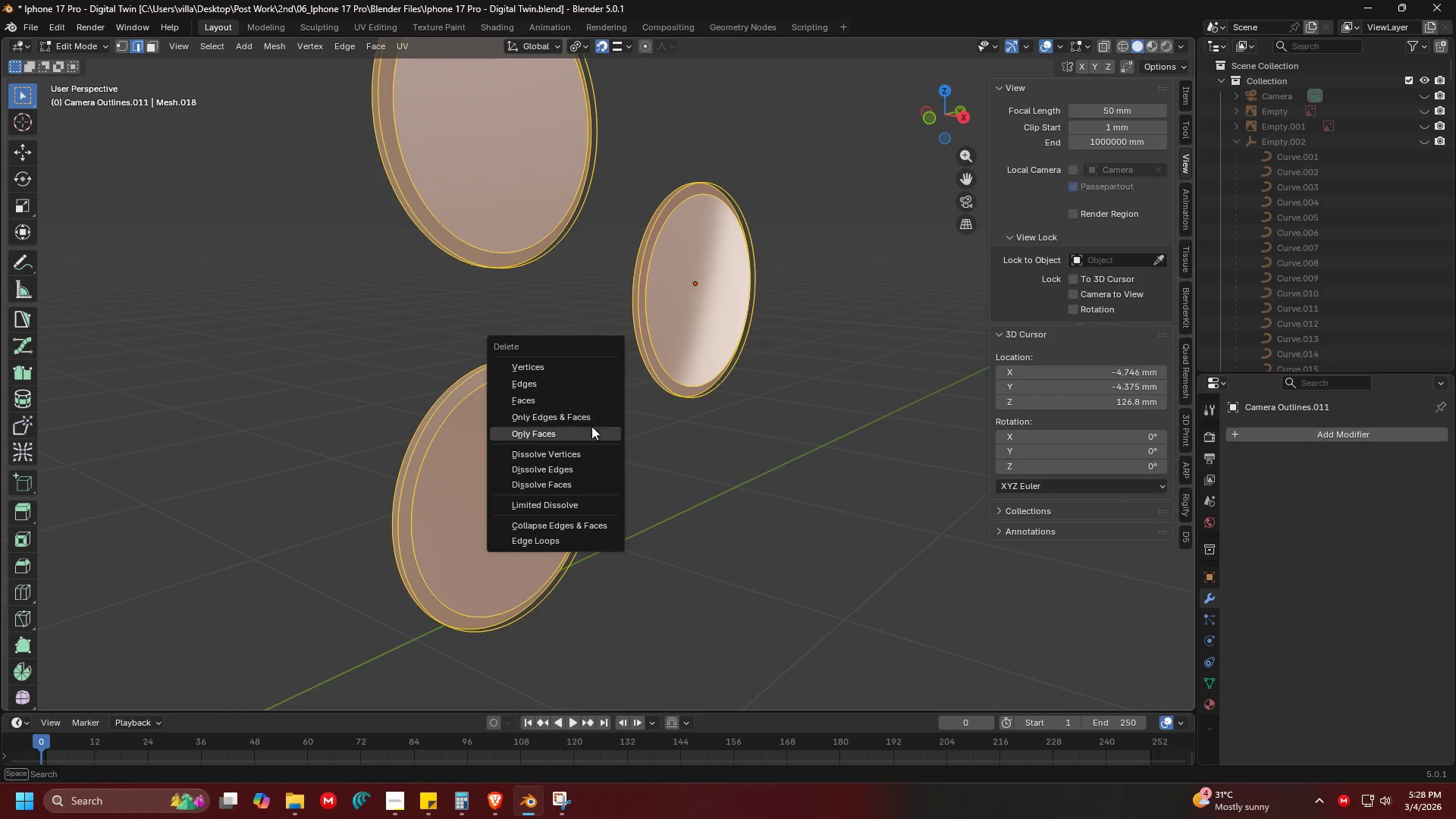 
left_click([592, 430])
 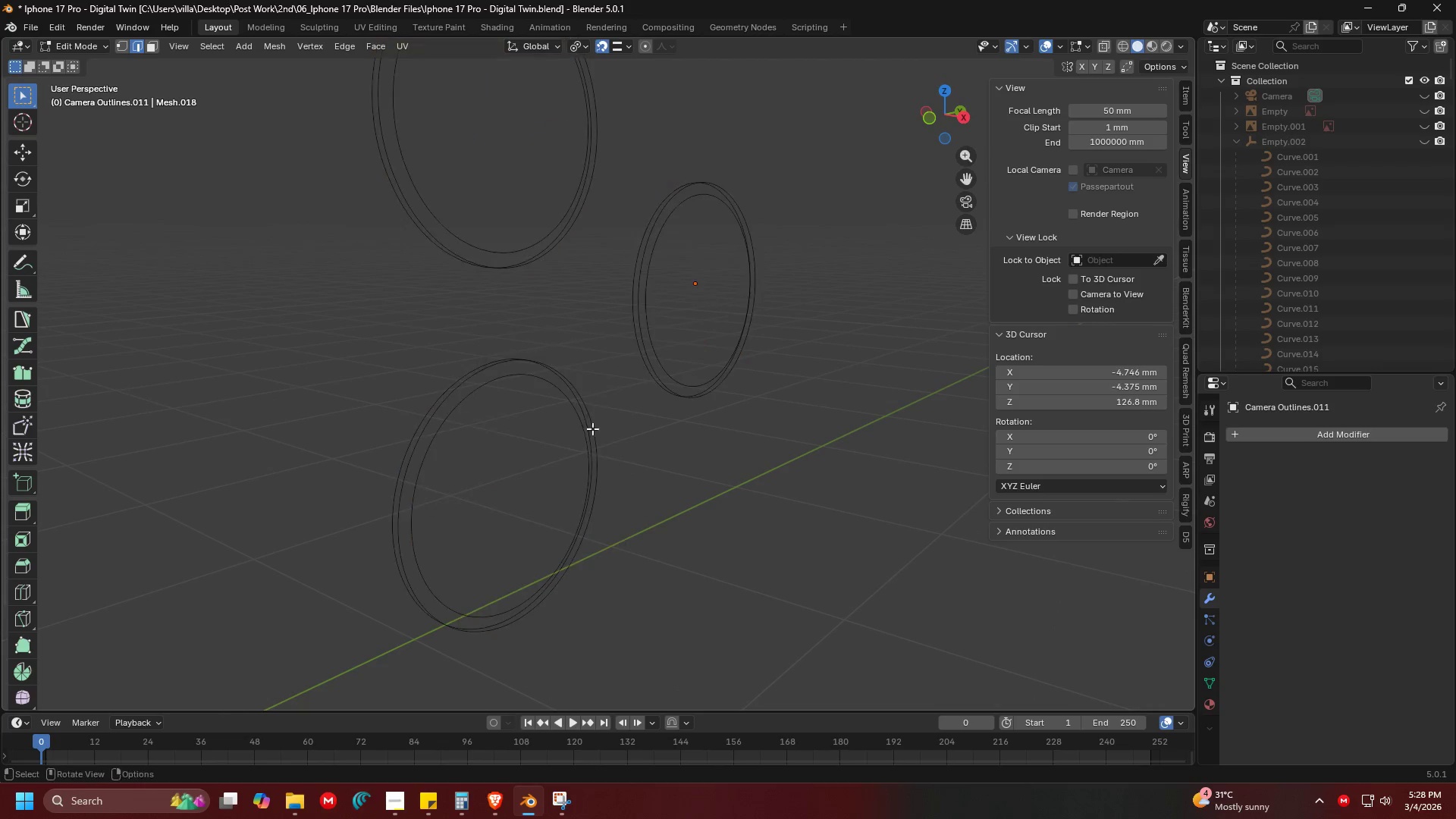 
key(Shift+ShiftLeft)
 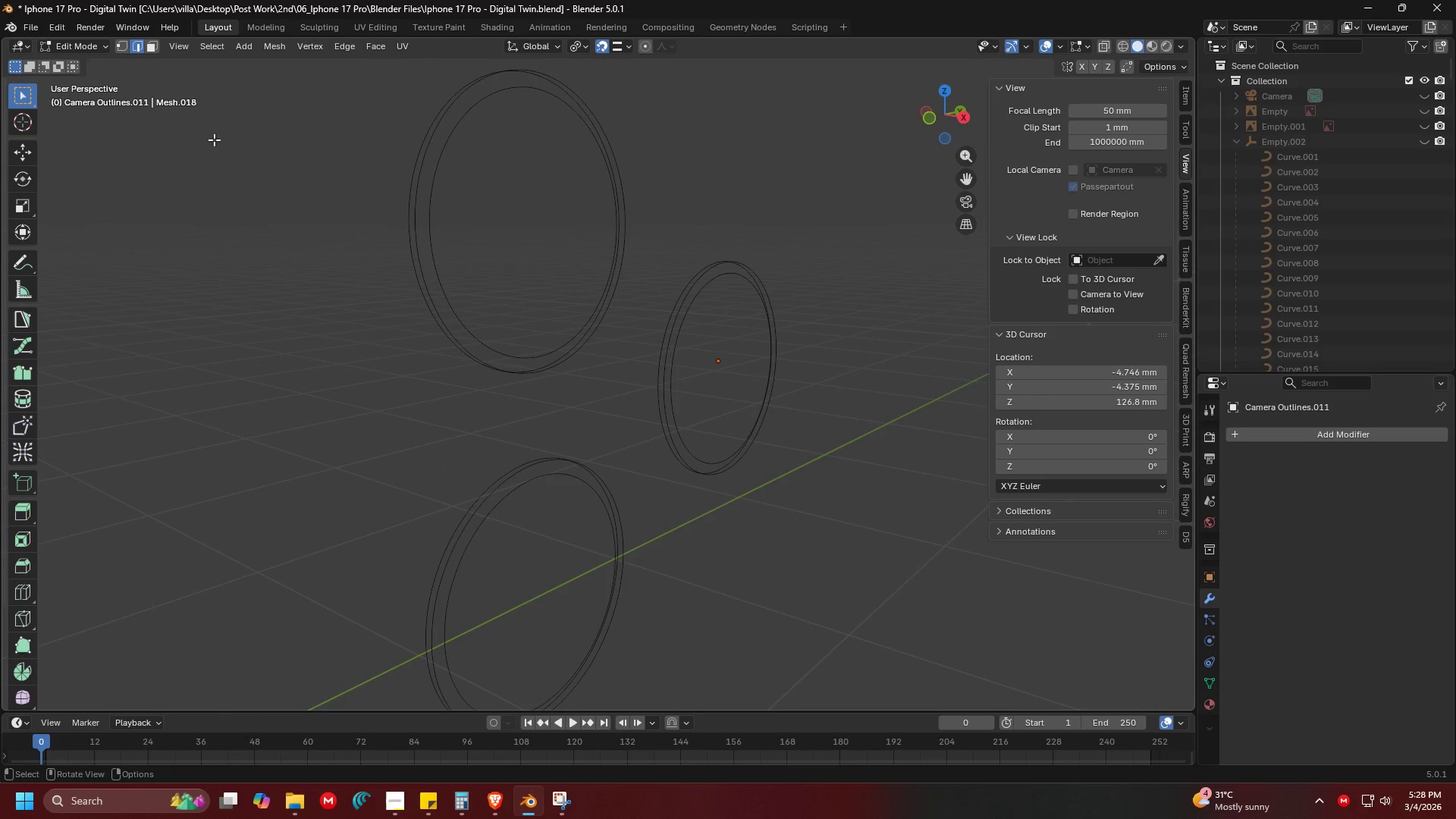 
left_click([122, 44])
 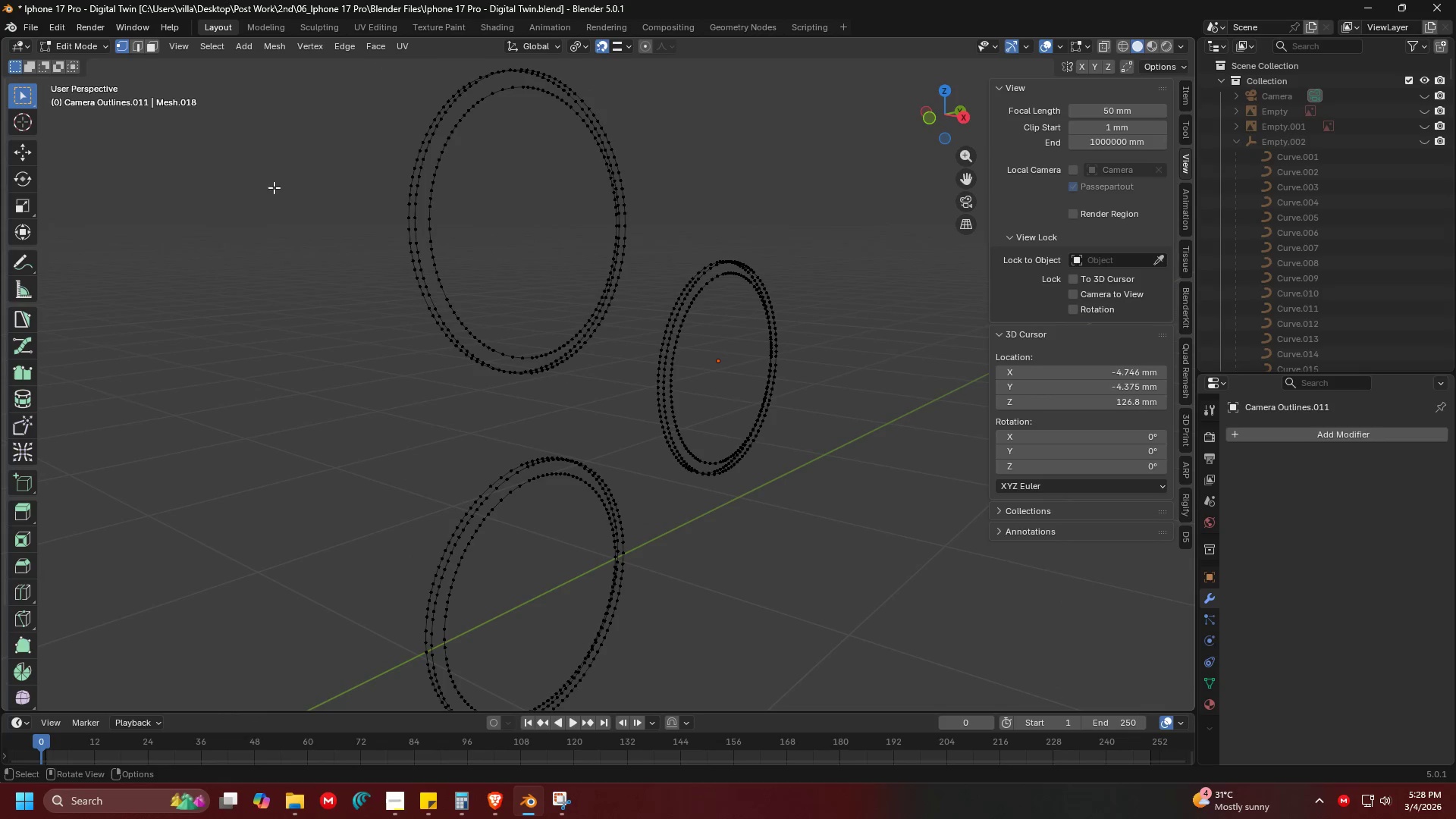 
hold_key(key=ShiftLeft, duration=0.34)
 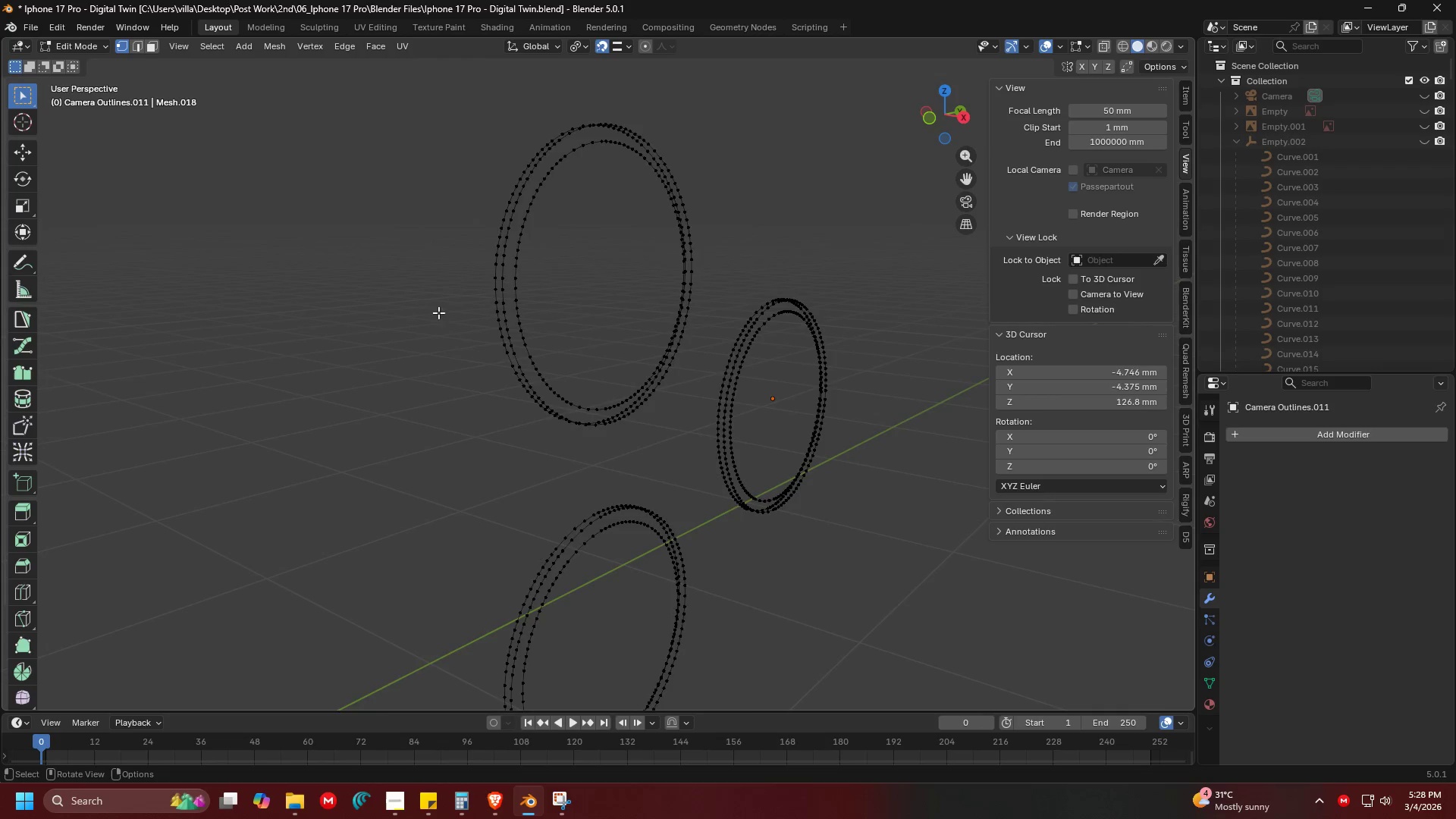 
hold_key(key=ControlLeft, duration=0.38)
 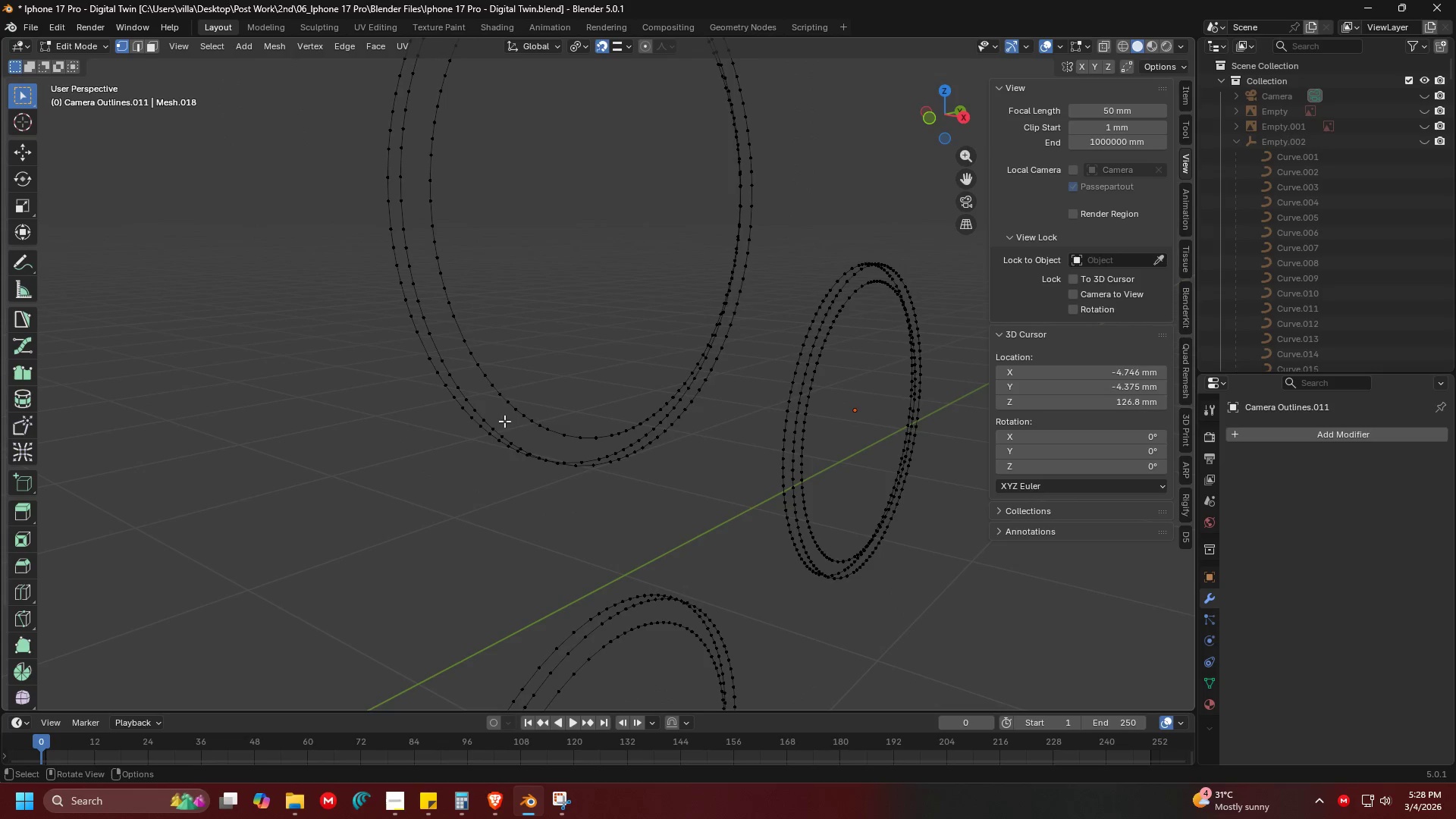 
scroll: coordinate [456, 328], scroll_direction: up, amount: 1.0
 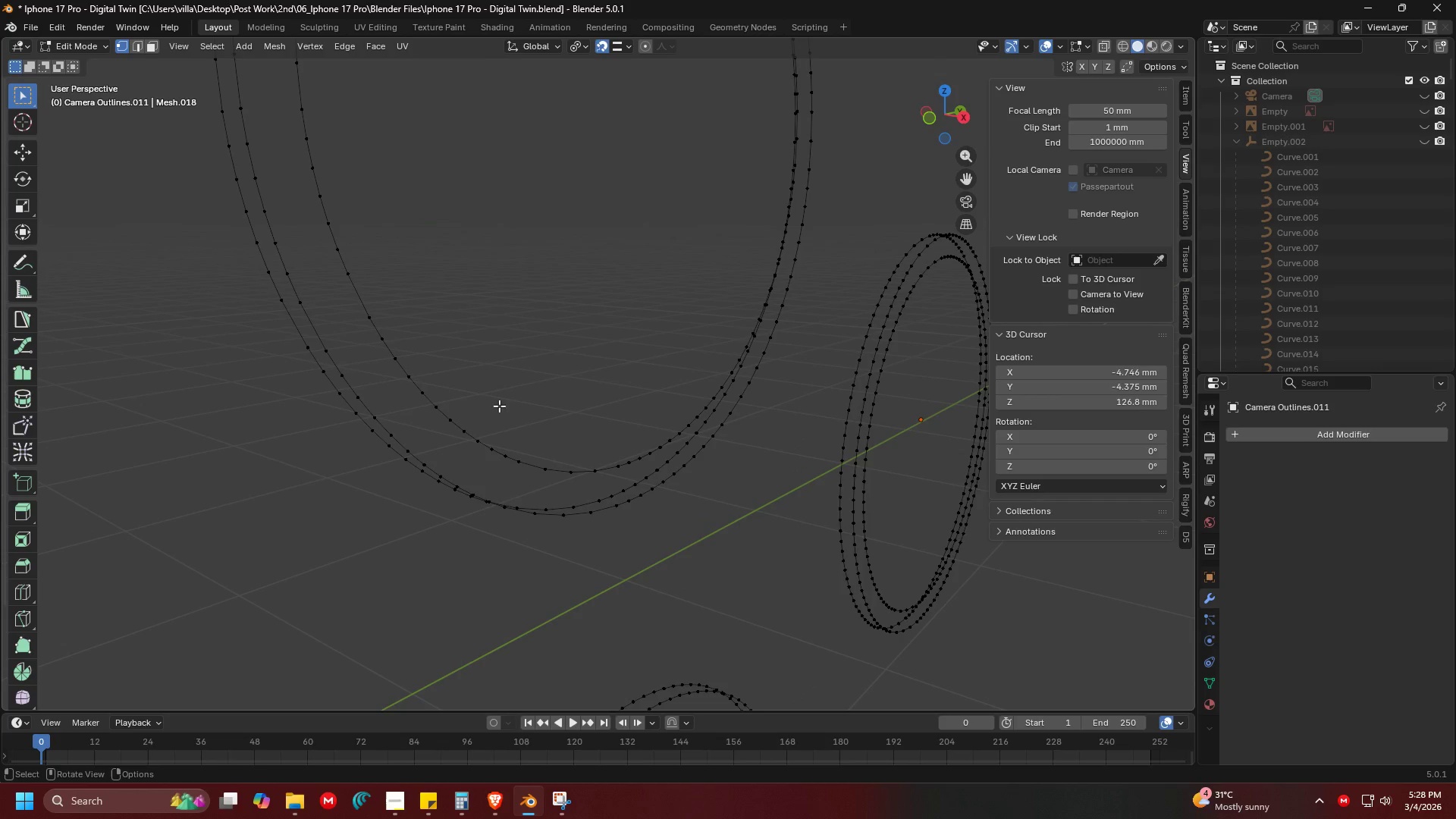 
hold_key(key=ShiftLeft, duration=0.72)
 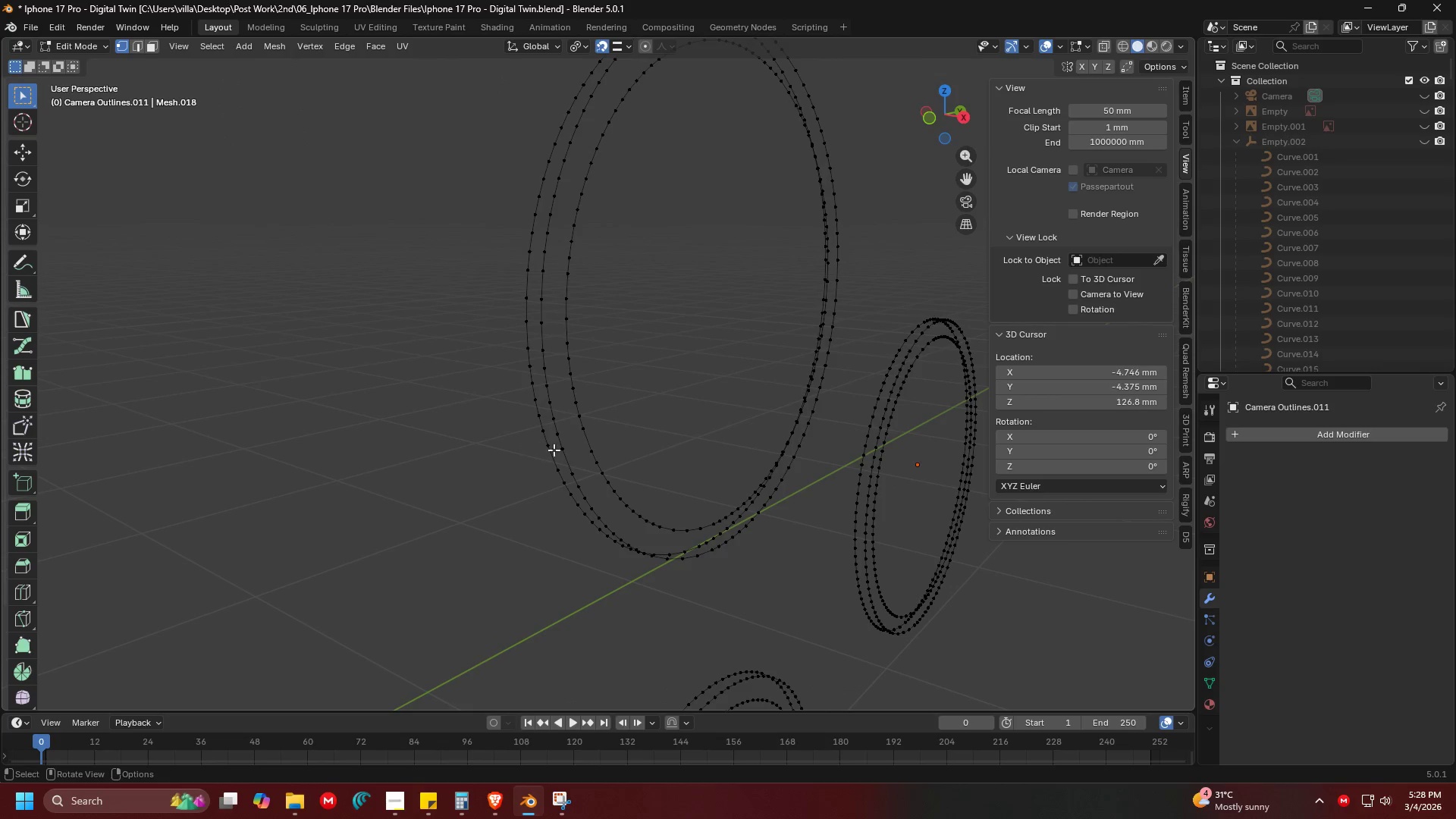 
hold_key(key=AltLeft, duration=0.81)
 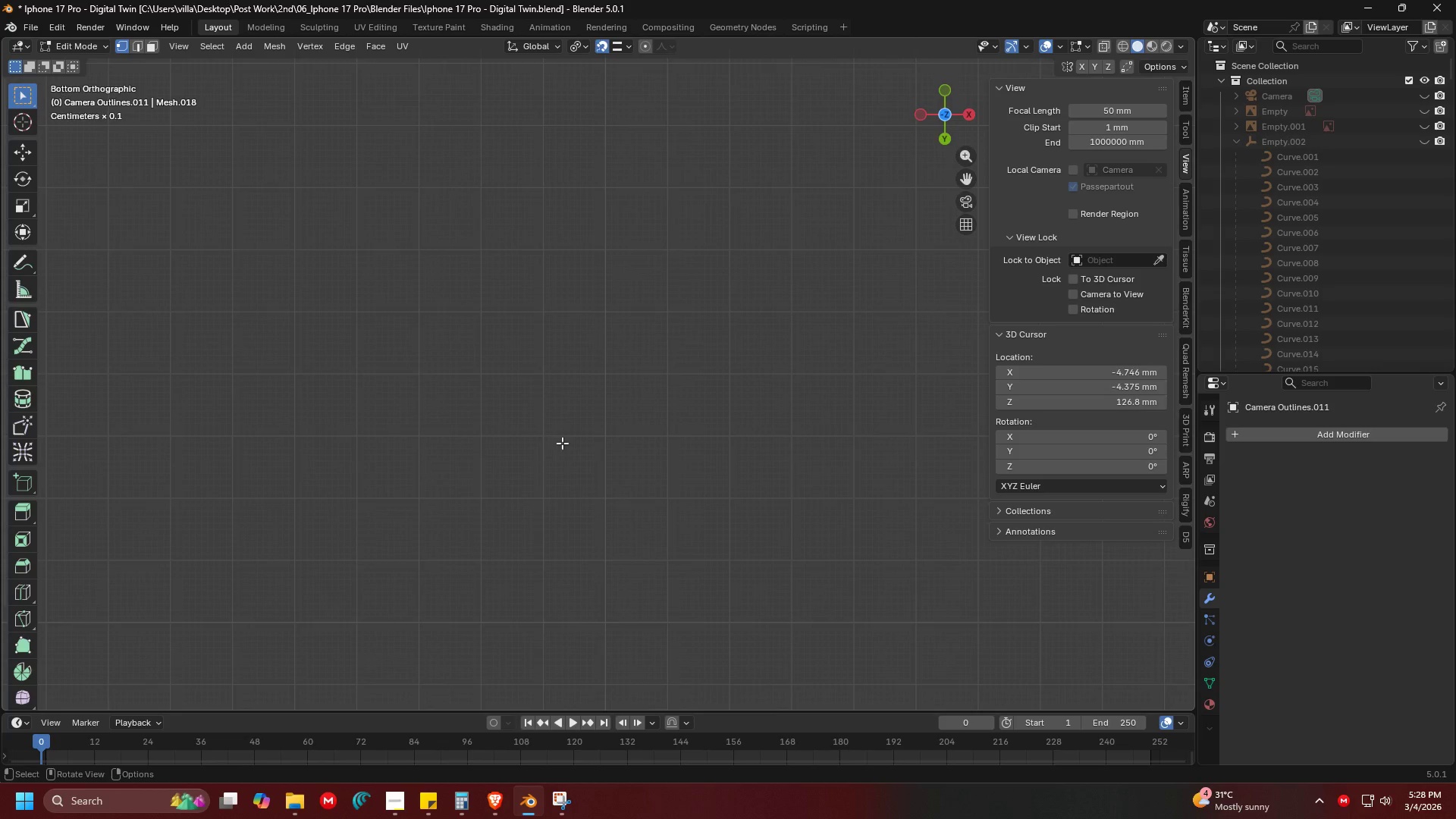 
scroll: coordinate [566, 443], scroll_direction: down, amount: 4.0
 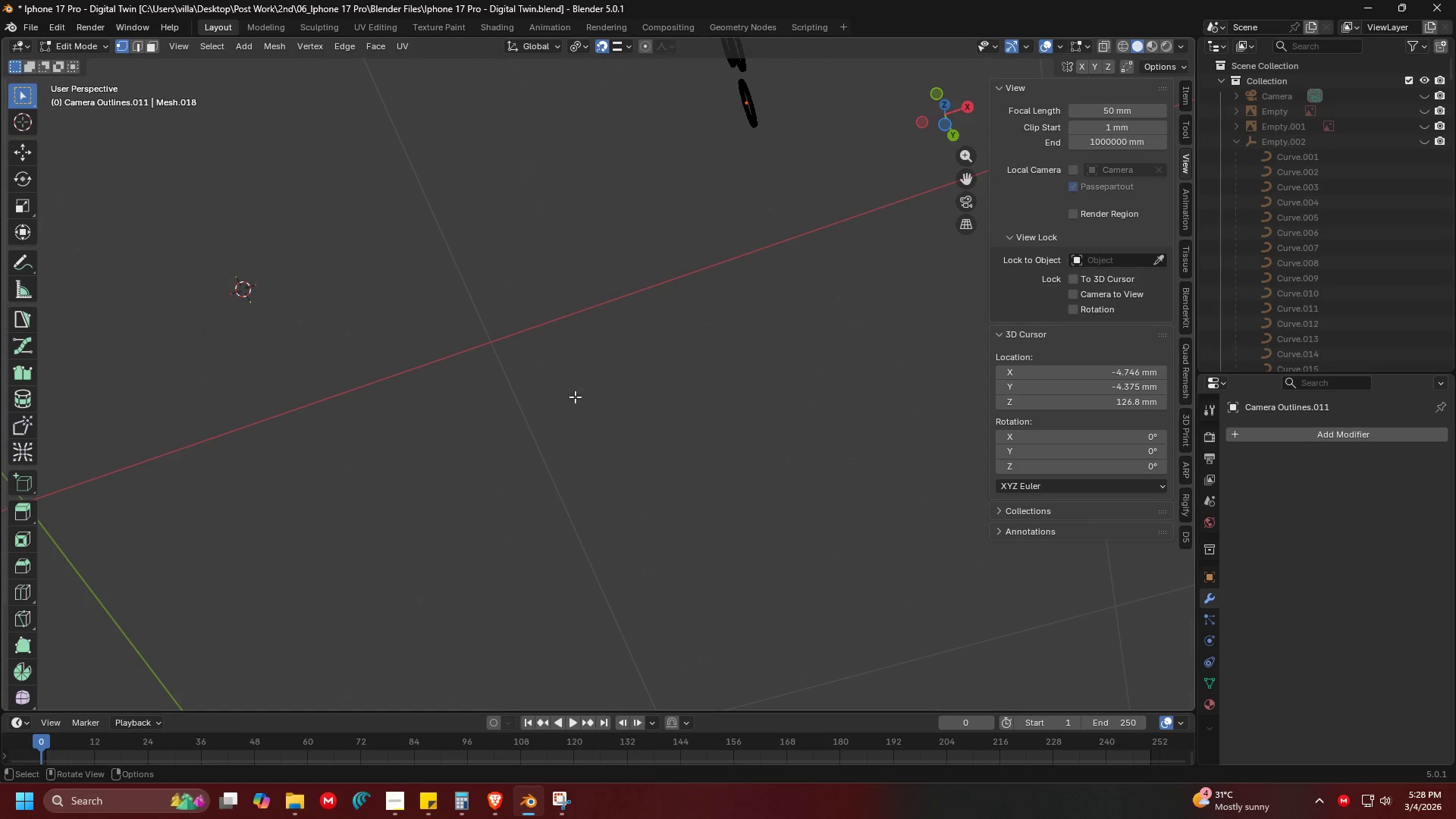 
key(Shift+ShiftLeft)
 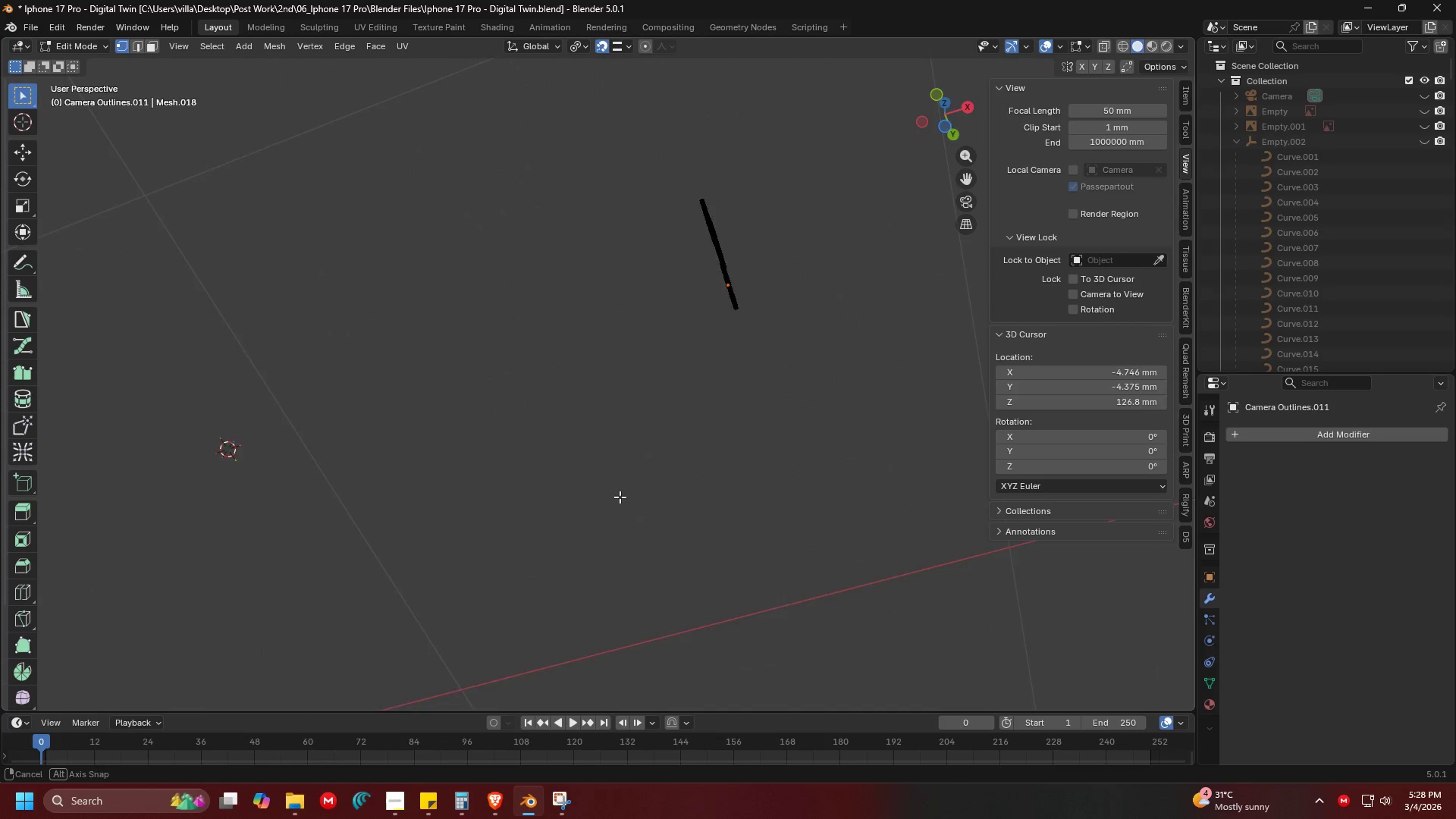 
key(Shift+ShiftLeft)
 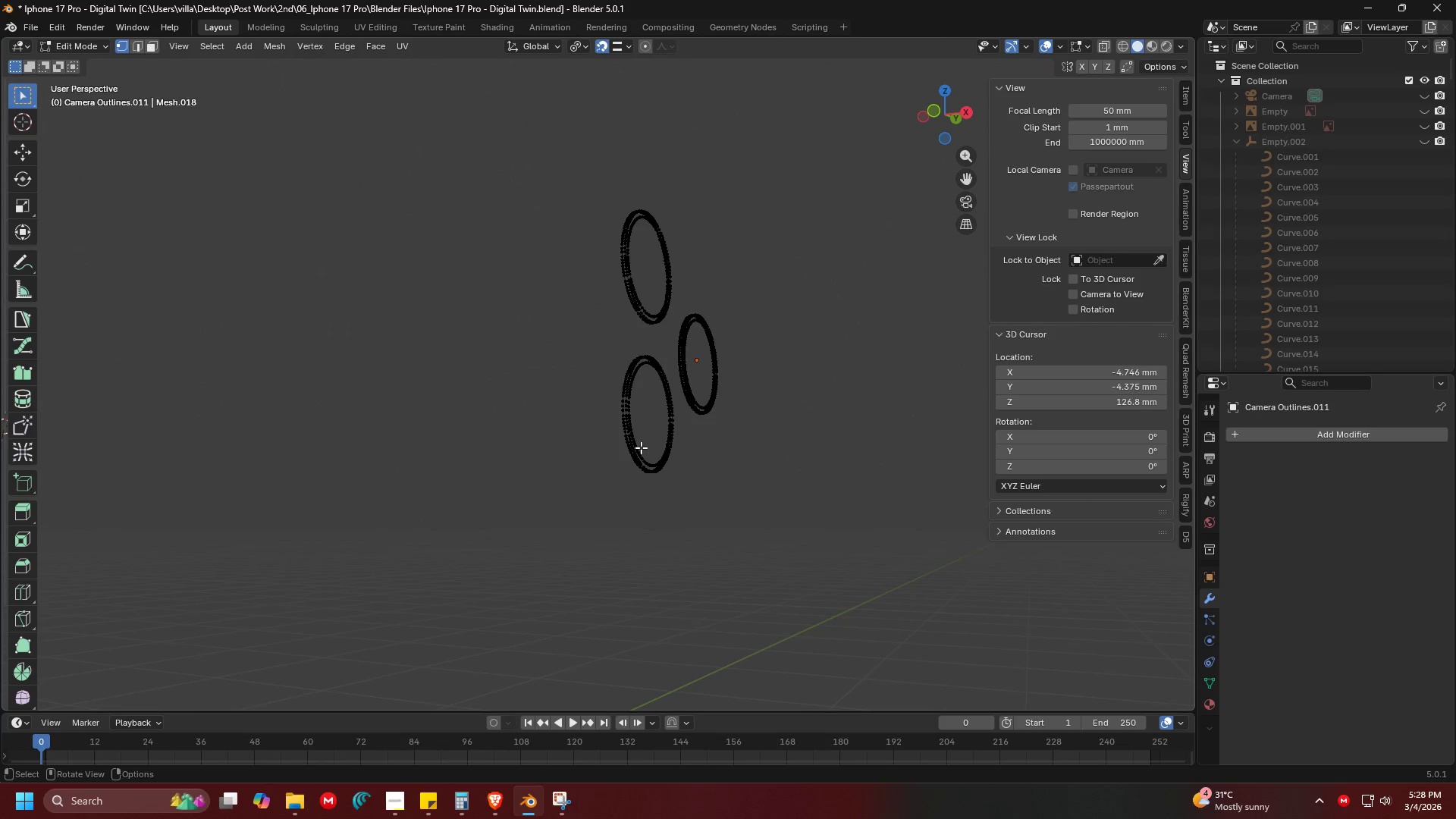 
scroll: coordinate [704, 457], scroll_direction: up, amount: 4.0
 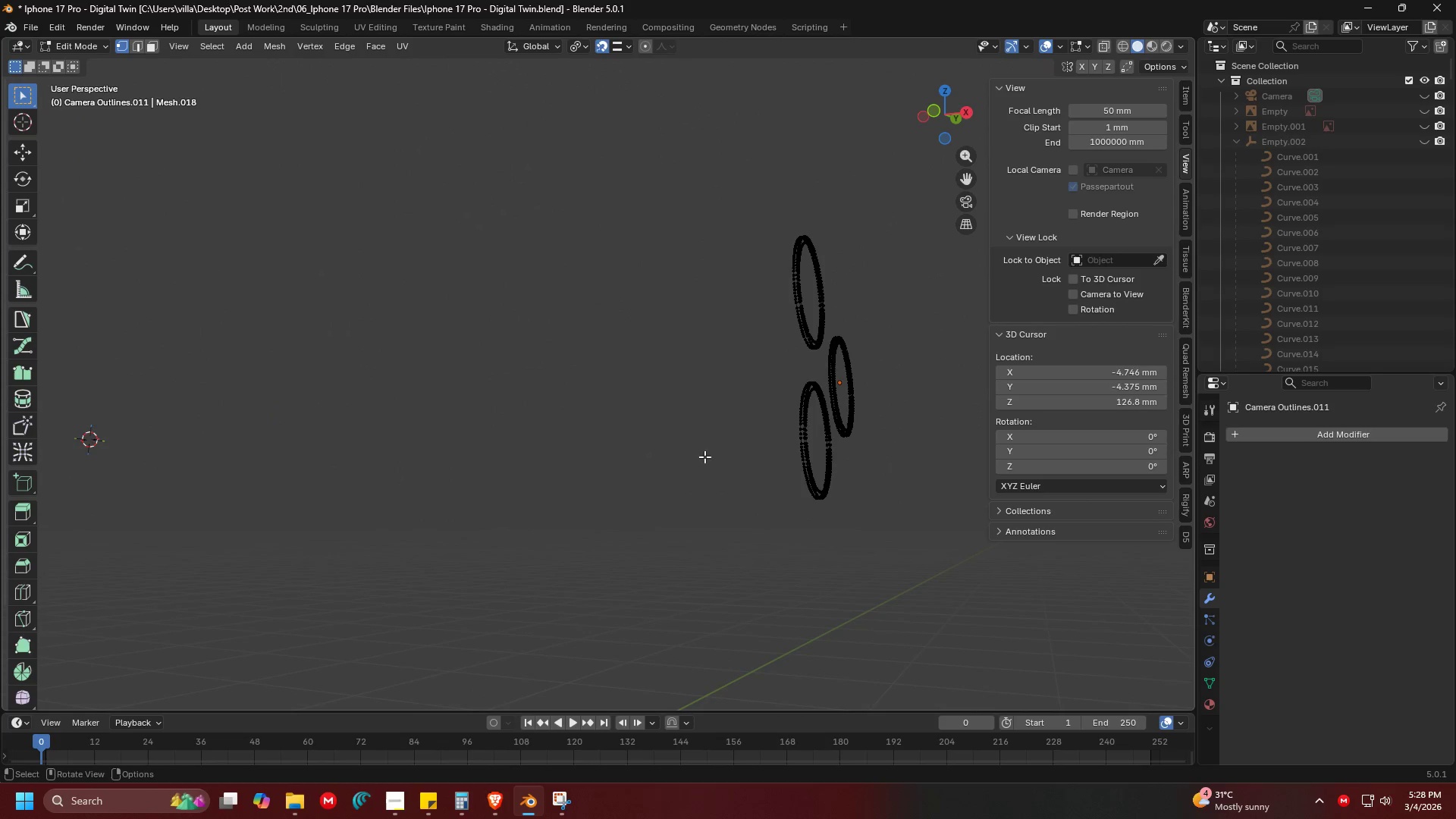 
hold_key(key=ControlLeft, duration=0.41)
 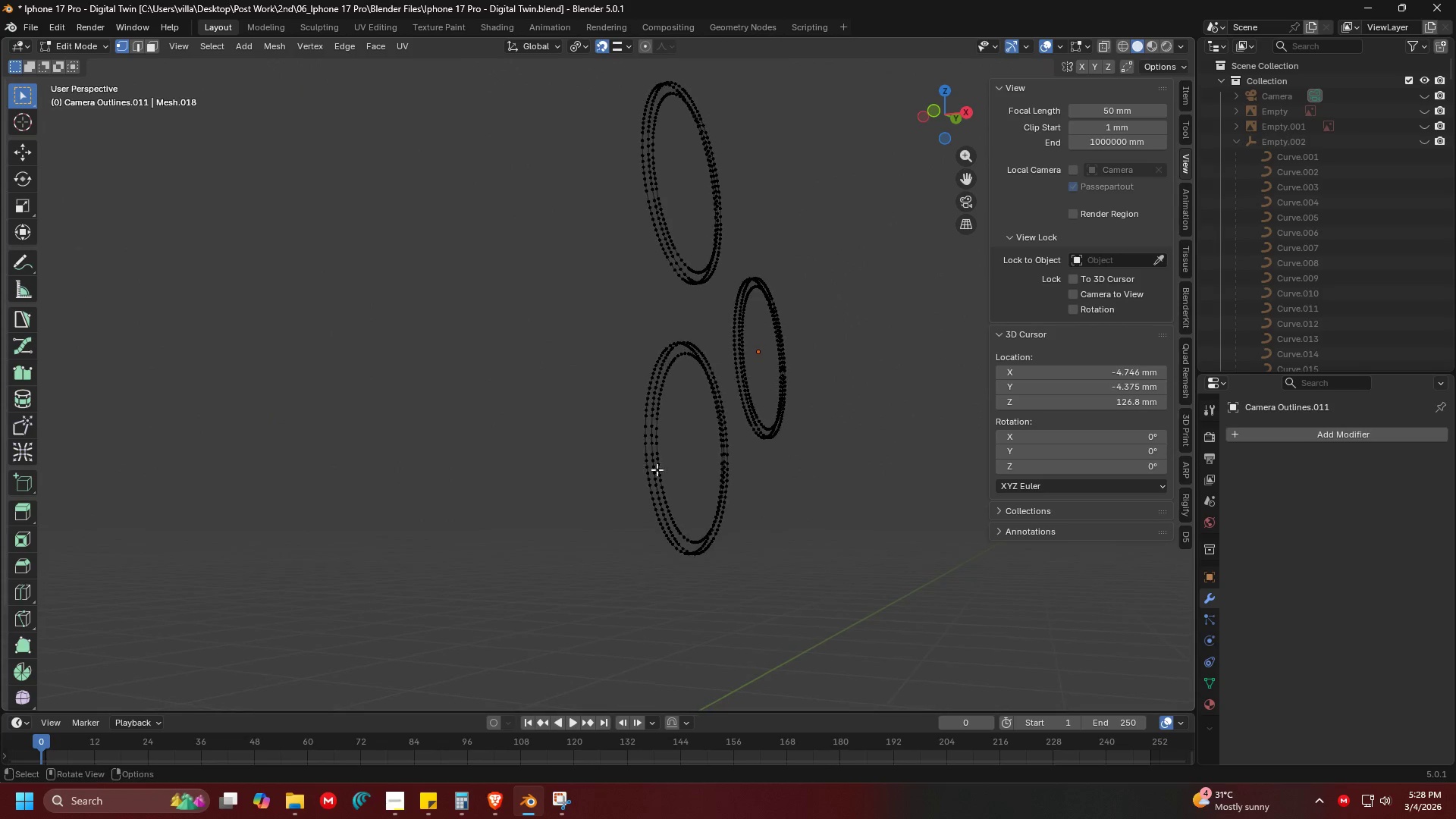 
key(Shift+ShiftLeft)
 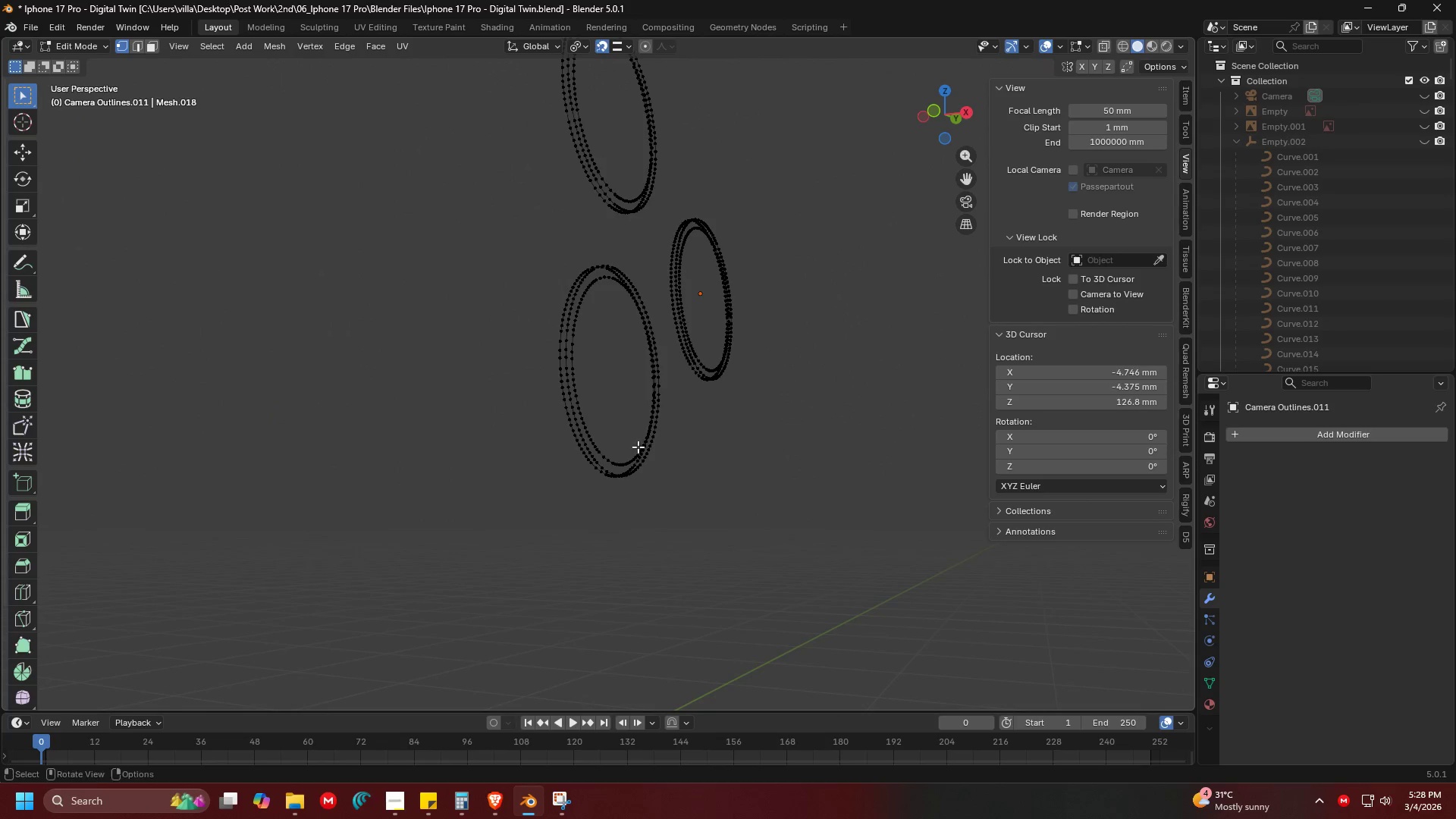 
hold_key(key=ControlLeft, duration=0.86)
 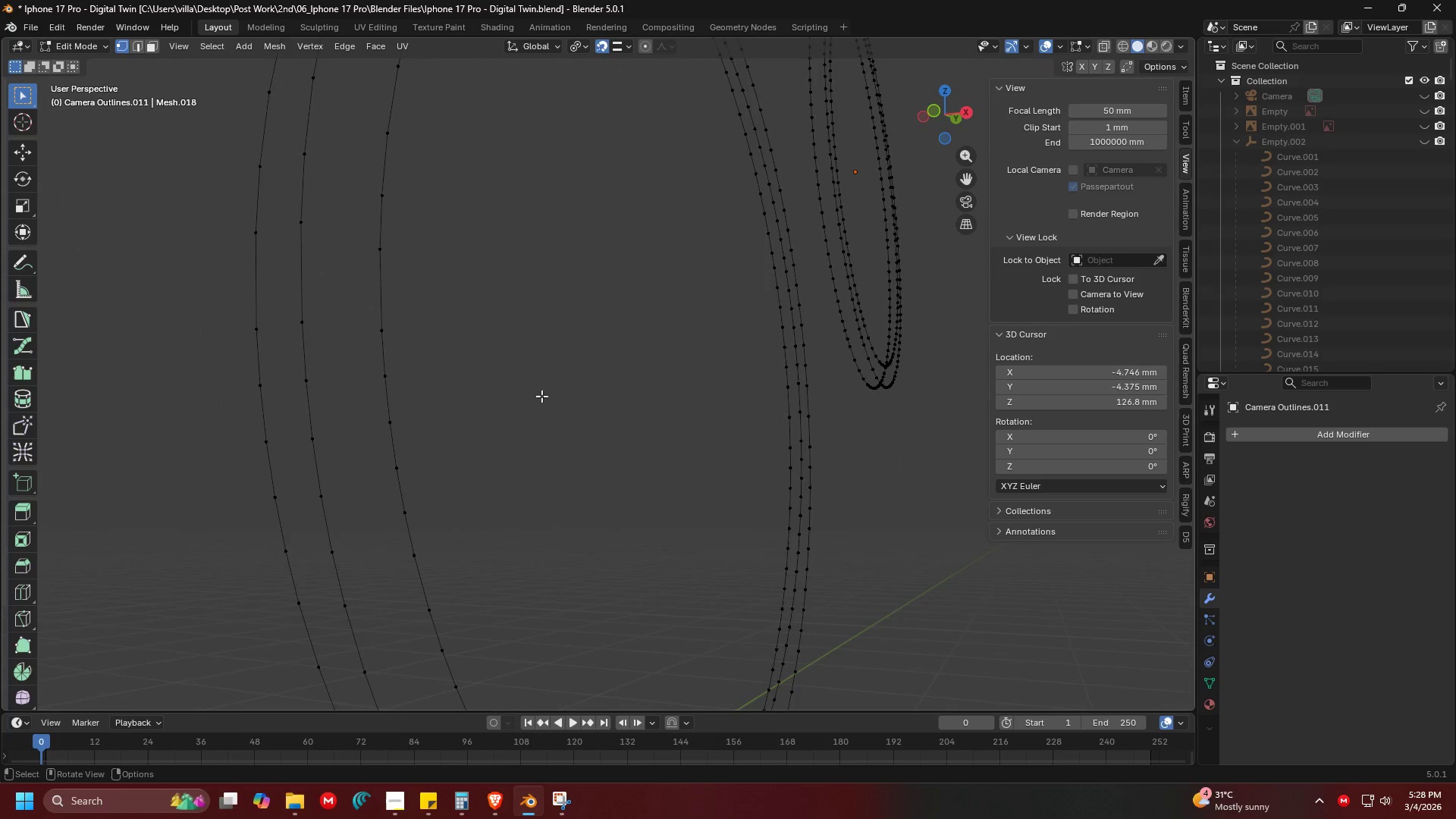 
hold_key(key=ControlLeft, duration=0.38)
 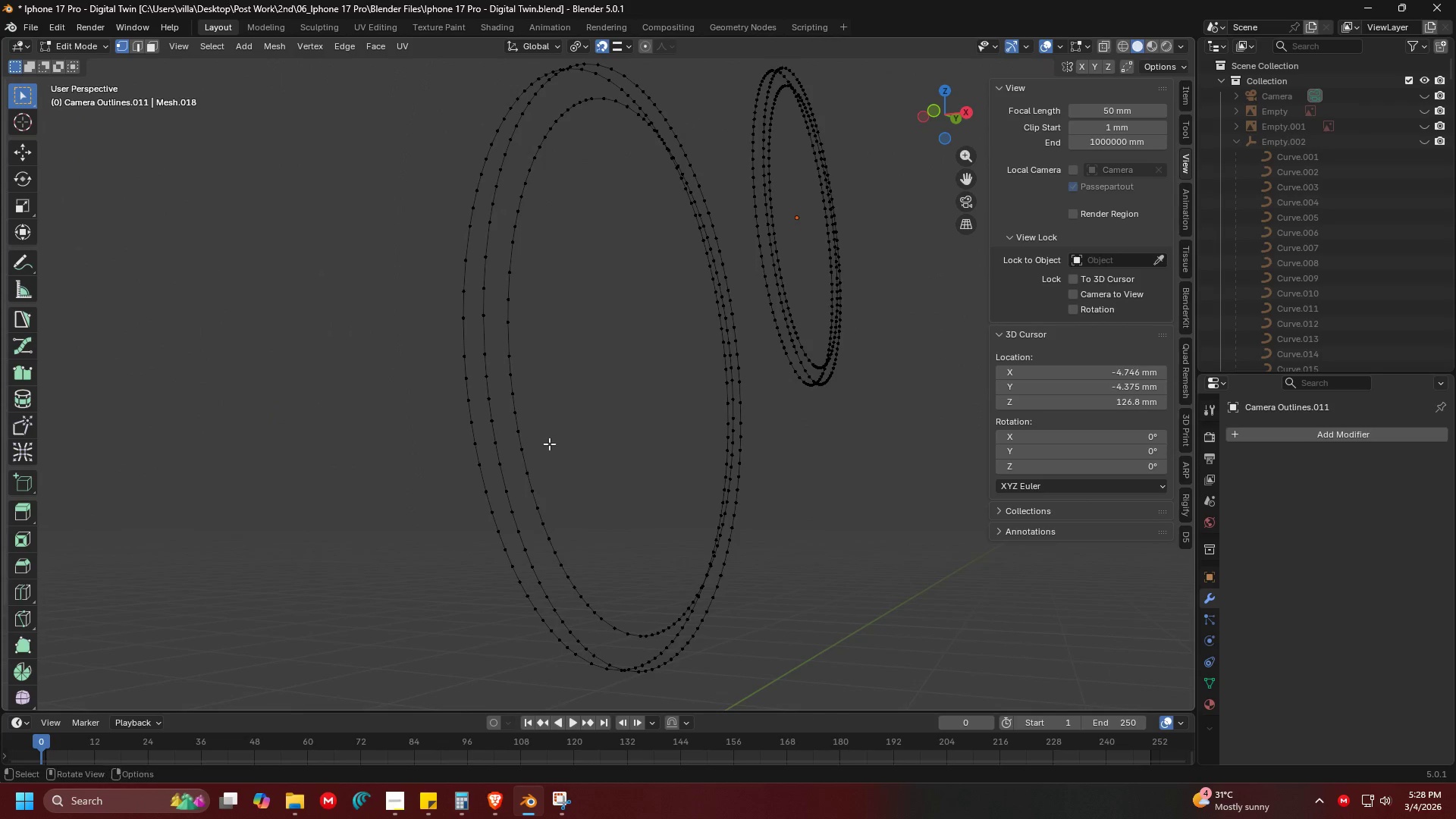 
hold_key(key=ShiftLeft, duration=0.56)
 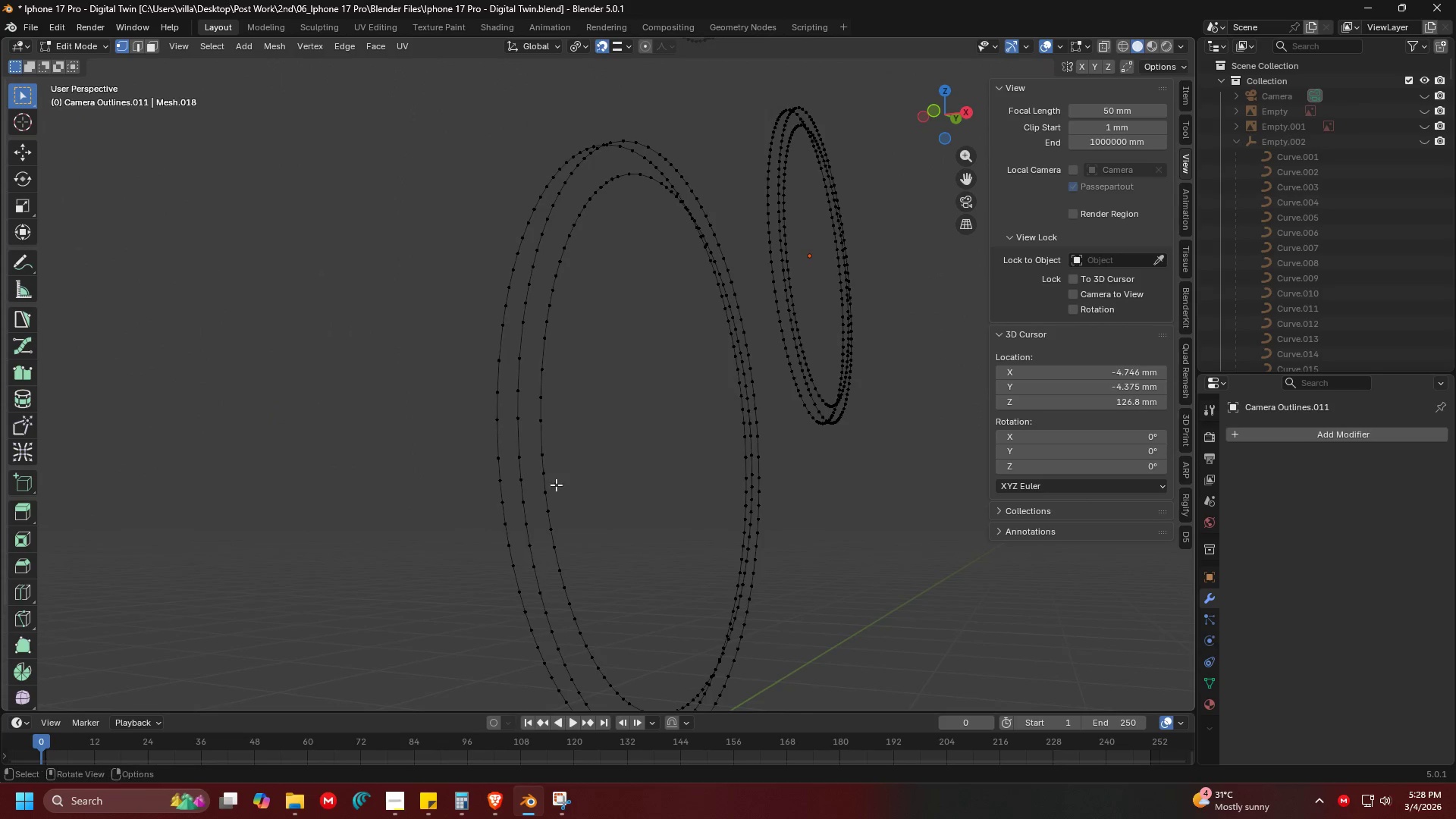 
hold_key(key=ShiftLeft, duration=0.55)
 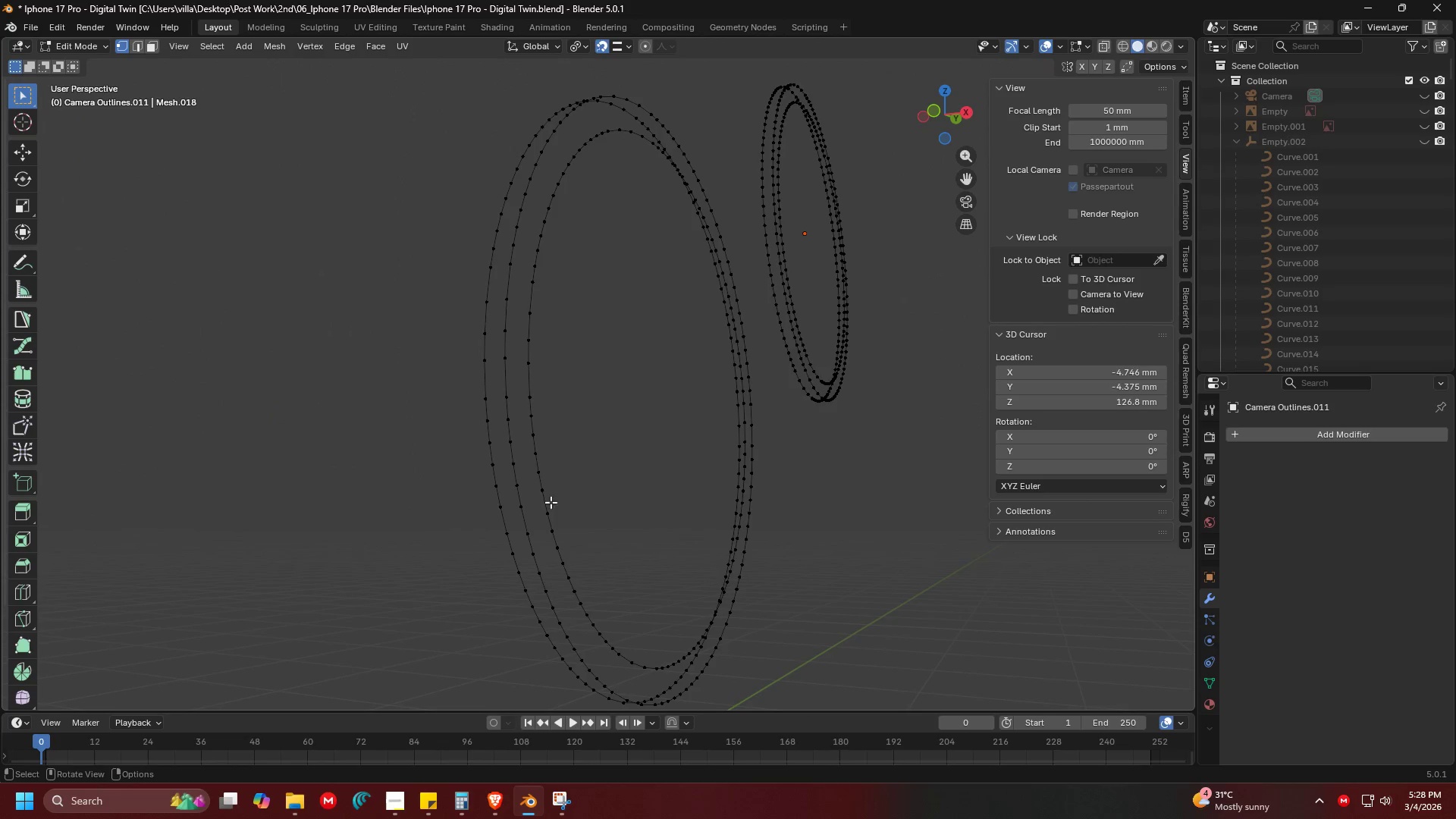 
hold_key(key=AltLeft, duration=0.5)
left_click([544, 493])
 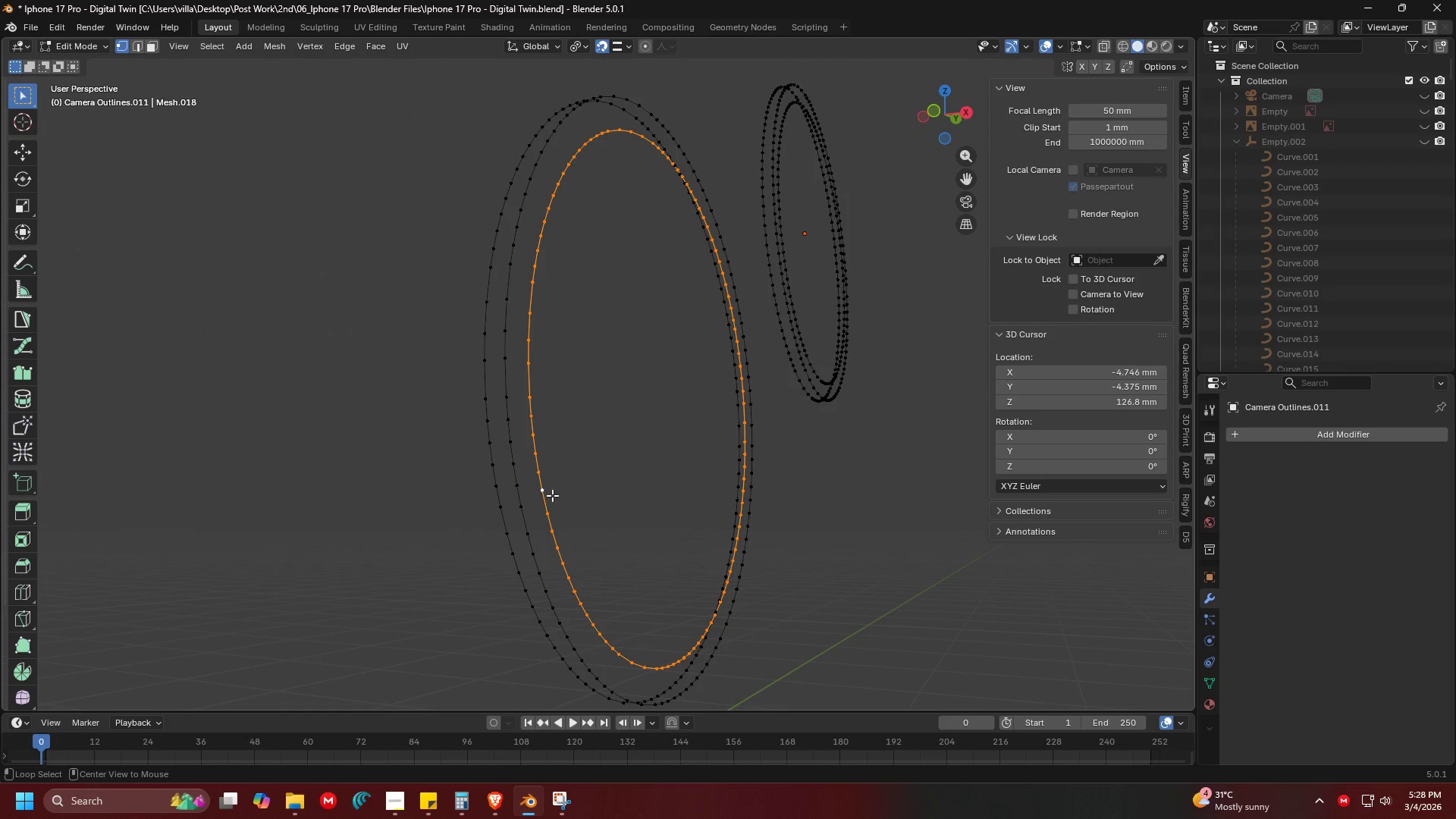 
key(Shift+ShiftLeft)
 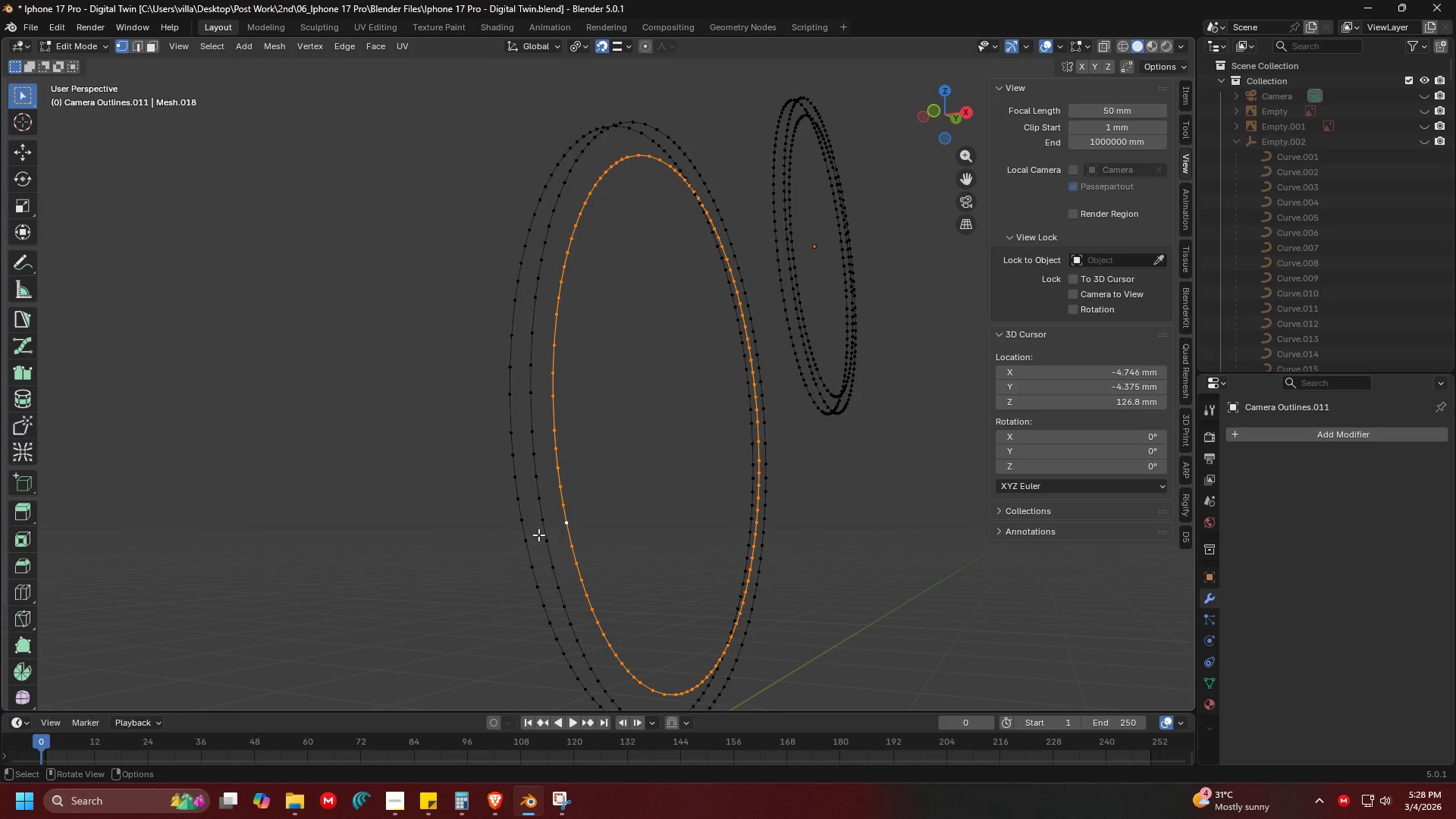 
hold_key(key=AltLeft, duration=0.52)
left_click([545, 538])
 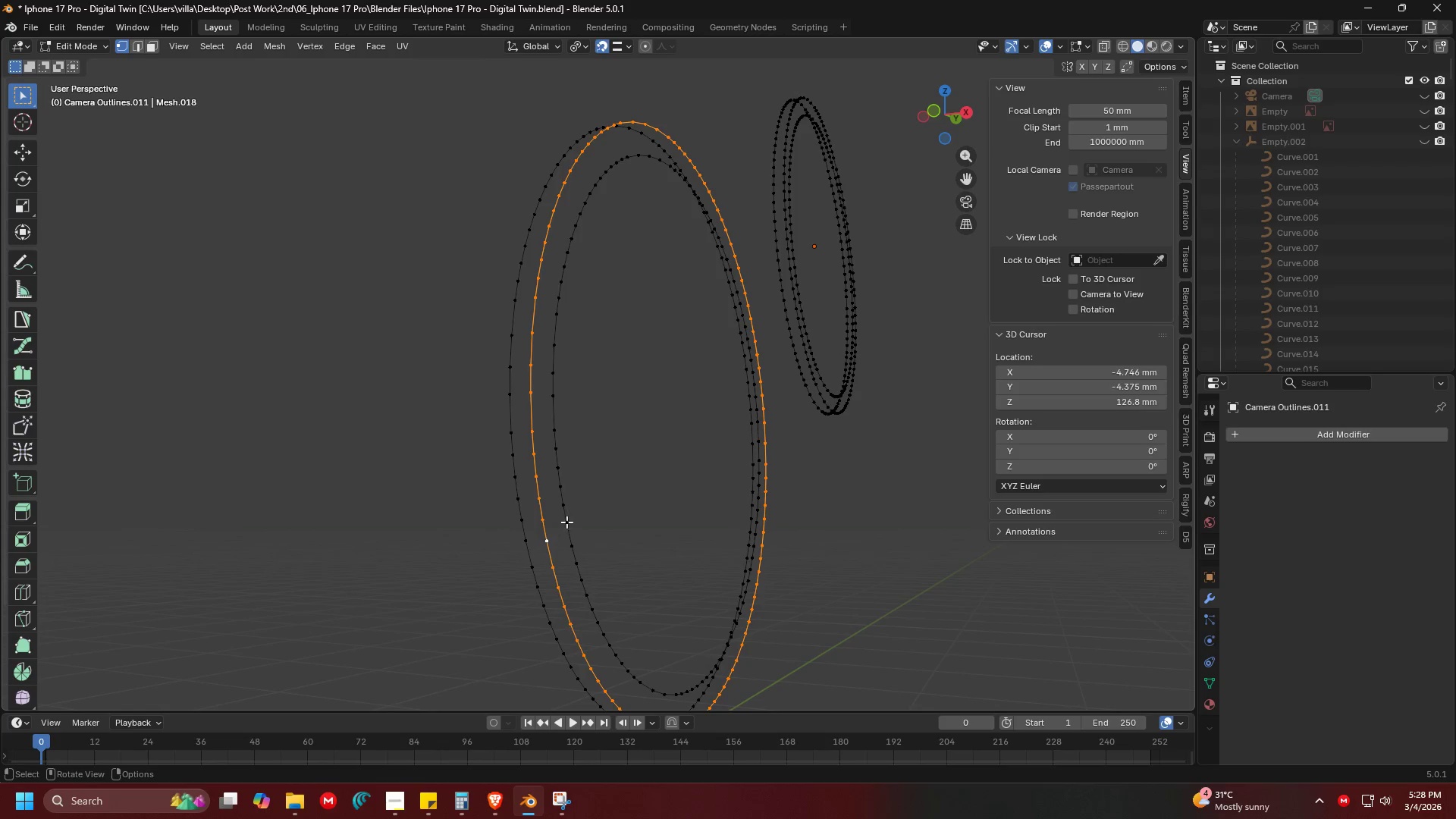 
hold_key(key=AltLeft, duration=0.84)
hold_key(key=ShiftLeft, duration=0.53)
left_click([568, 513])
 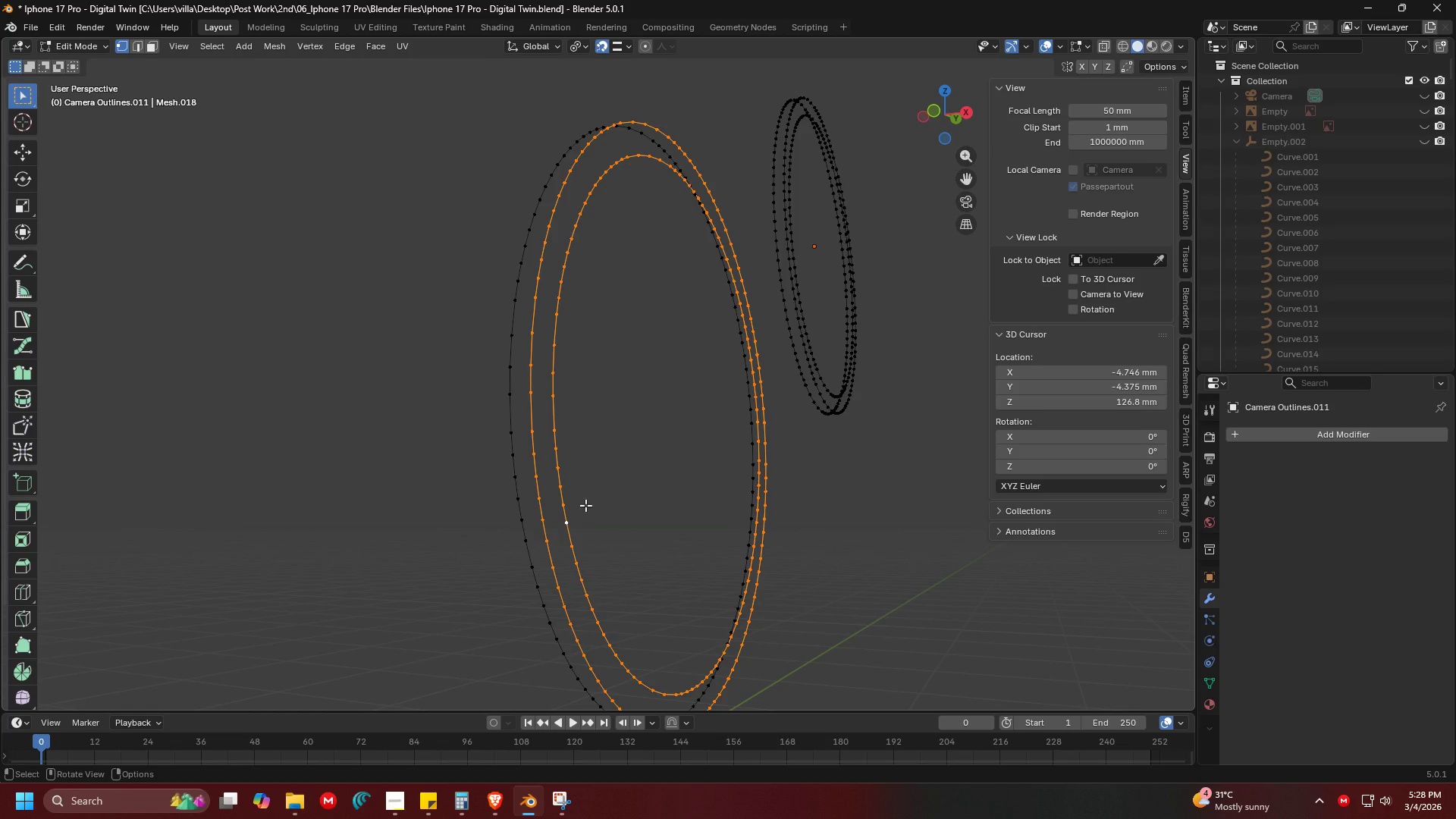 
hold_key(key=ShiftLeft, duration=0.64)
 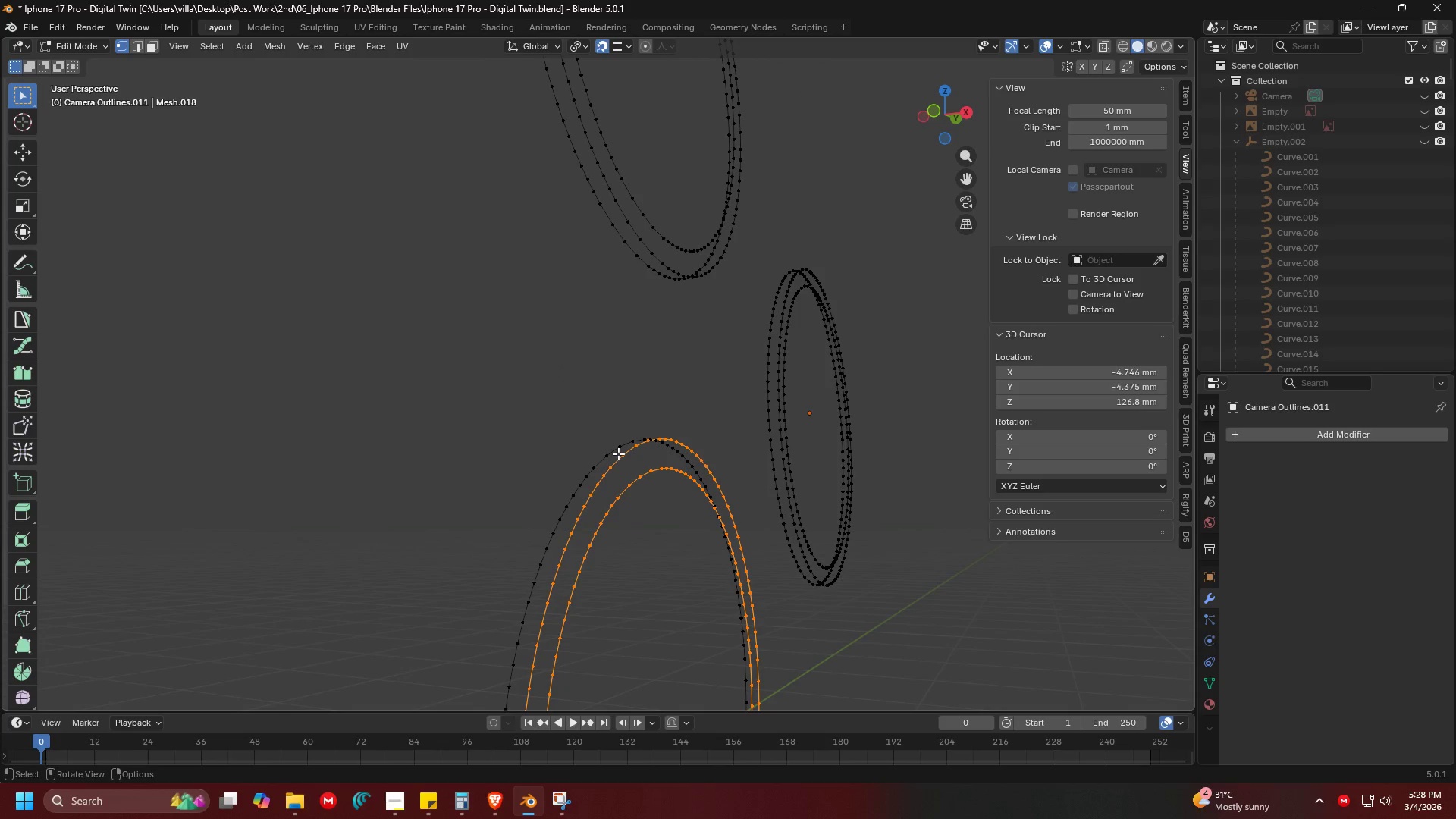 
key(Control+E)
 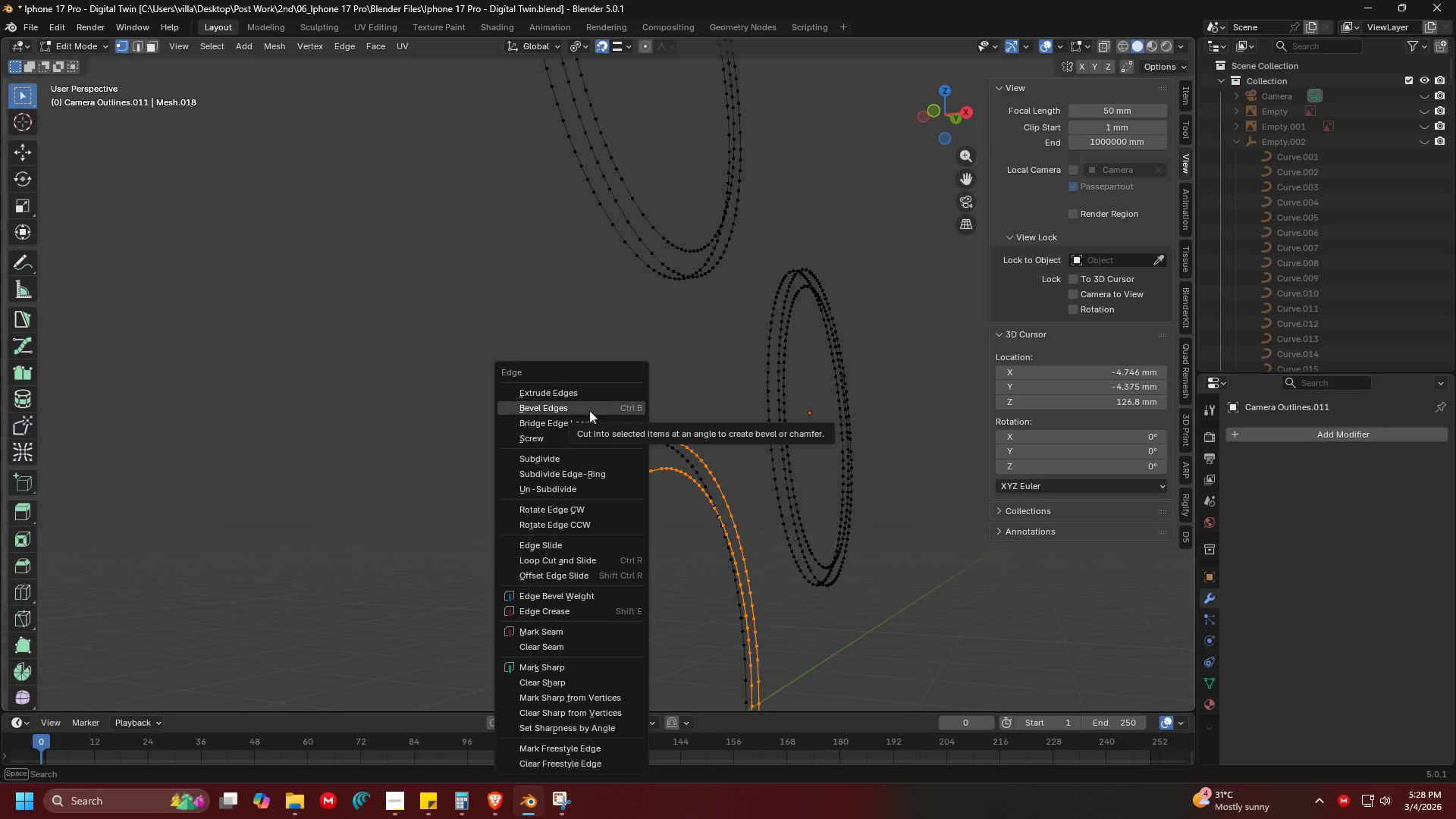 
left_click([588, 416])
 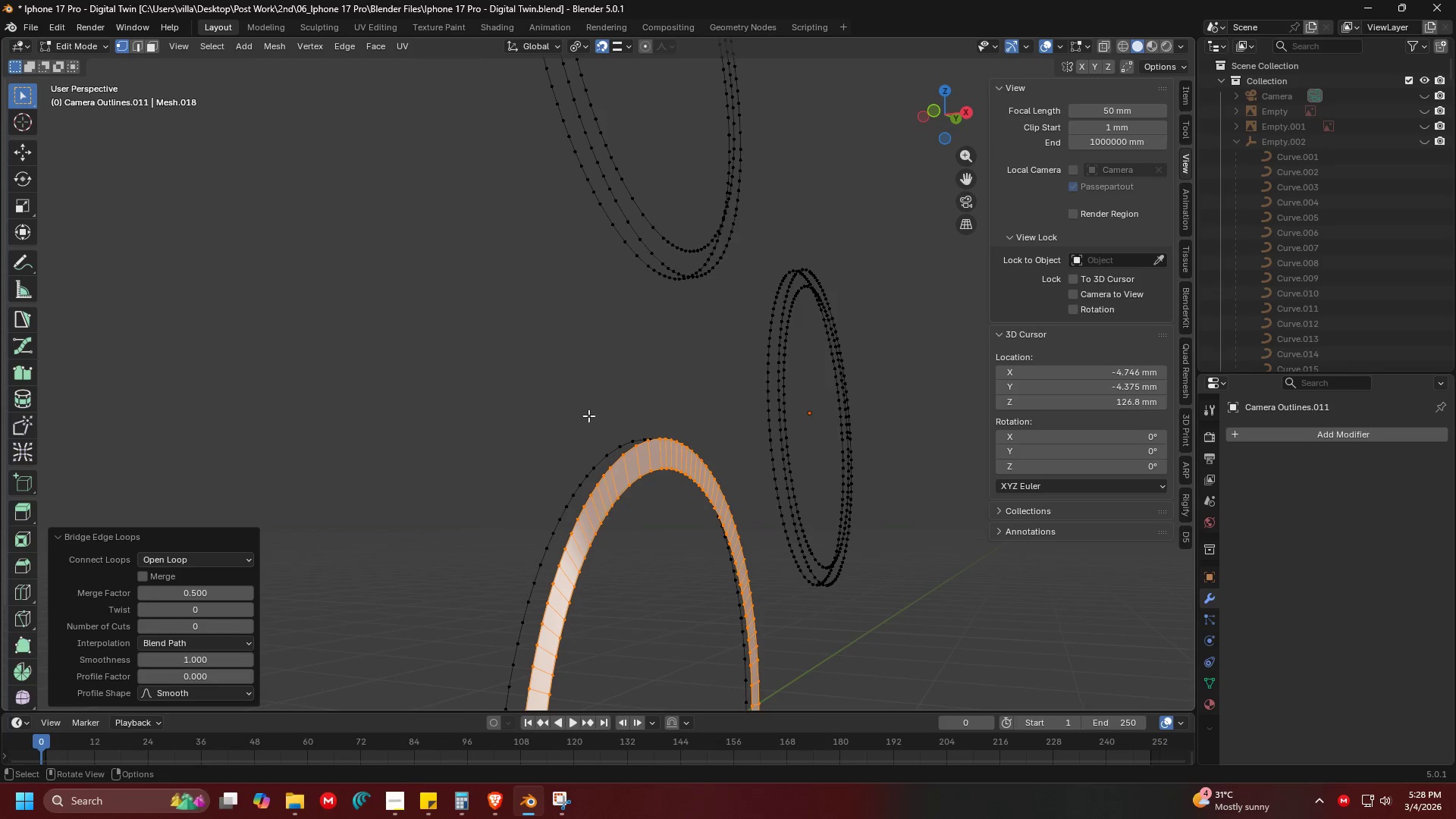 
hold_key(key=ShiftLeft, duration=0.5)
 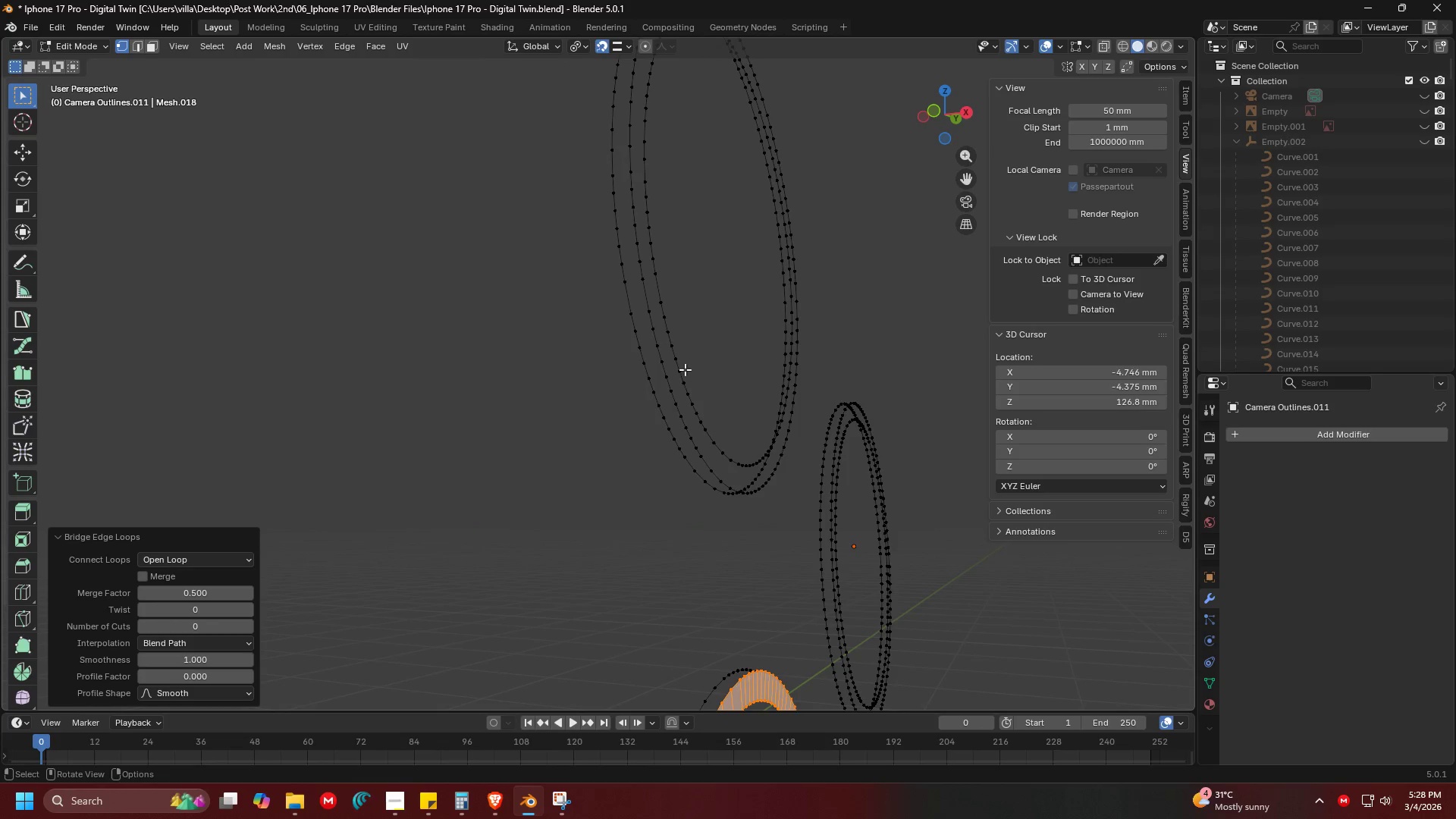 
hold_key(key=AltLeft, duration=1.52)
left_click([678, 368])
 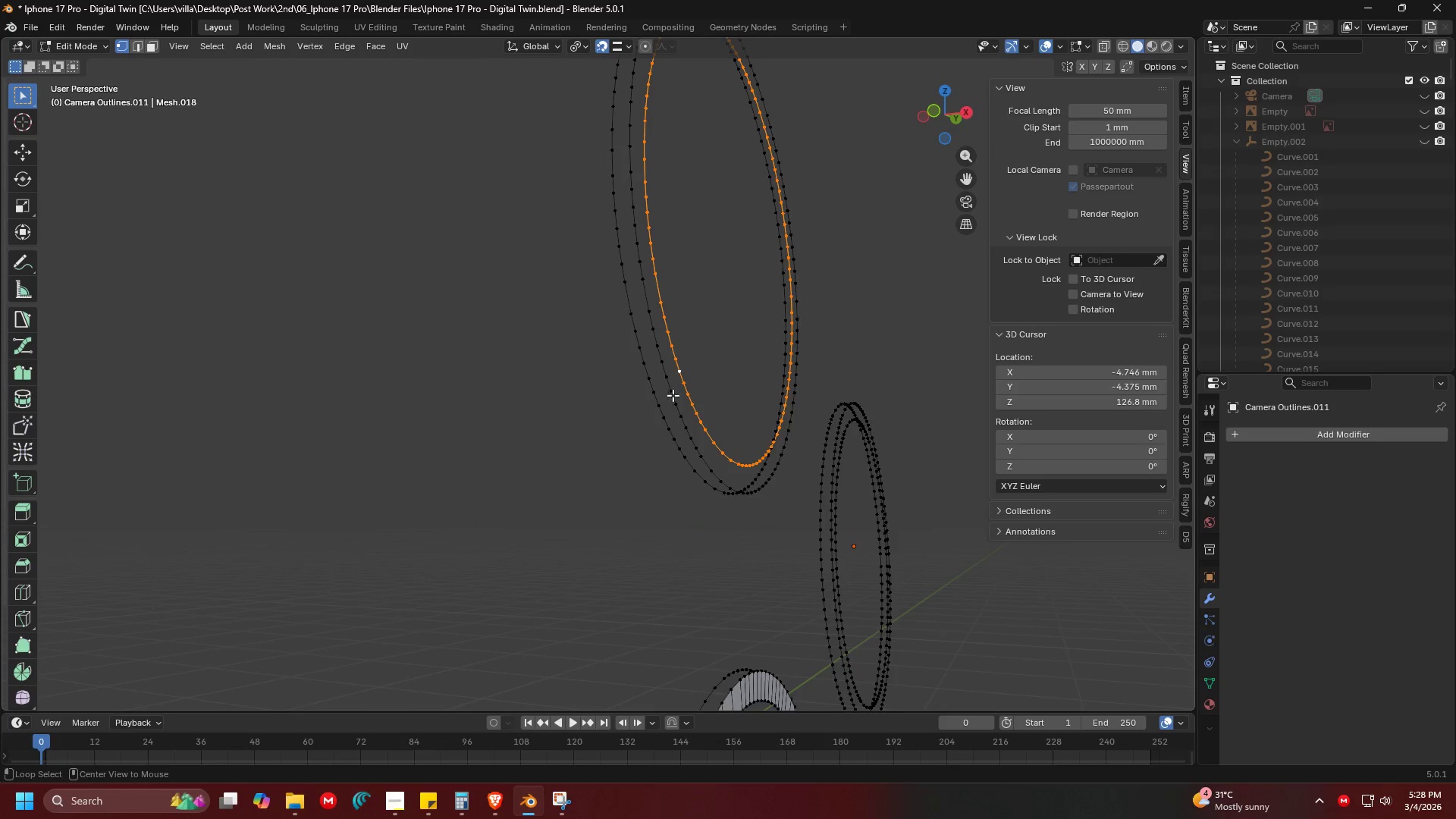 
hold_key(key=ShiftLeft, duration=0.58)
left_click([664, 397])
 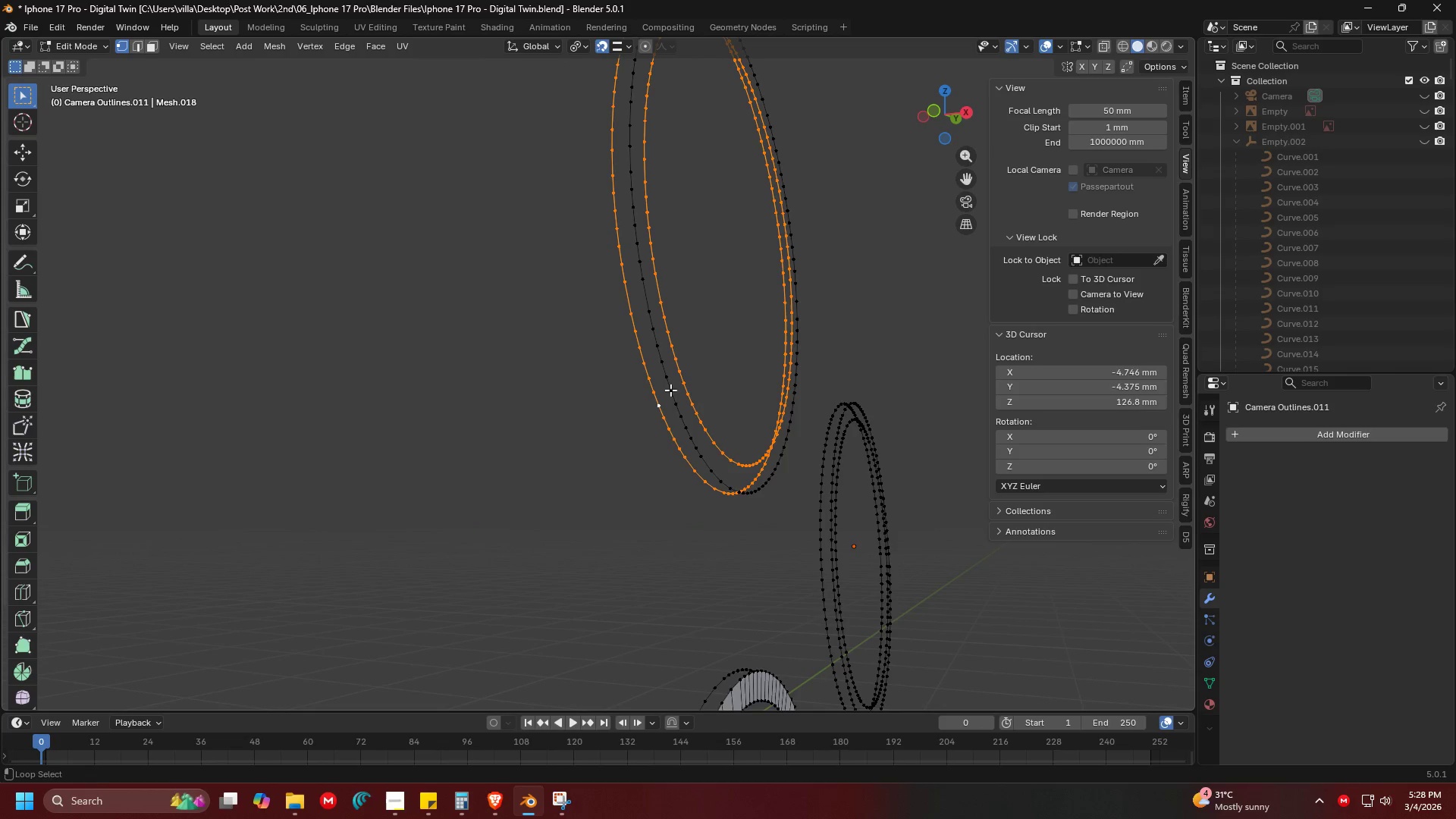 
hold_key(key=ShiftLeft, duration=1.16)
 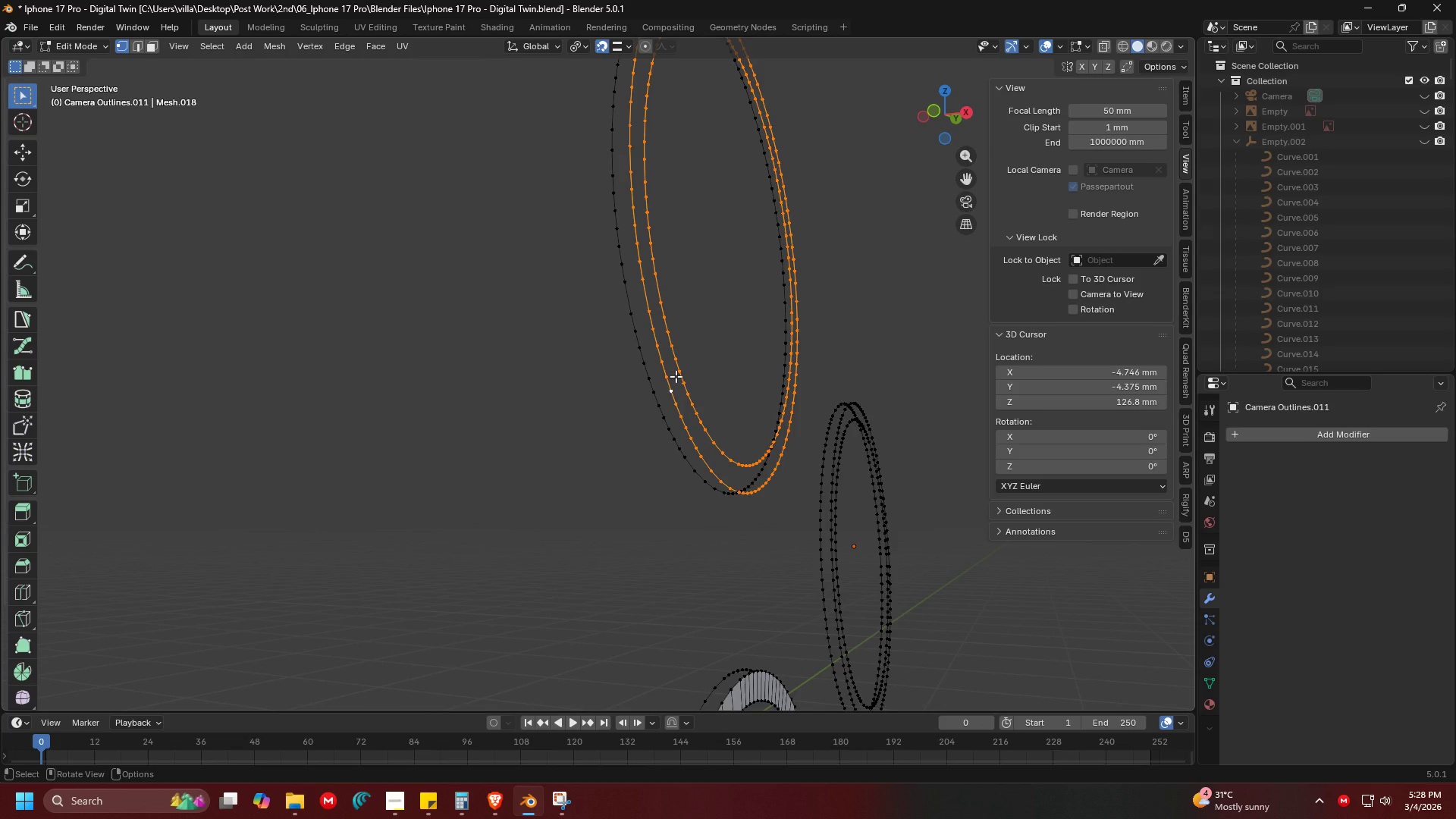 
key(Control+ControlLeft)
 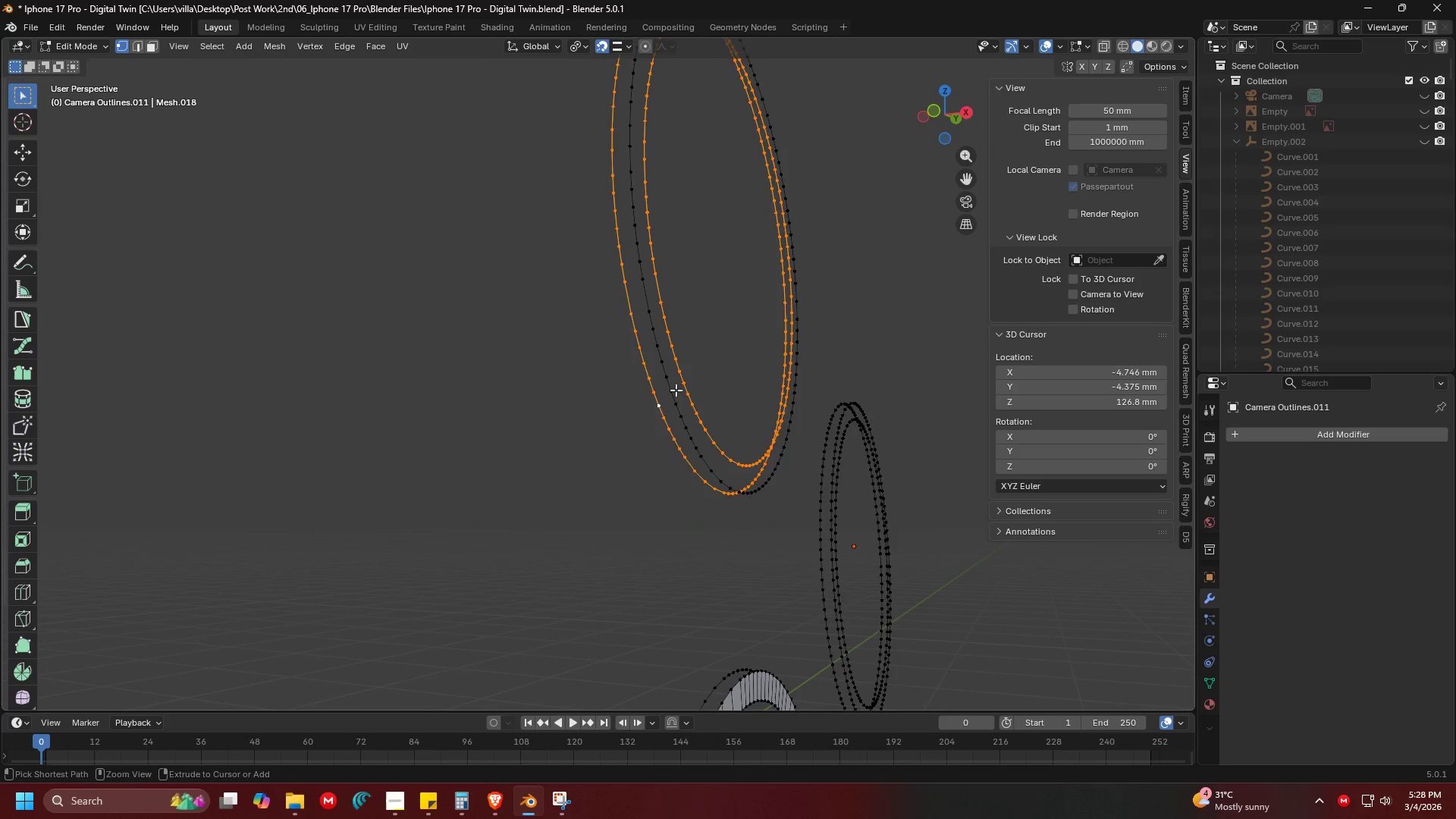 
key(Control+Z)
 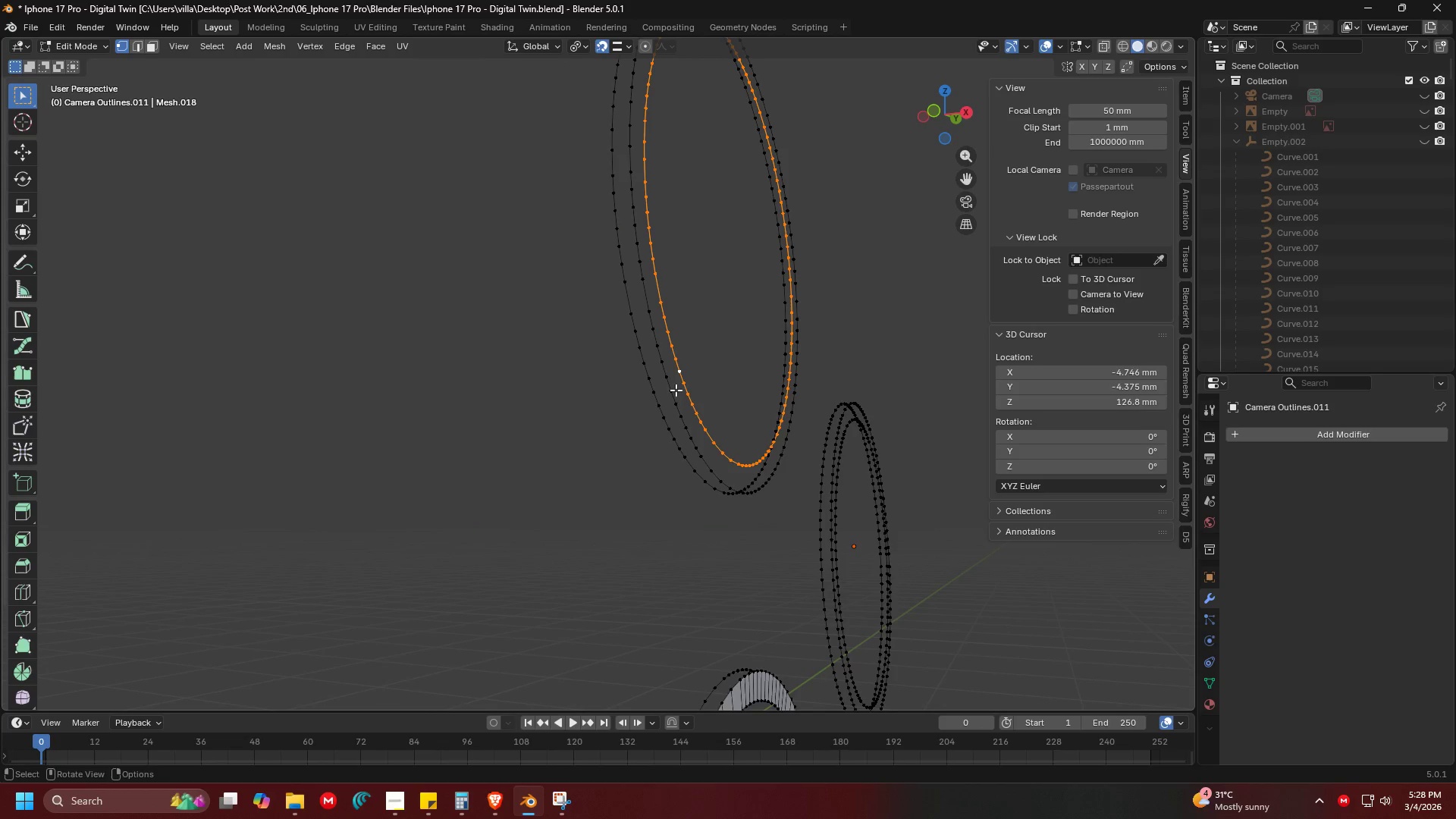 
hold_key(key=AltLeft, duration=0.61)
left_click([667, 388])
 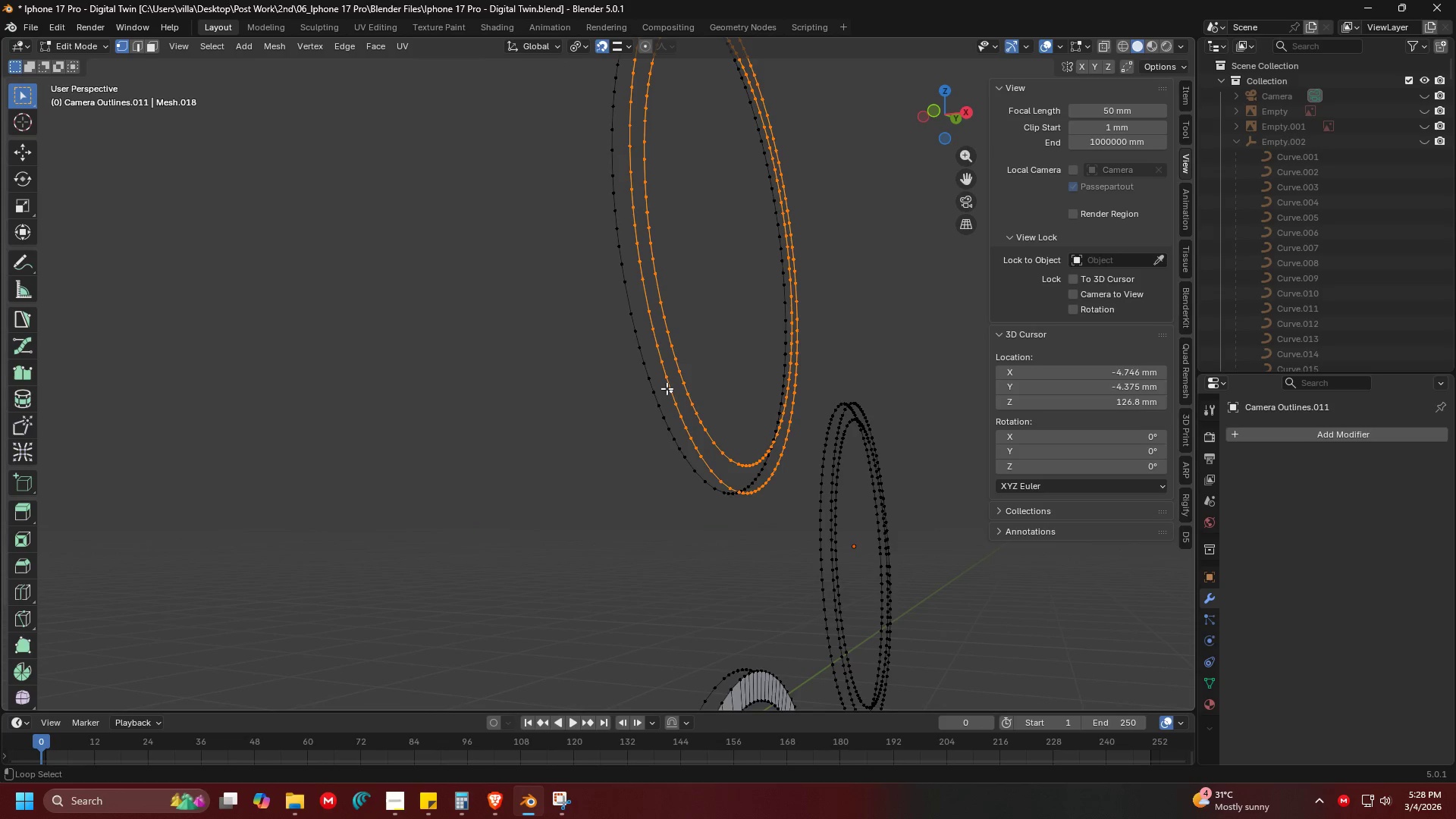 
hold_key(key=ShiftLeft, duration=2.41)
 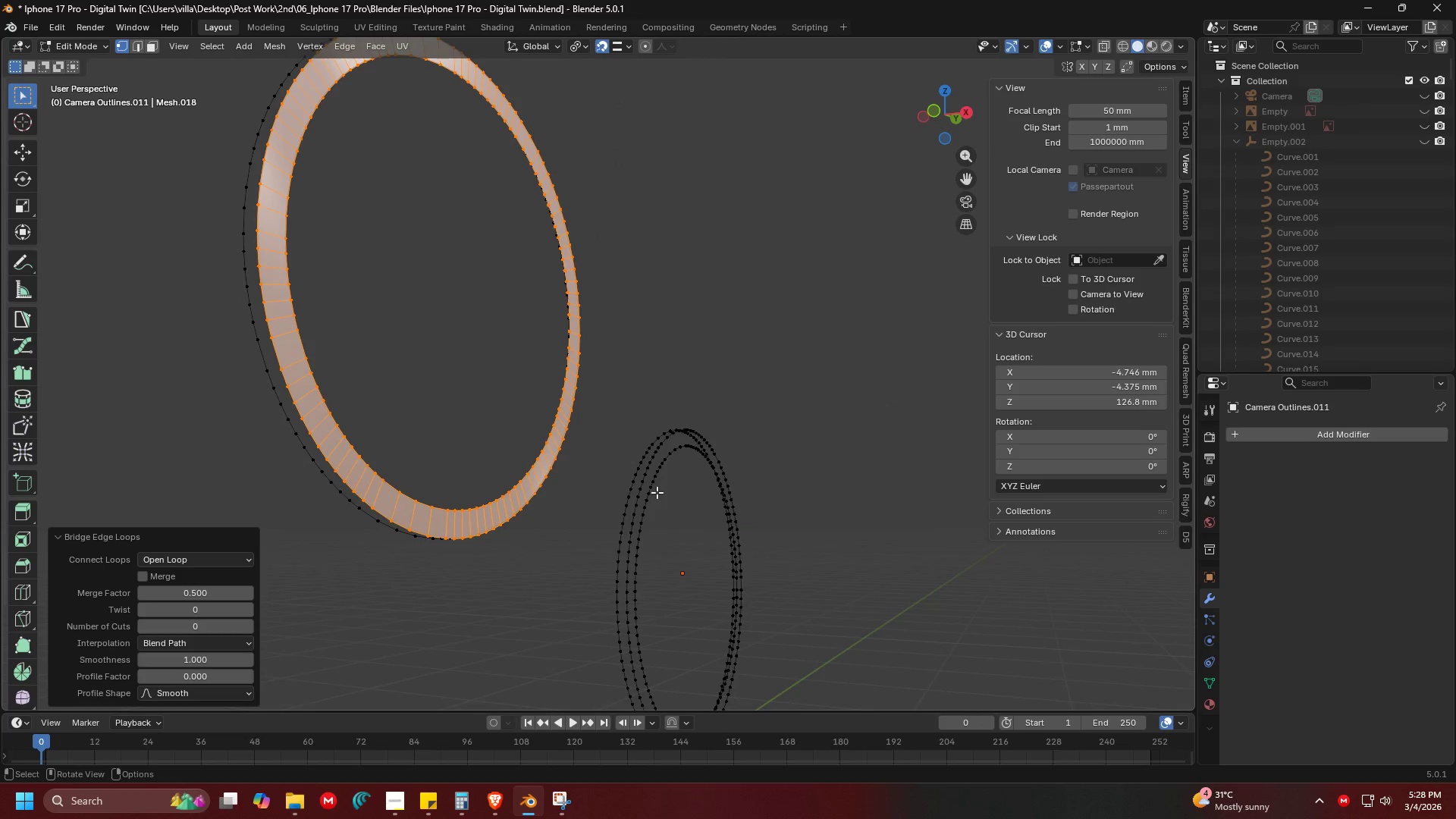 
key(Control+ControlLeft)
 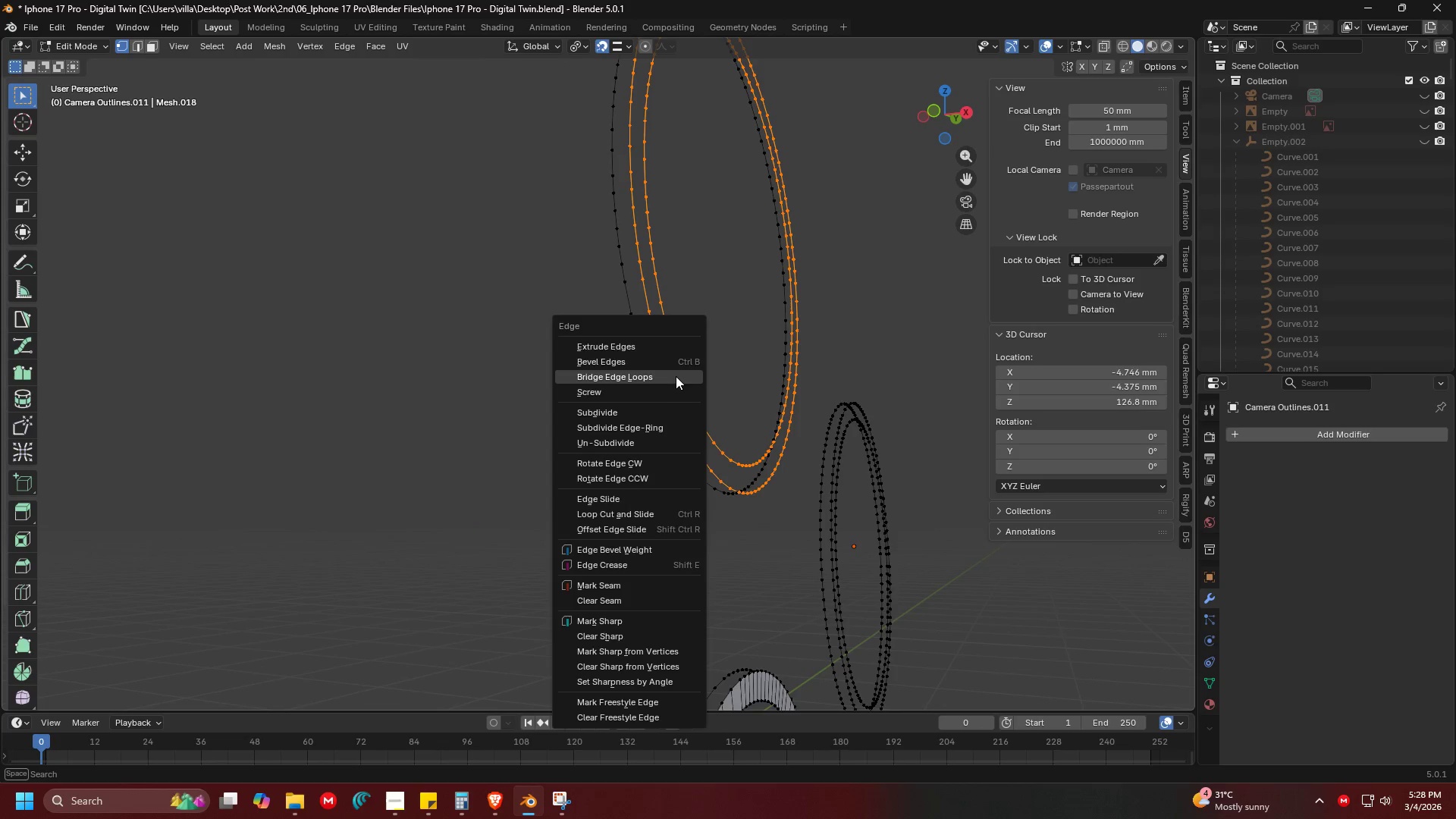 
key(Control+E)
 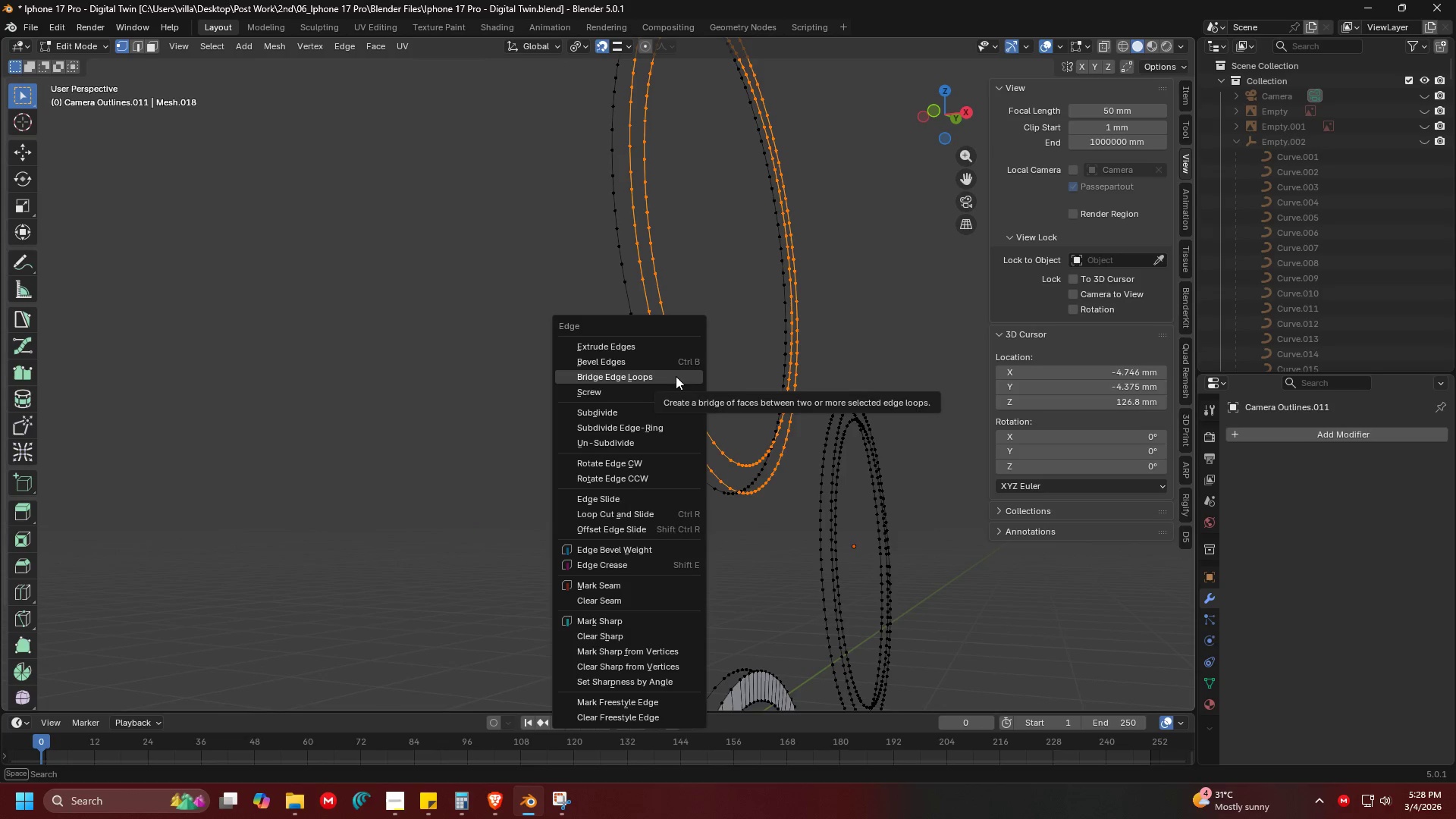 
left_click([676, 376])
 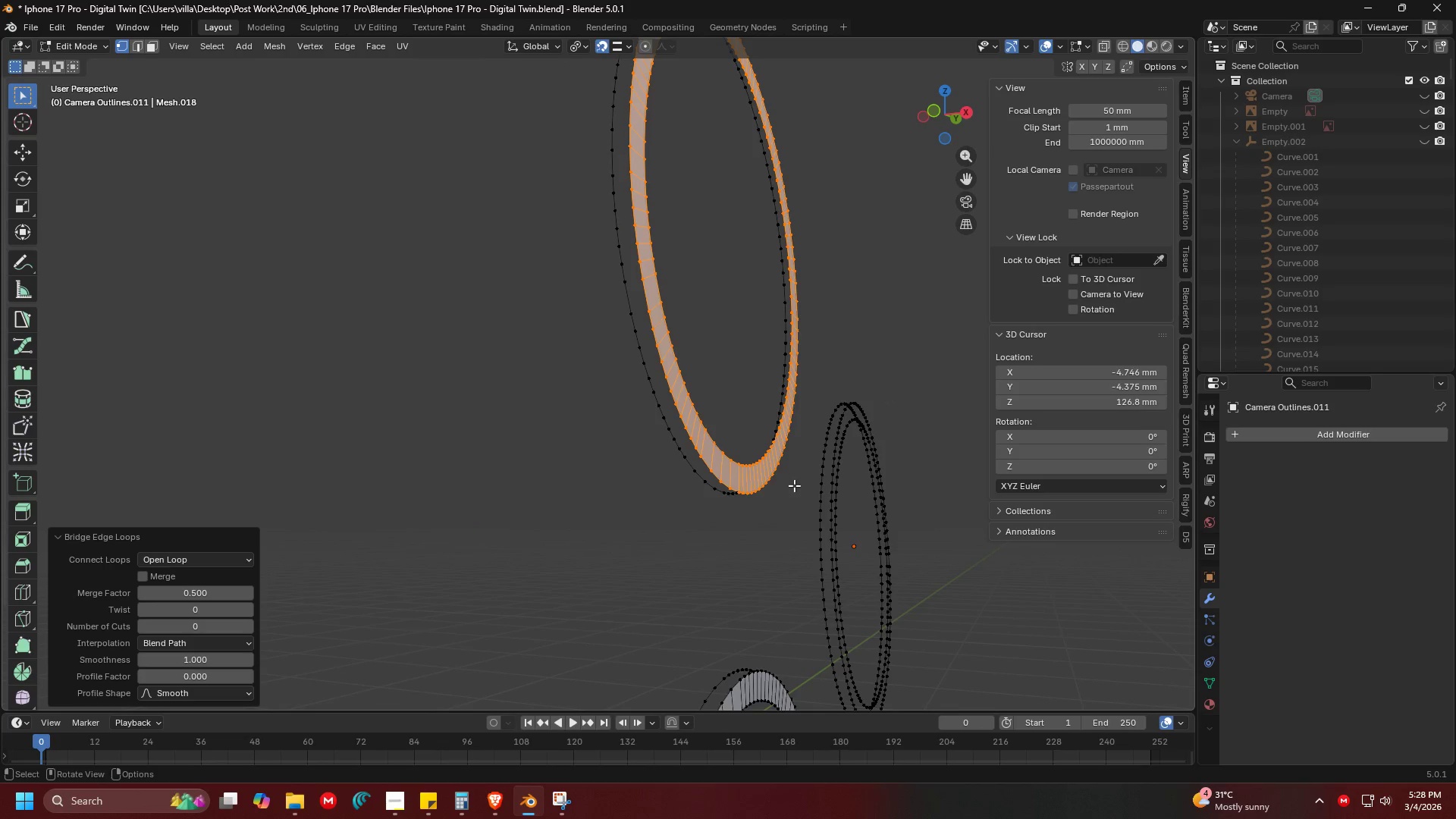 
hold_key(key=ShiftLeft, duration=0.31)
 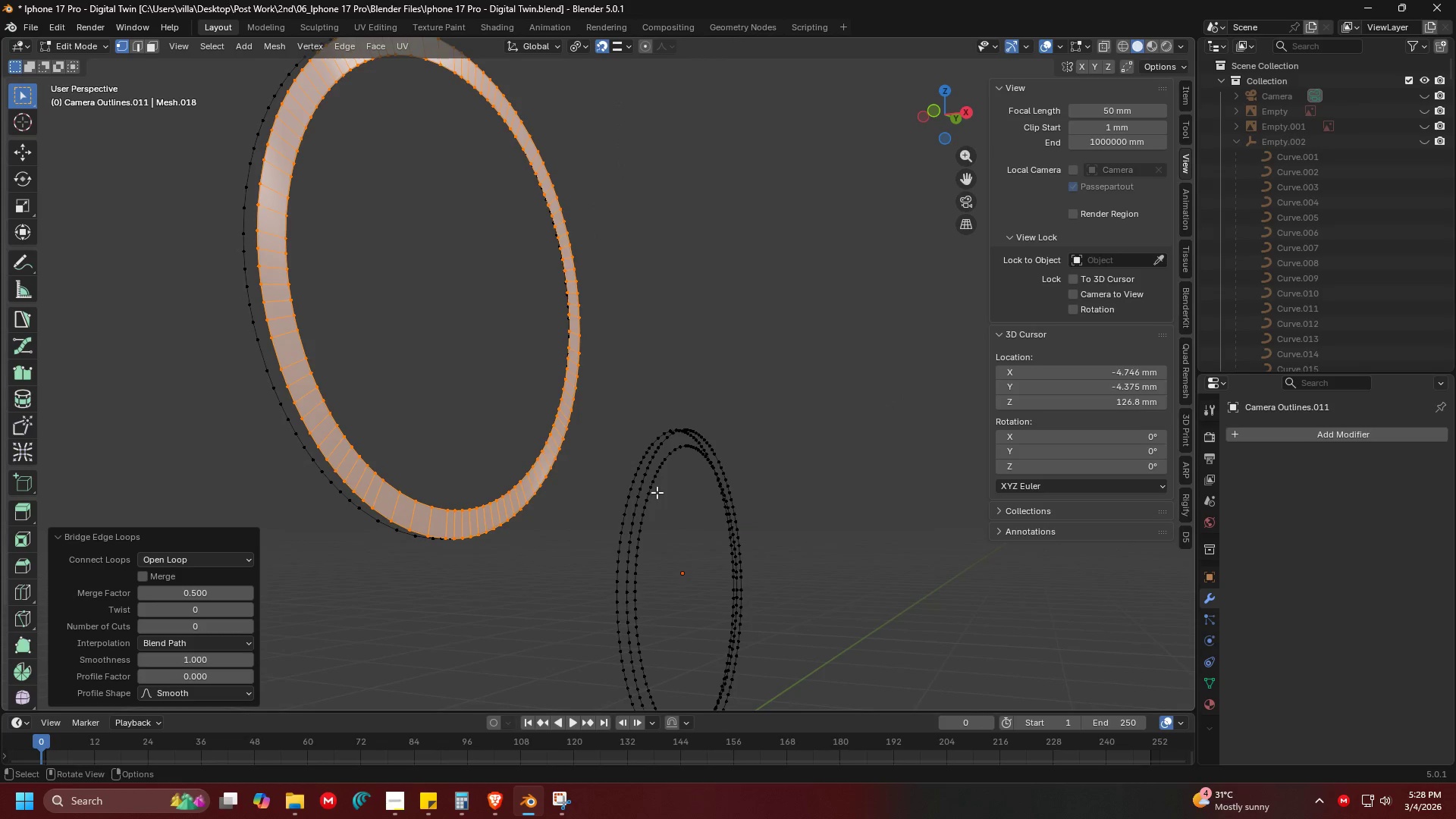 
left_click([657, 492])
 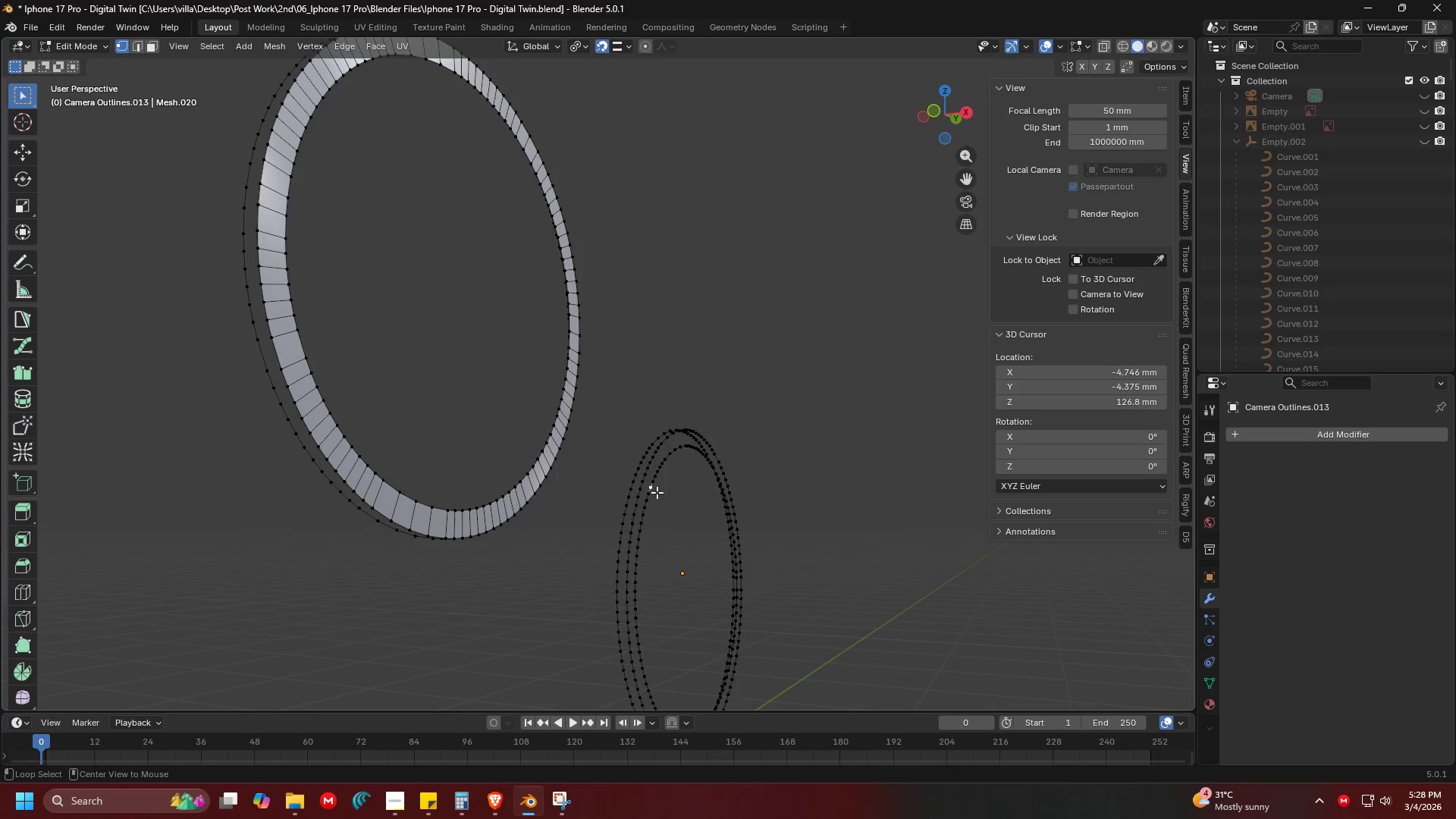 
hold_key(key=AltLeft, duration=1.5)
hold_key(key=ShiftLeft, duration=0.64)
left_click([644, 488])
 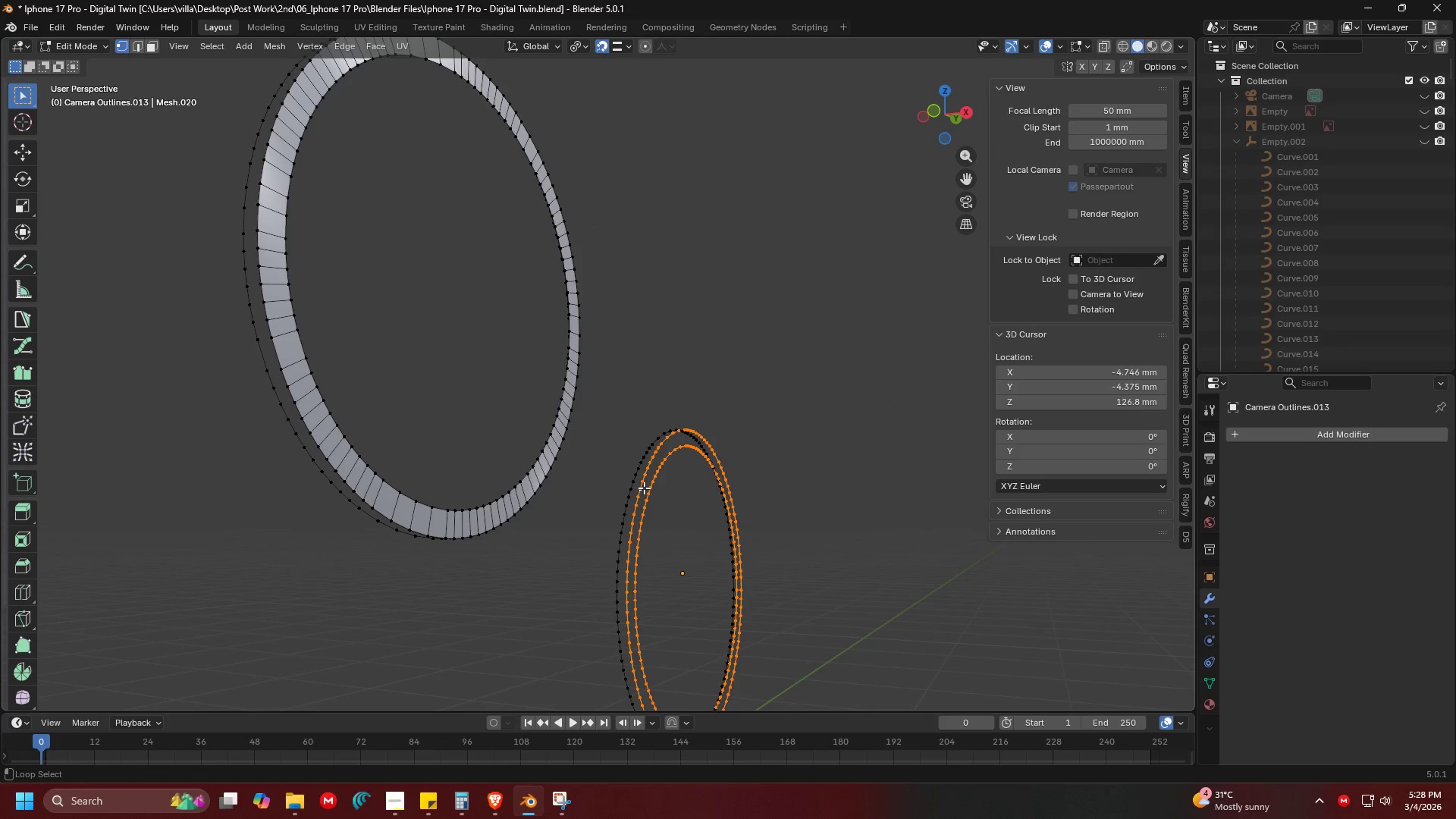 
hold_key(key=ShiftLeft, duration=4.45)
 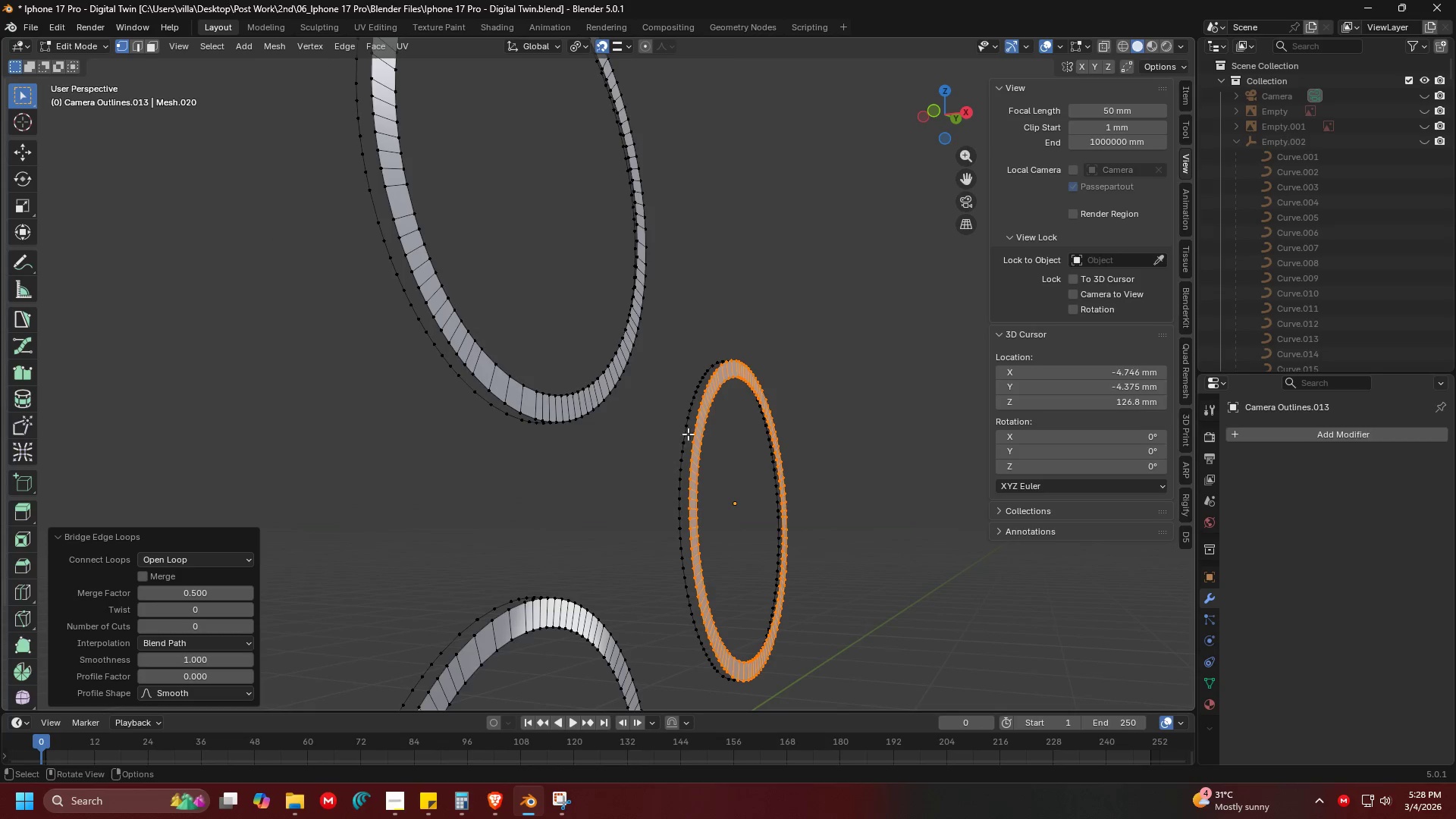 
key(Control+E)
 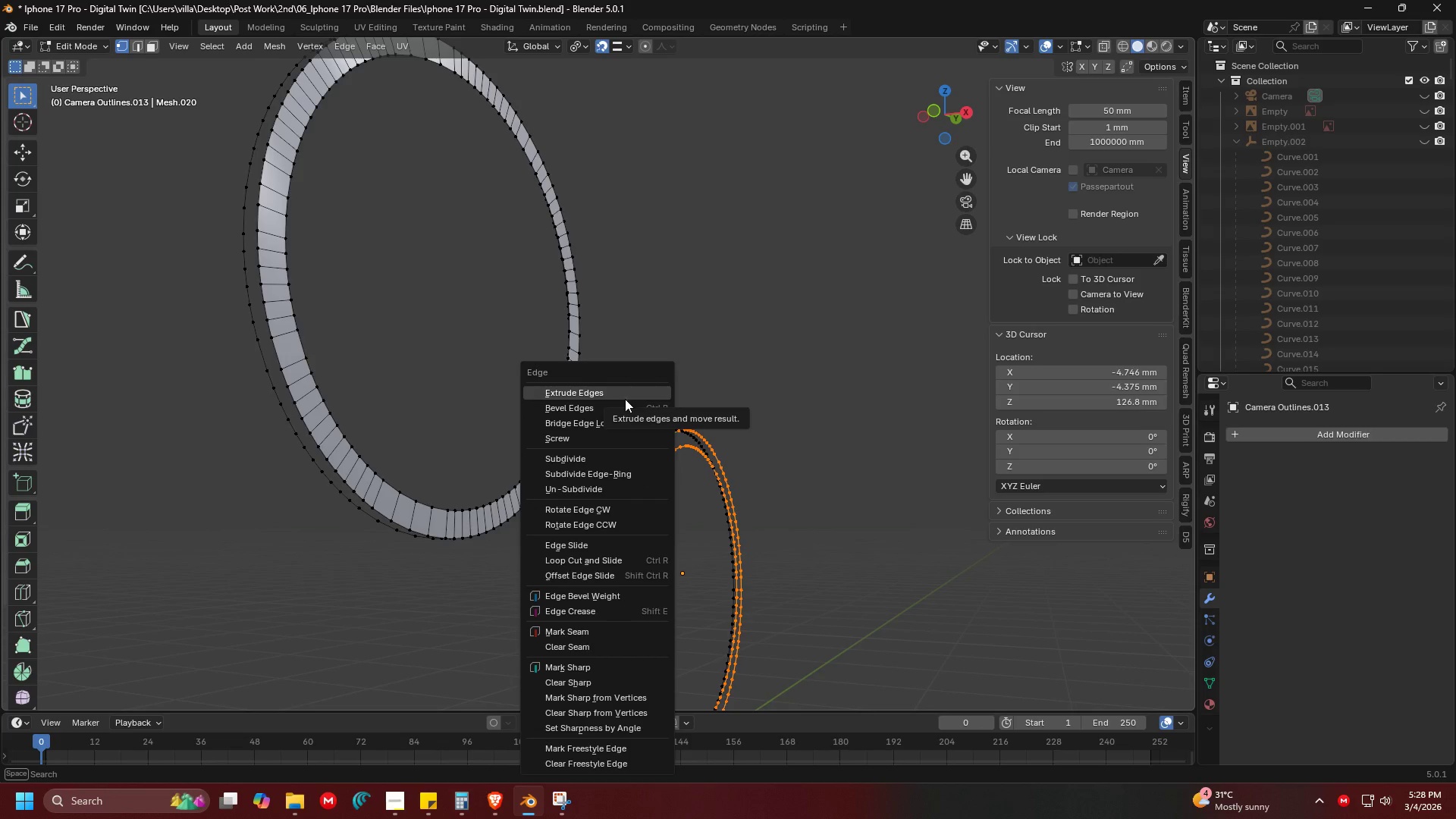 
left_click([621, 418])
 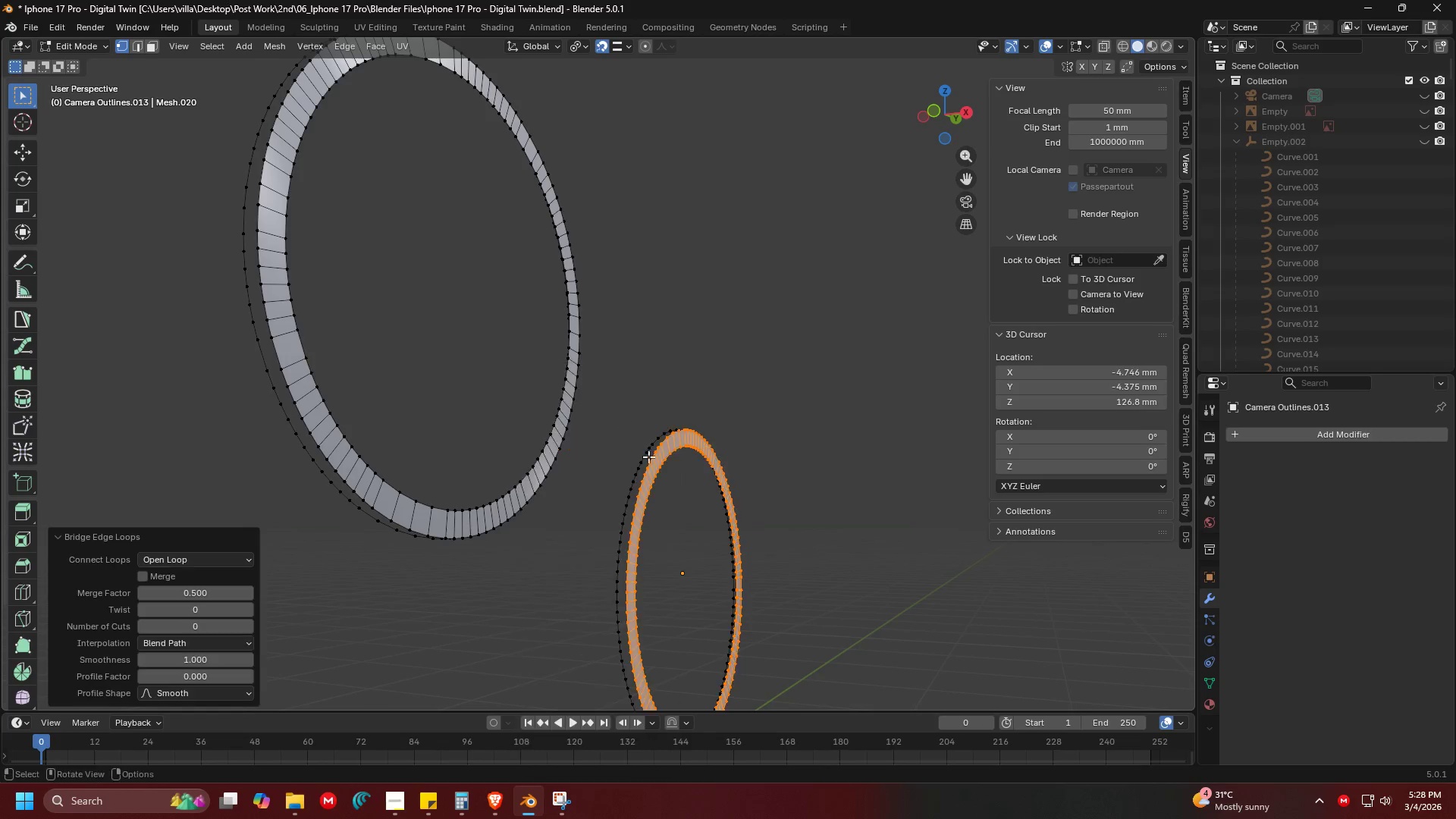 
hold_key(key=ShiftLeft, duration=0.33)
 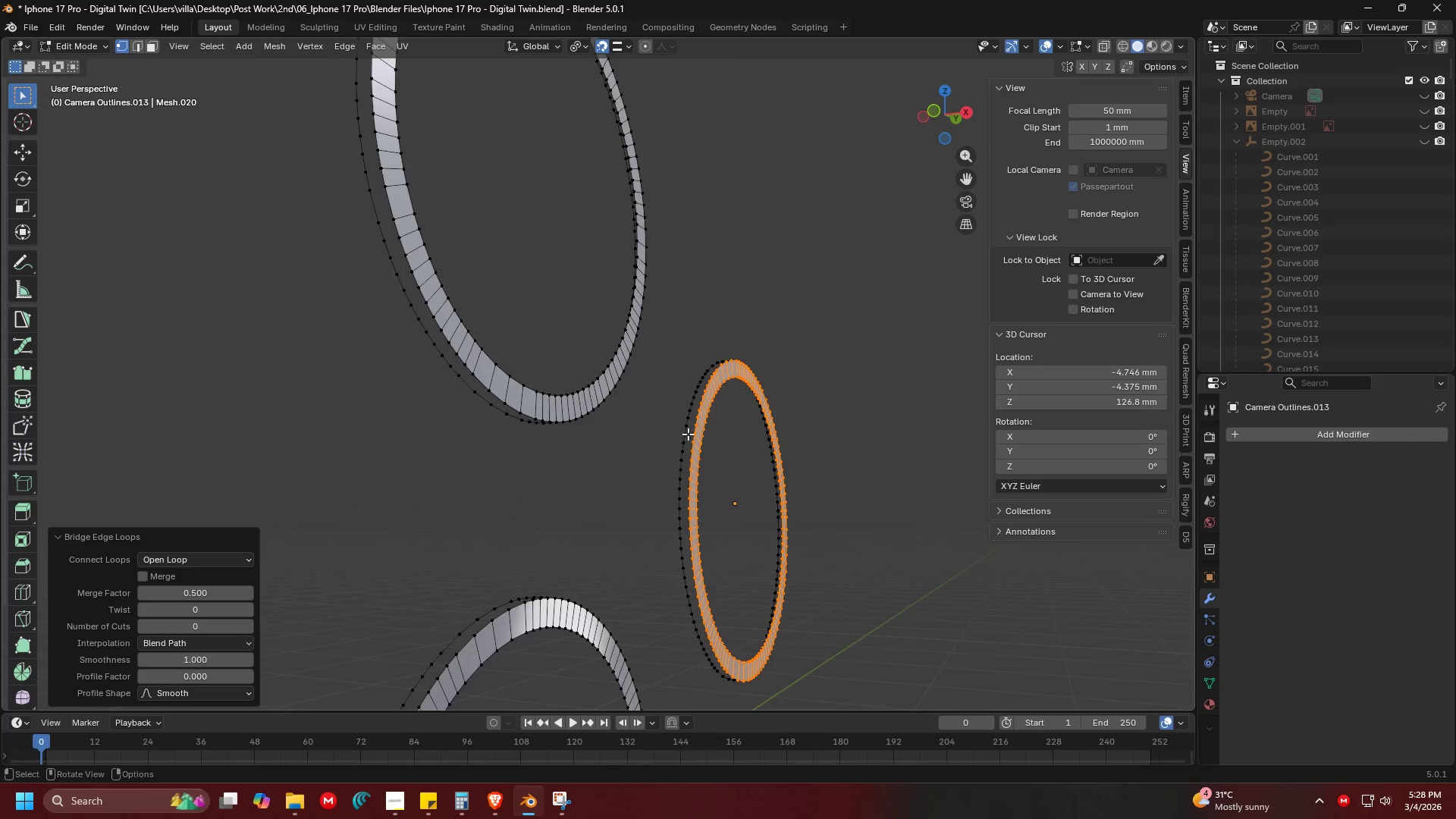 
hold_key(key=AltLeft, duration=3.28)
left_click([693, 435])
 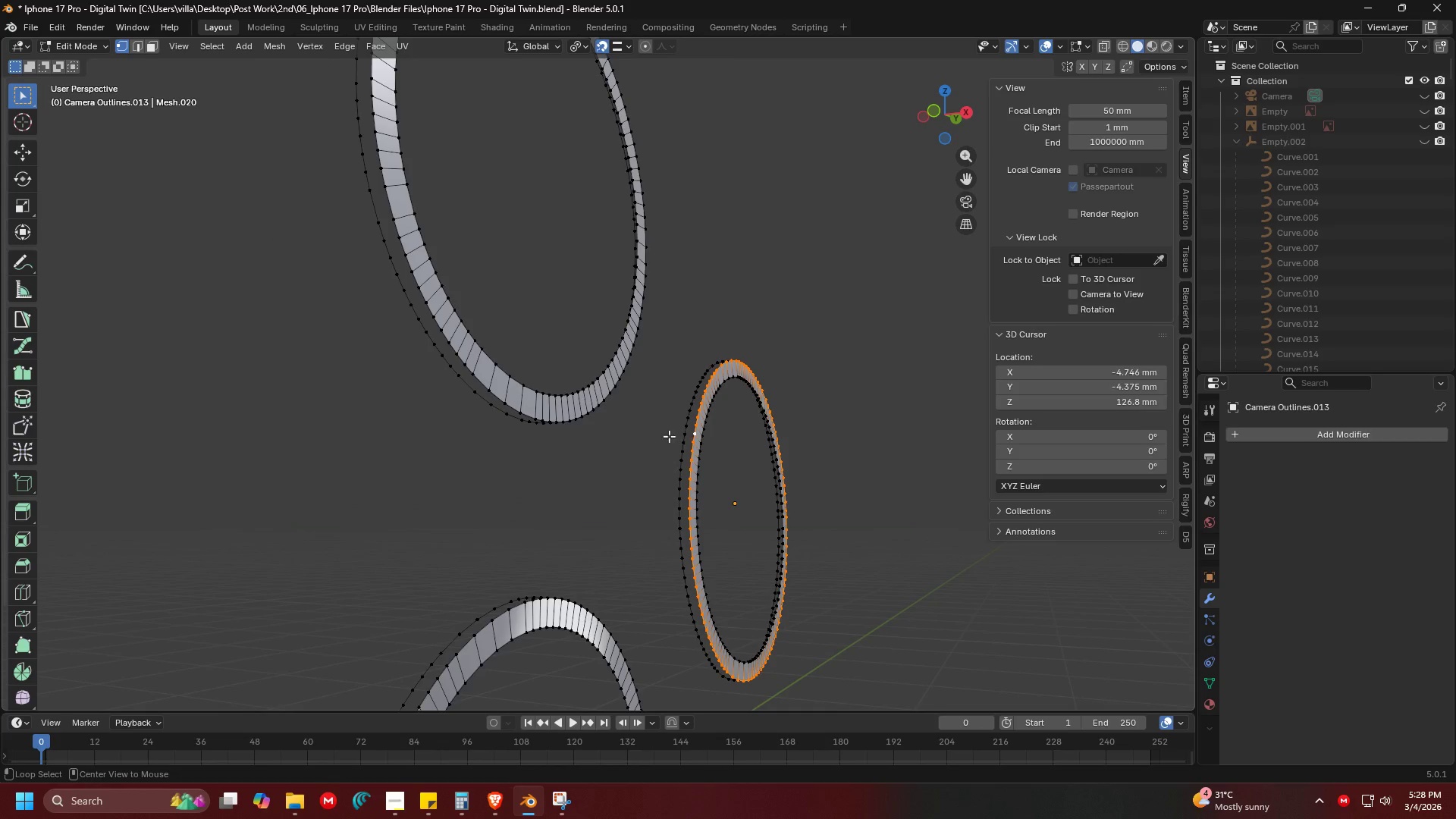 
hold_key(key=ShiftLeft, duration=1.5)
left_click([600, 416])
 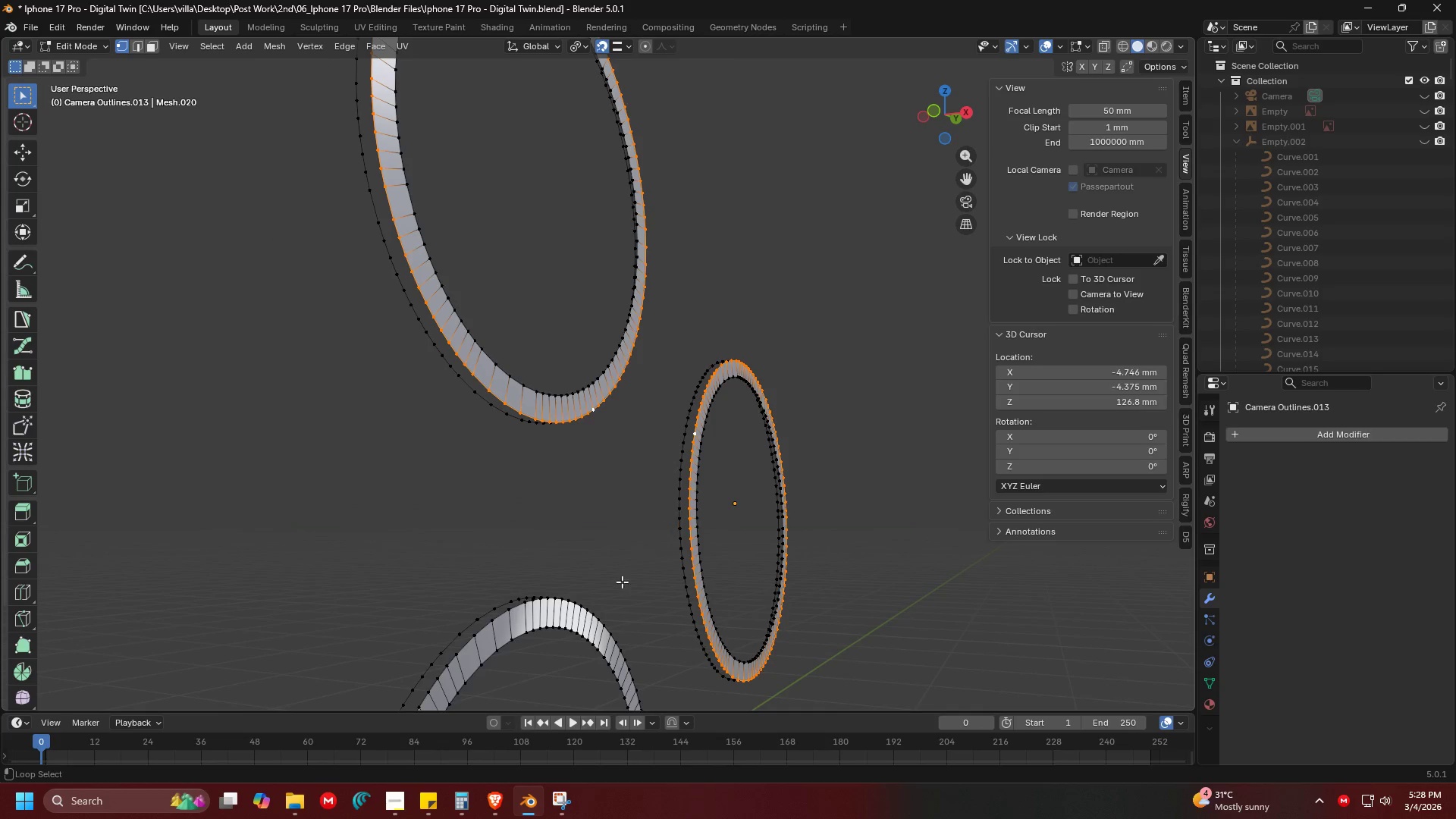 
hold_key(key=ShiftLeft, duration=0.92)
left_click([601, 623])
 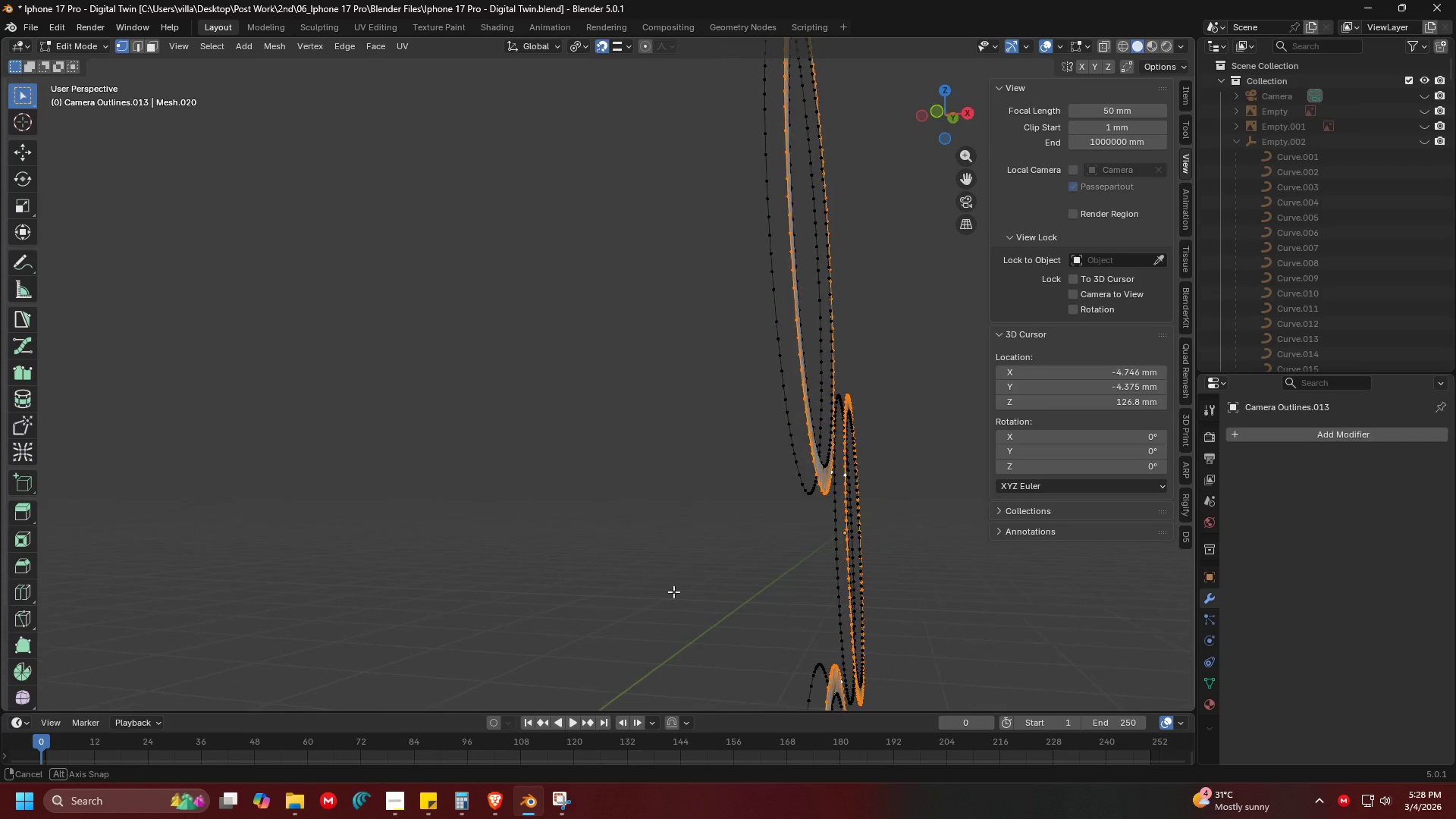 
key(Shift+ShiftLeft)
 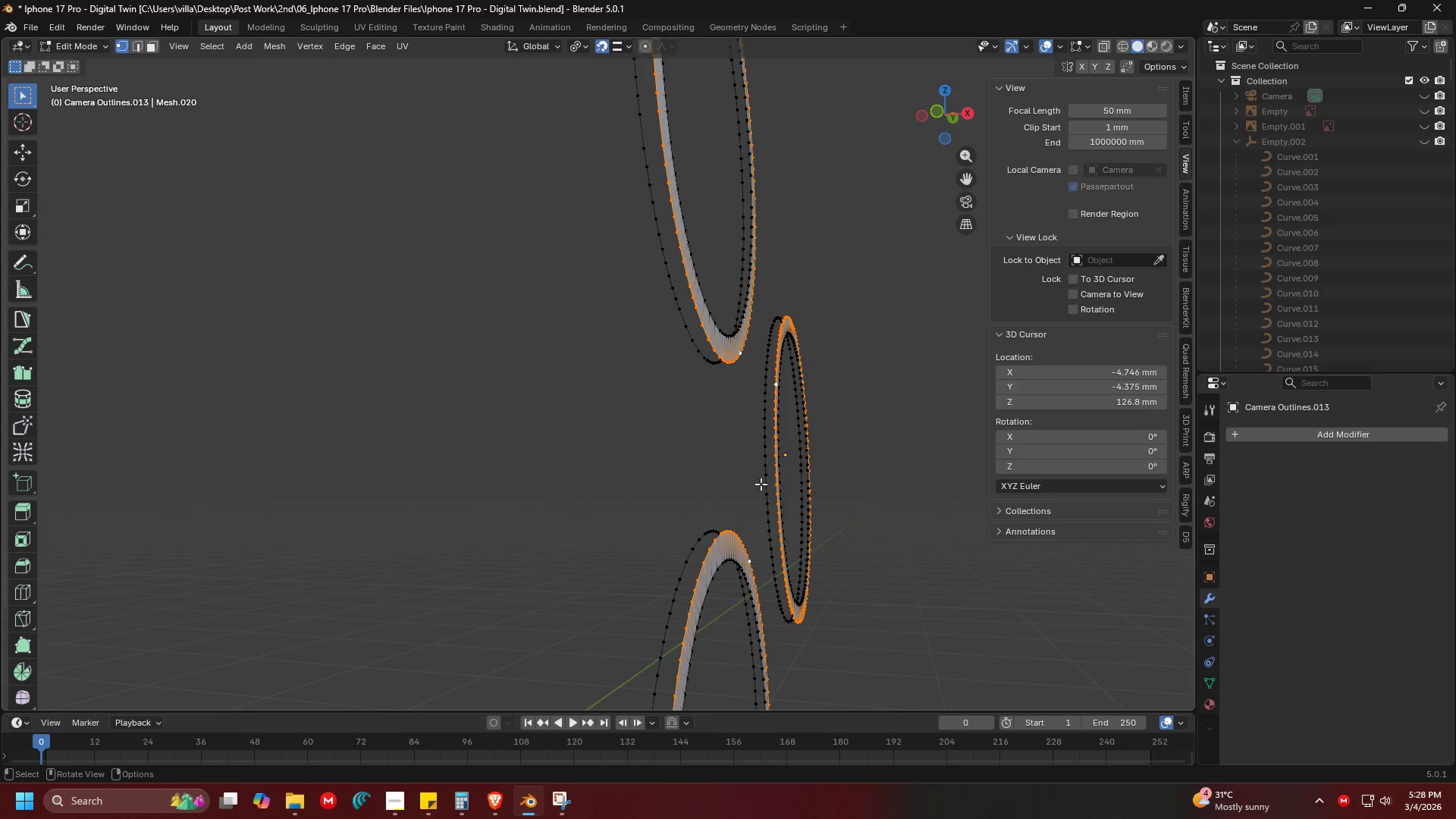 
key(E)
 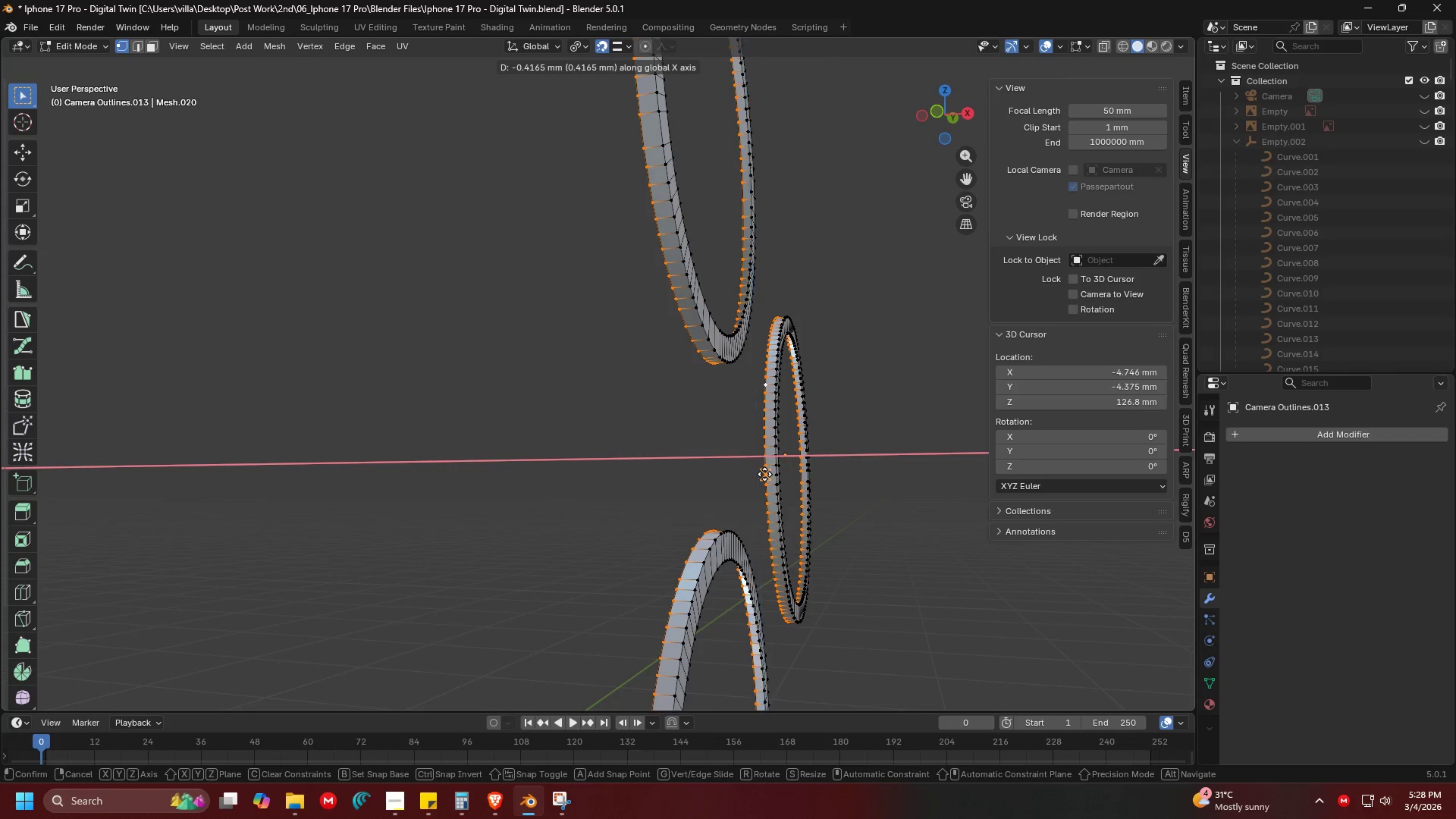 
left_click([764, 474])
 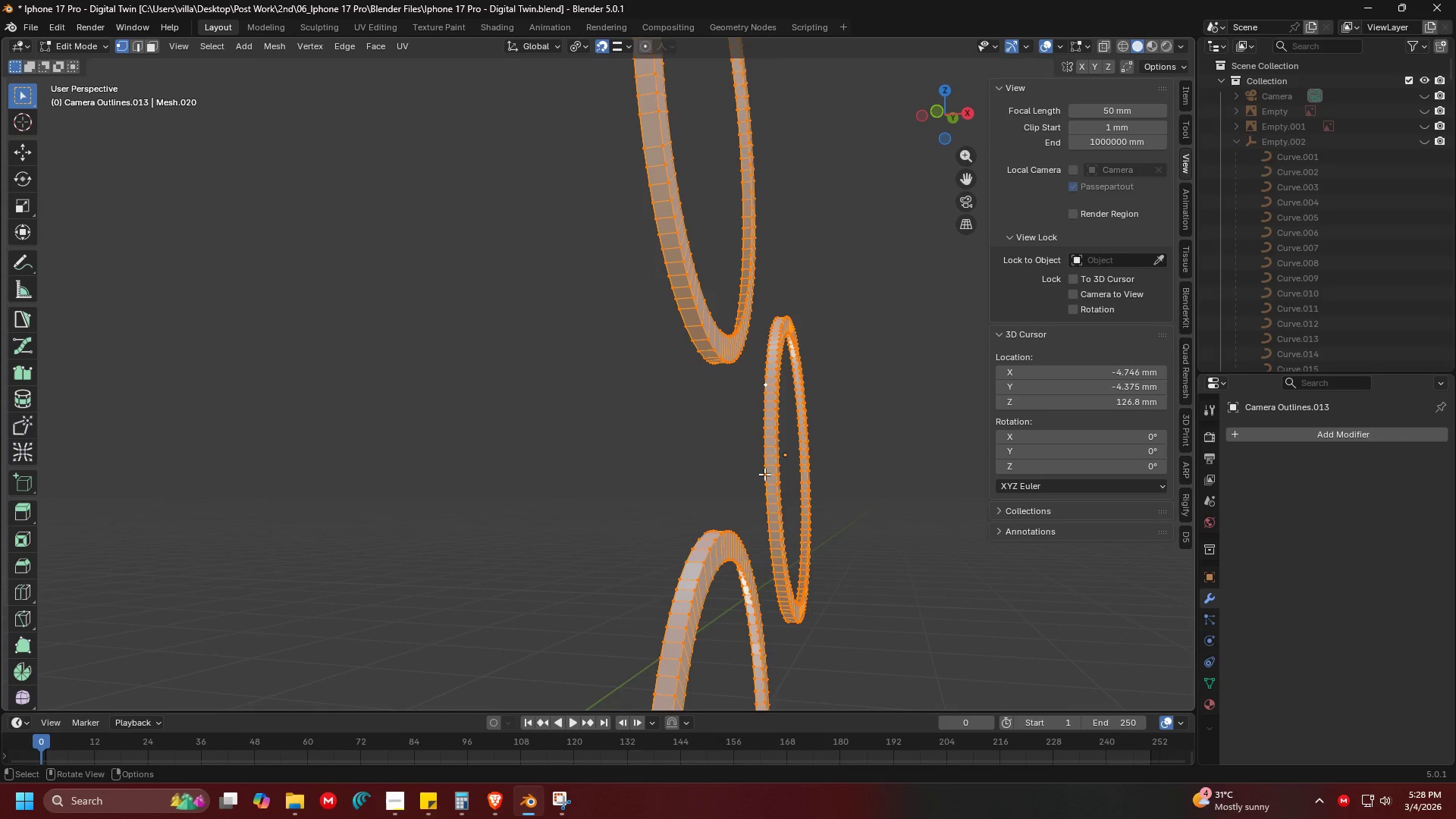 
key(A)
 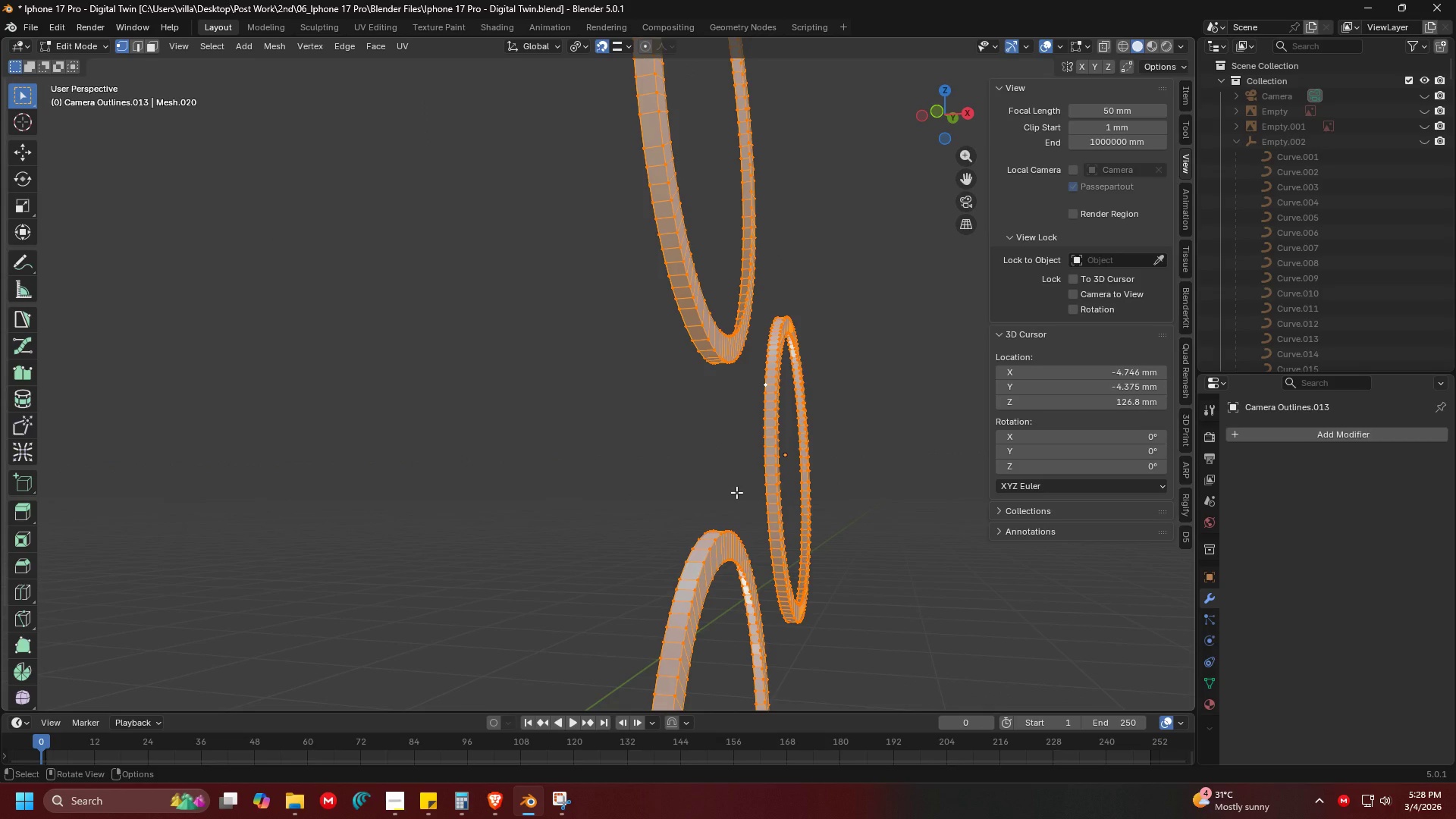 
key(M)
 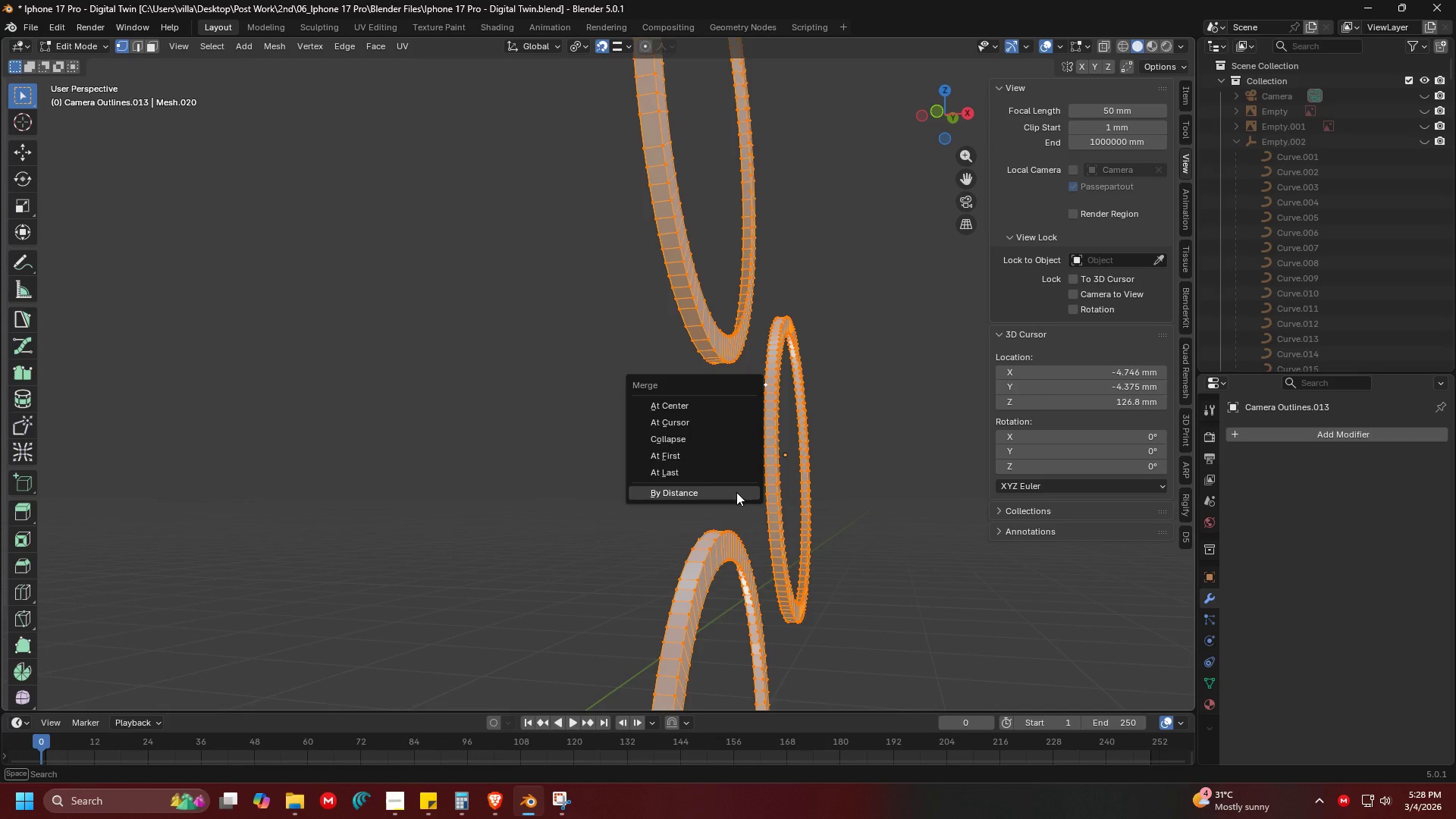 
left_click([736, 492])
 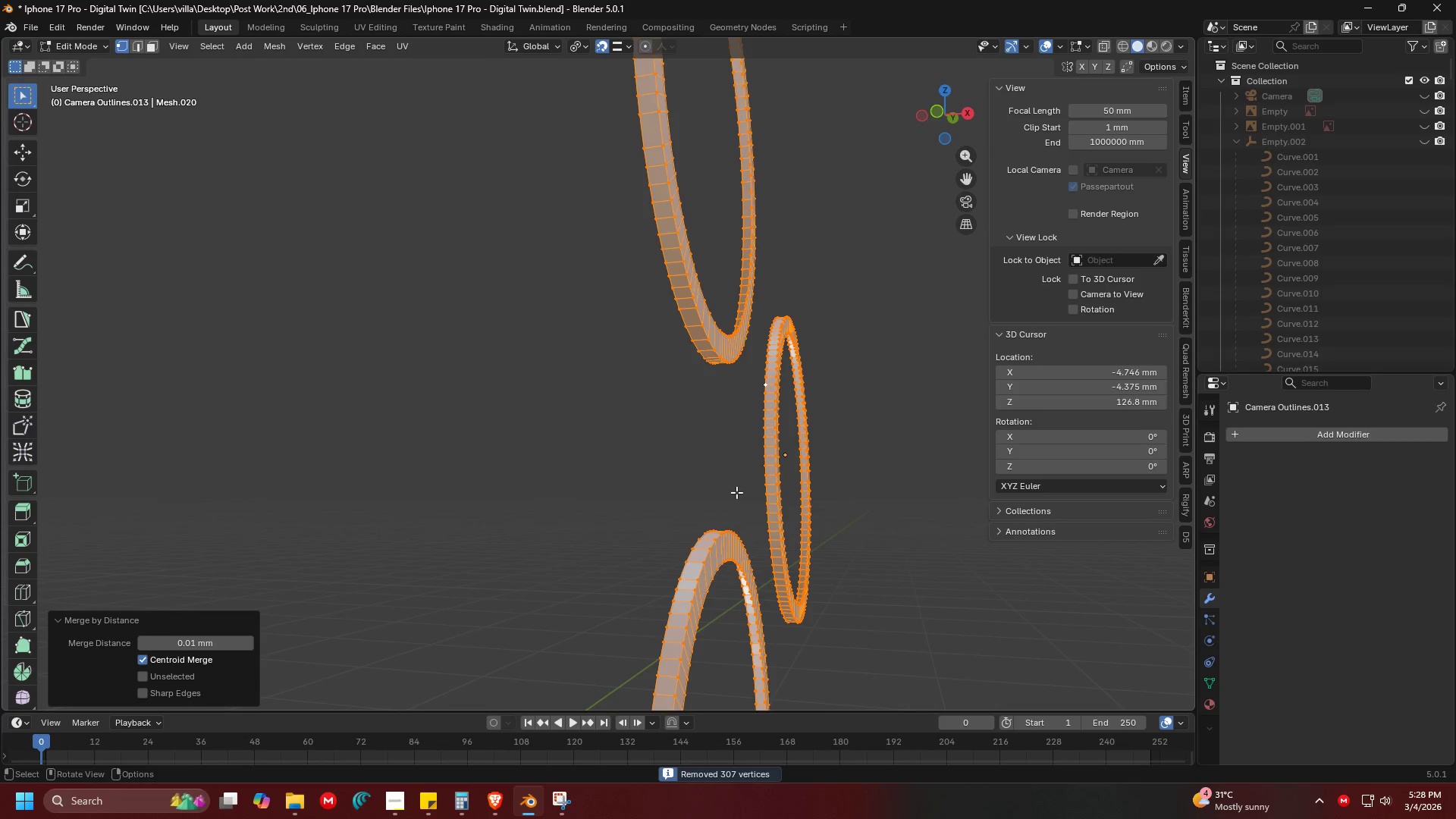 
hold_key(key=ShiftLeft, duration=0.33)
 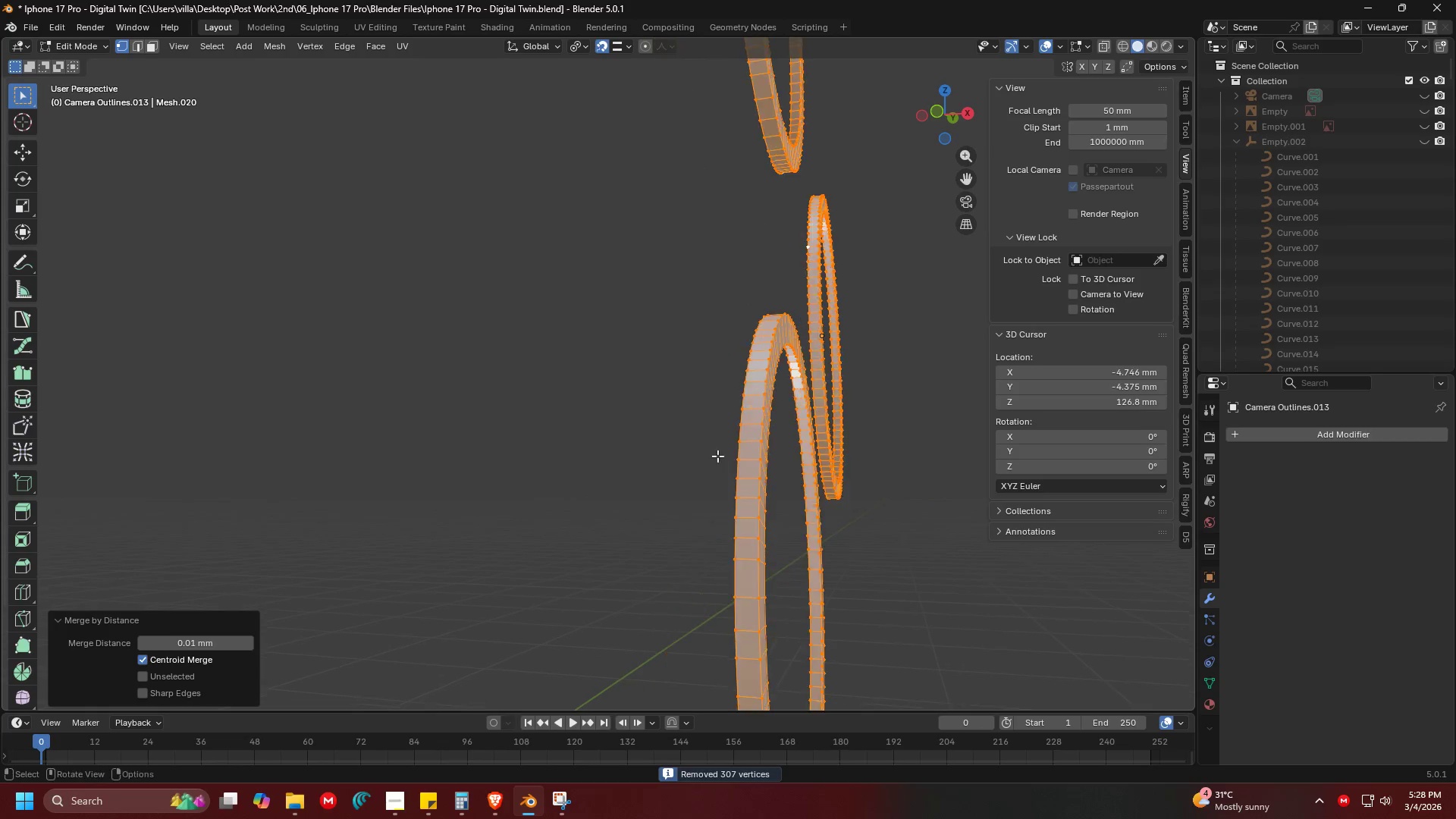 
key(Shift+ShiftLeft)
 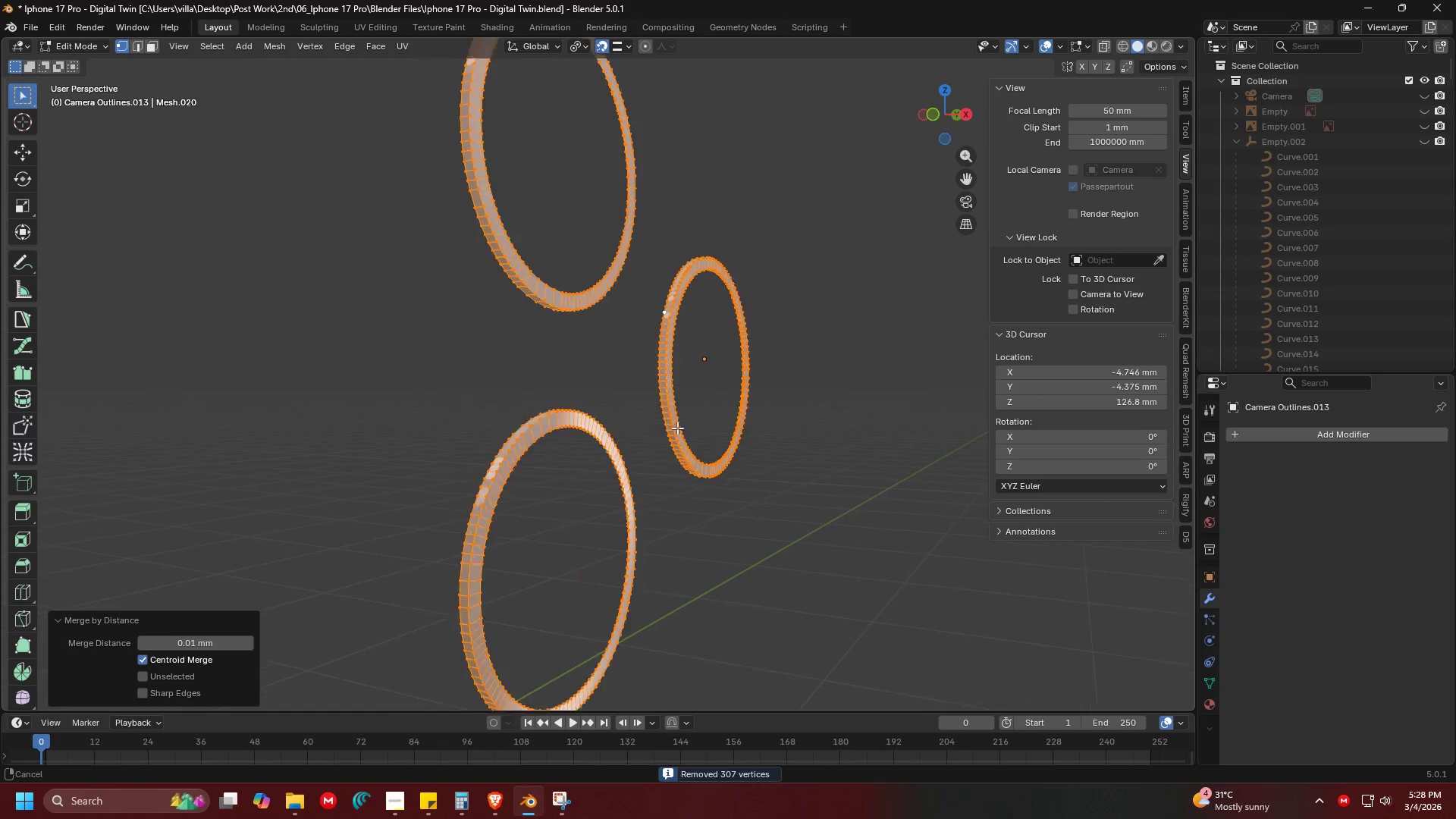 
scroll: coordinate [717, 455], scroll_direction: down, amount: 1.0
 